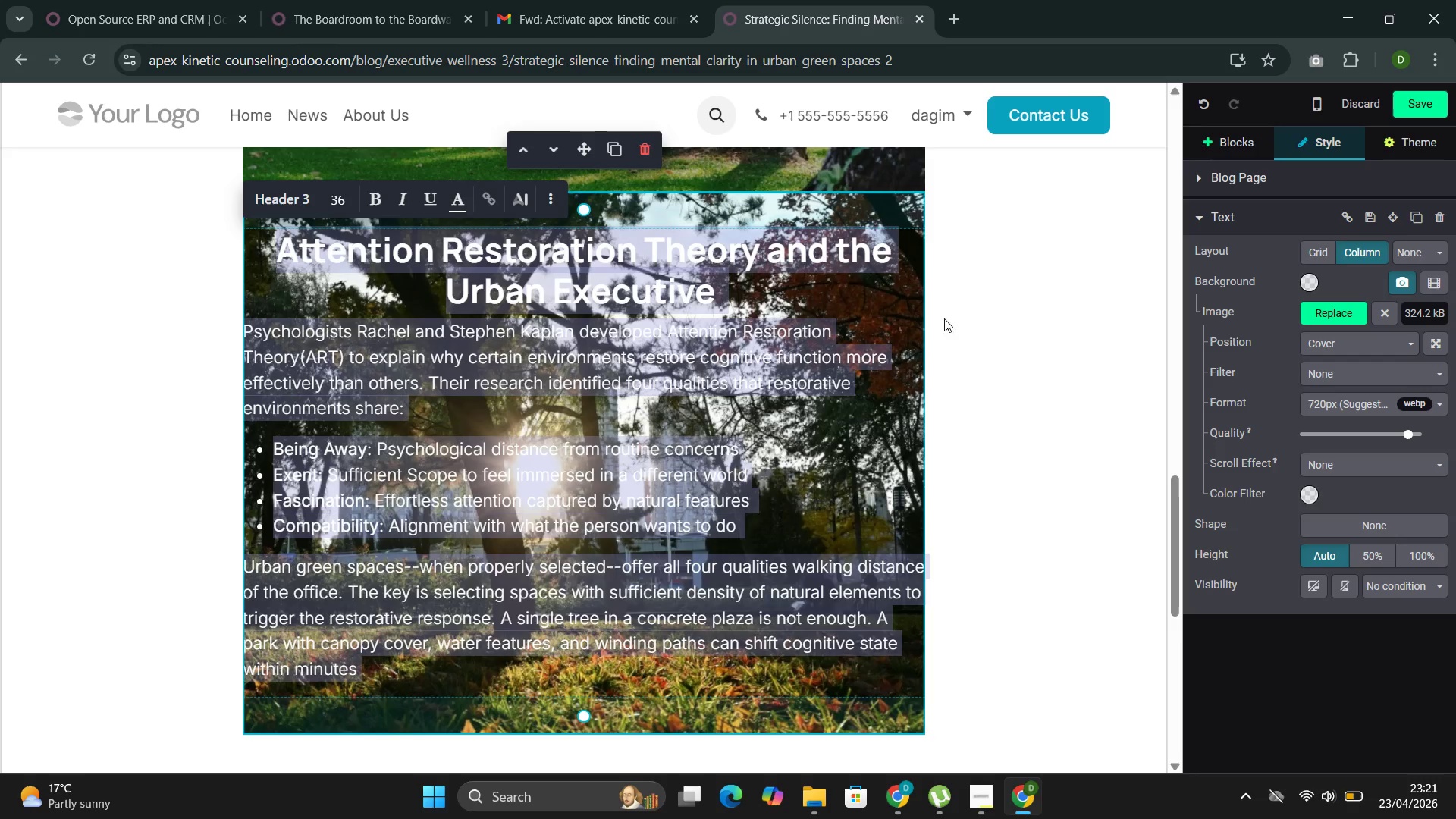 
left_click([969, 315])
 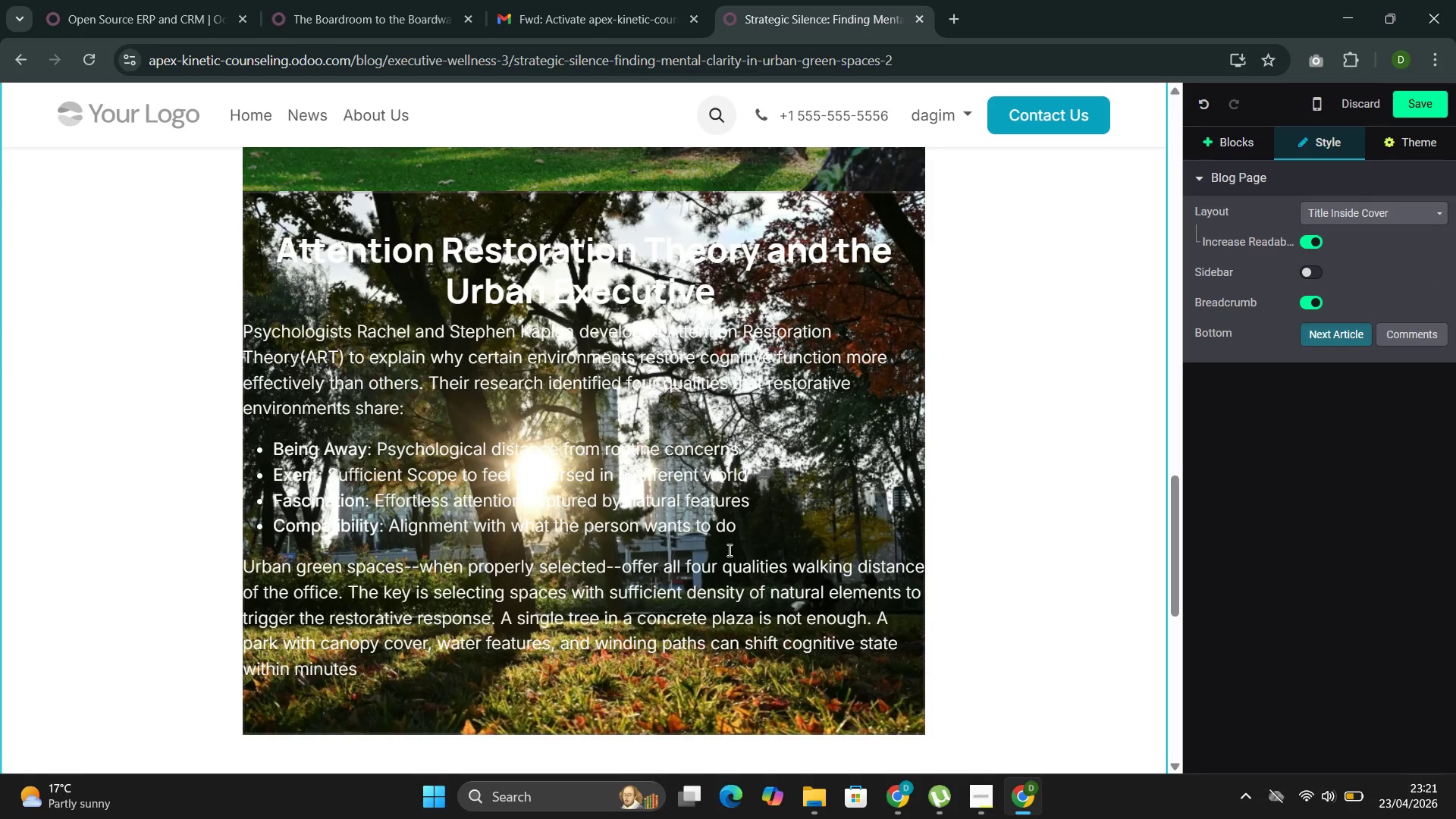 
scroll: coordinate [582, 563], scroll_direction: up, amount: 1.0
 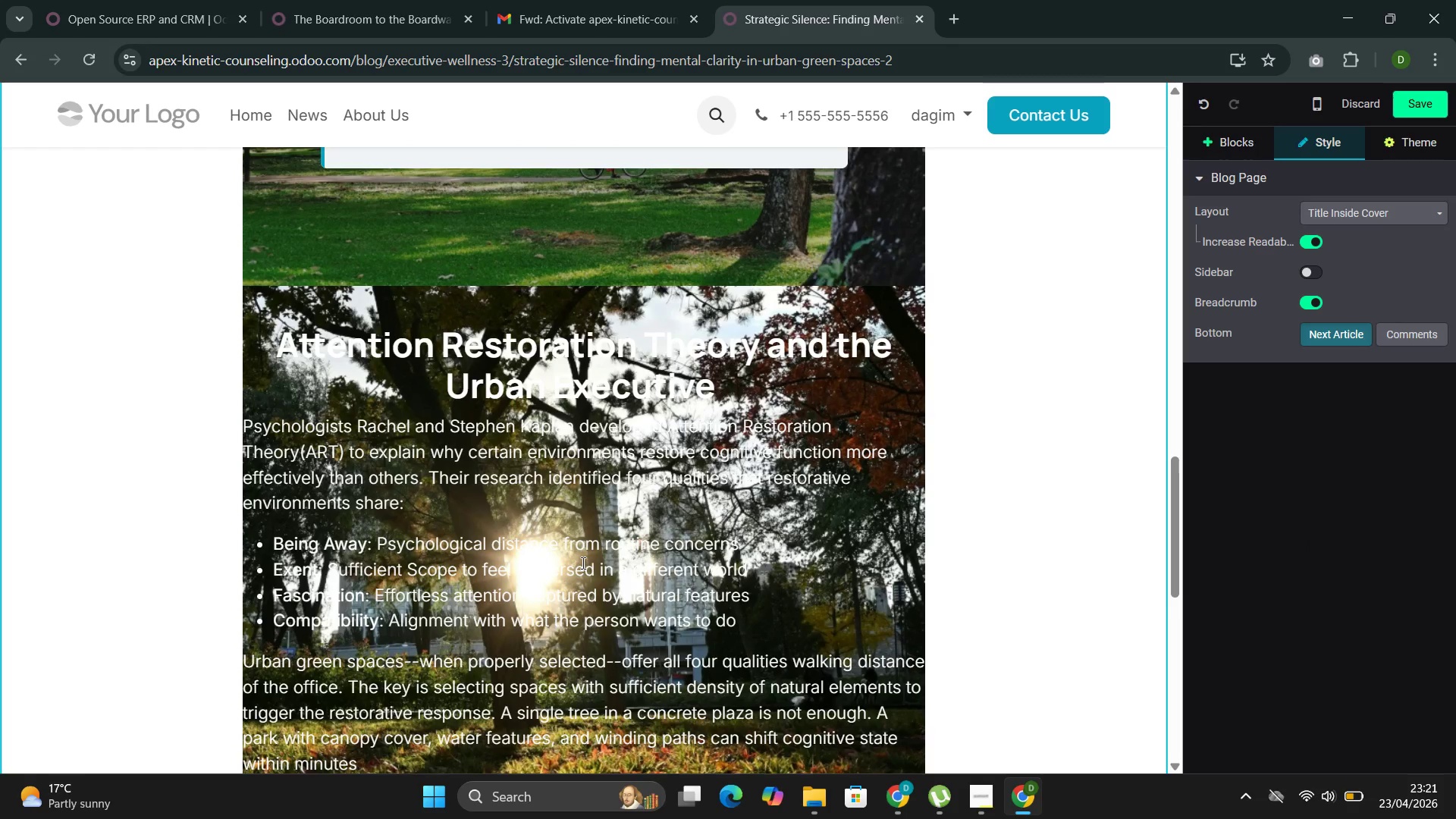 
scroll: coordinate [582, 563], scroll_direction: down, amount: 1.0
 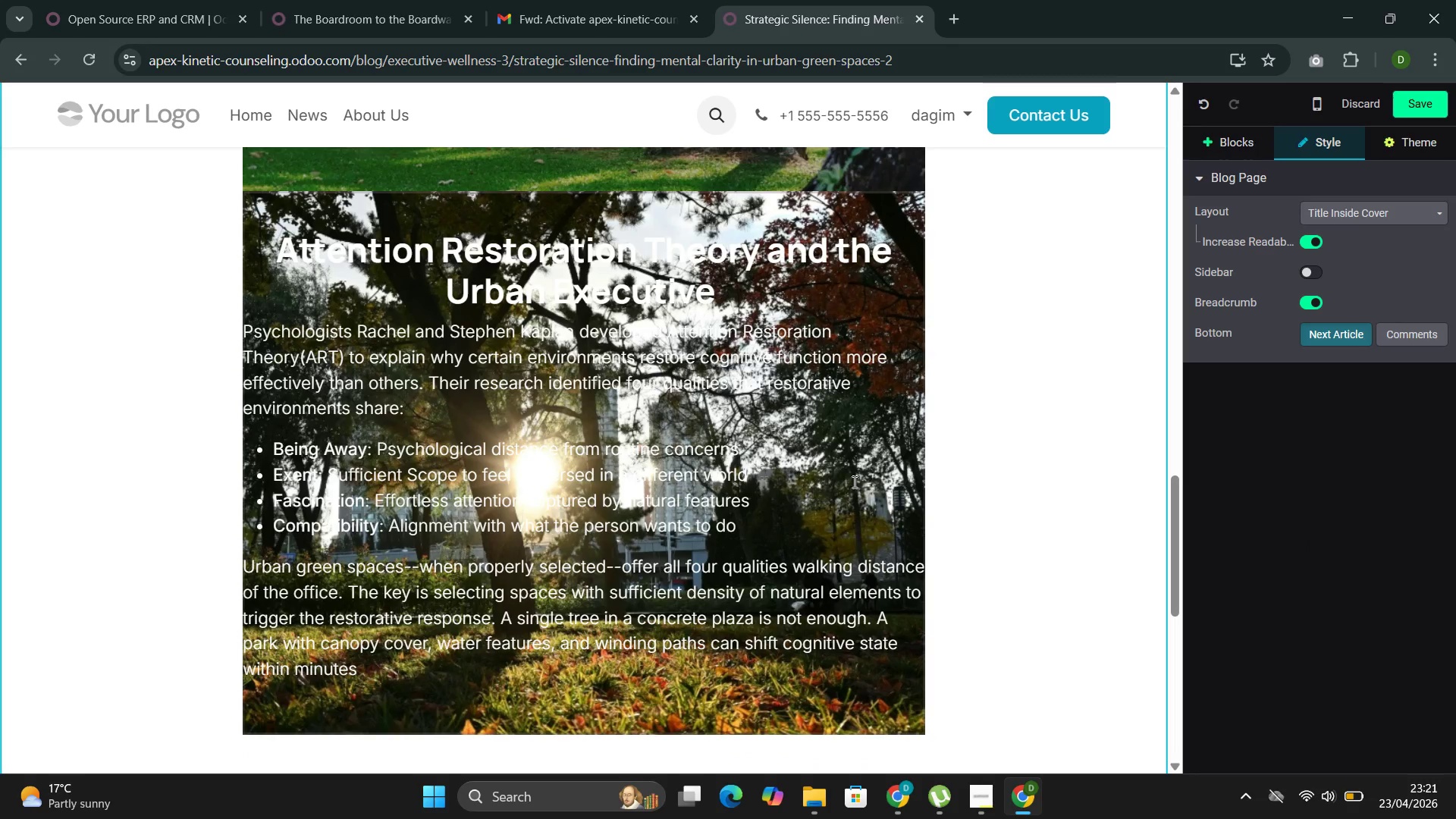 
left_click([854, 479])
 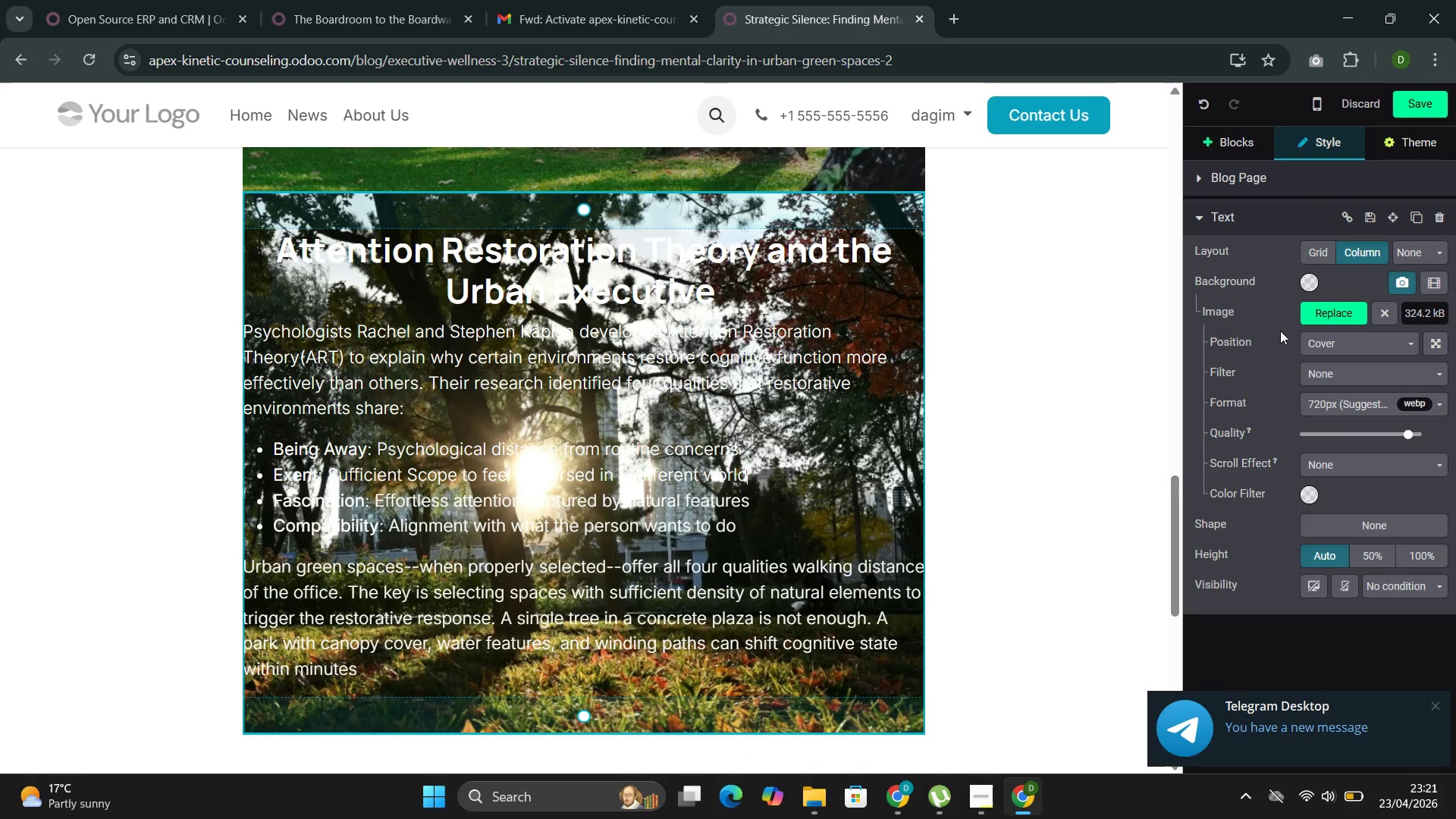 
left_click([1316, 314])
 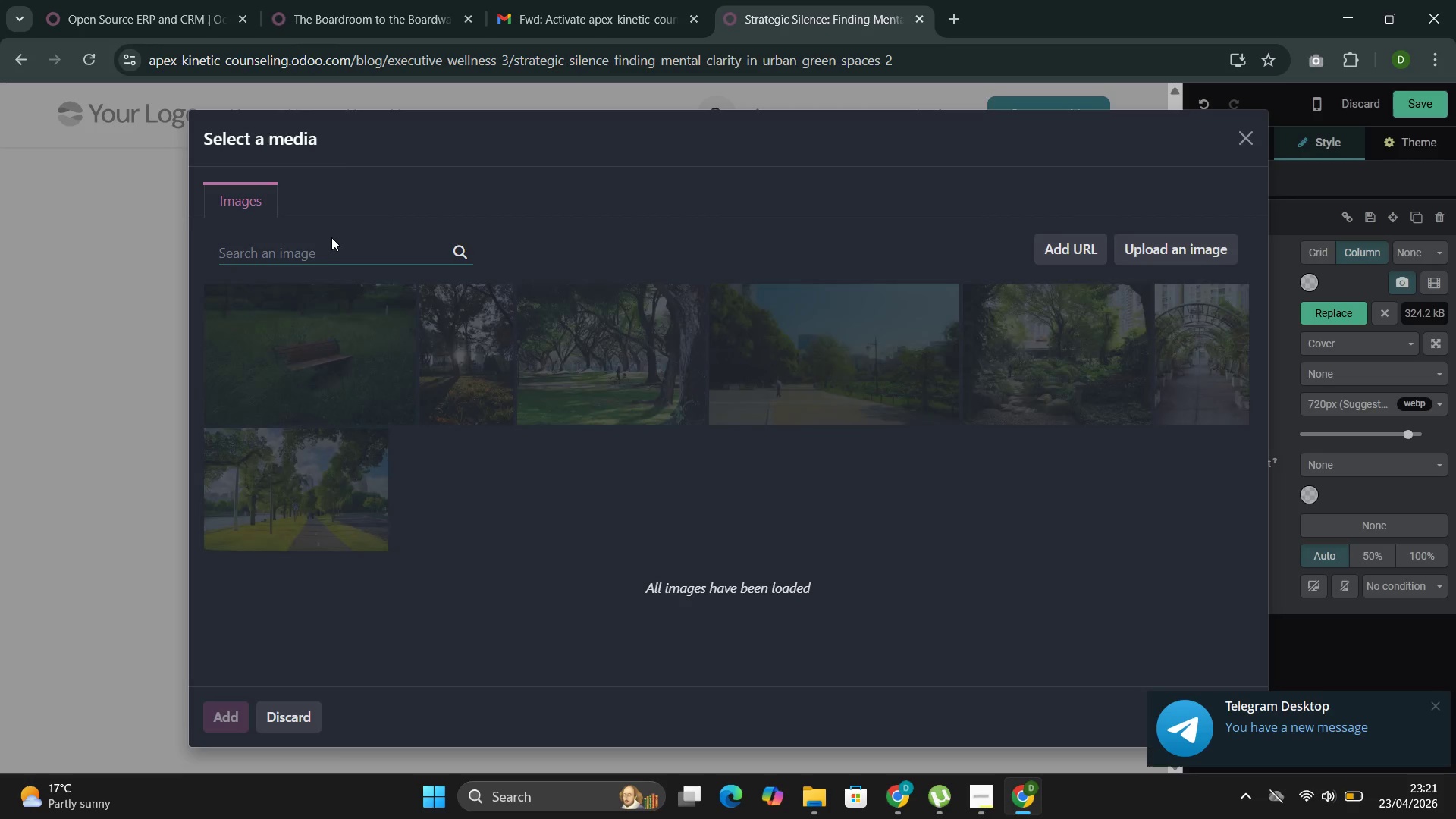 
key(Control+V)
 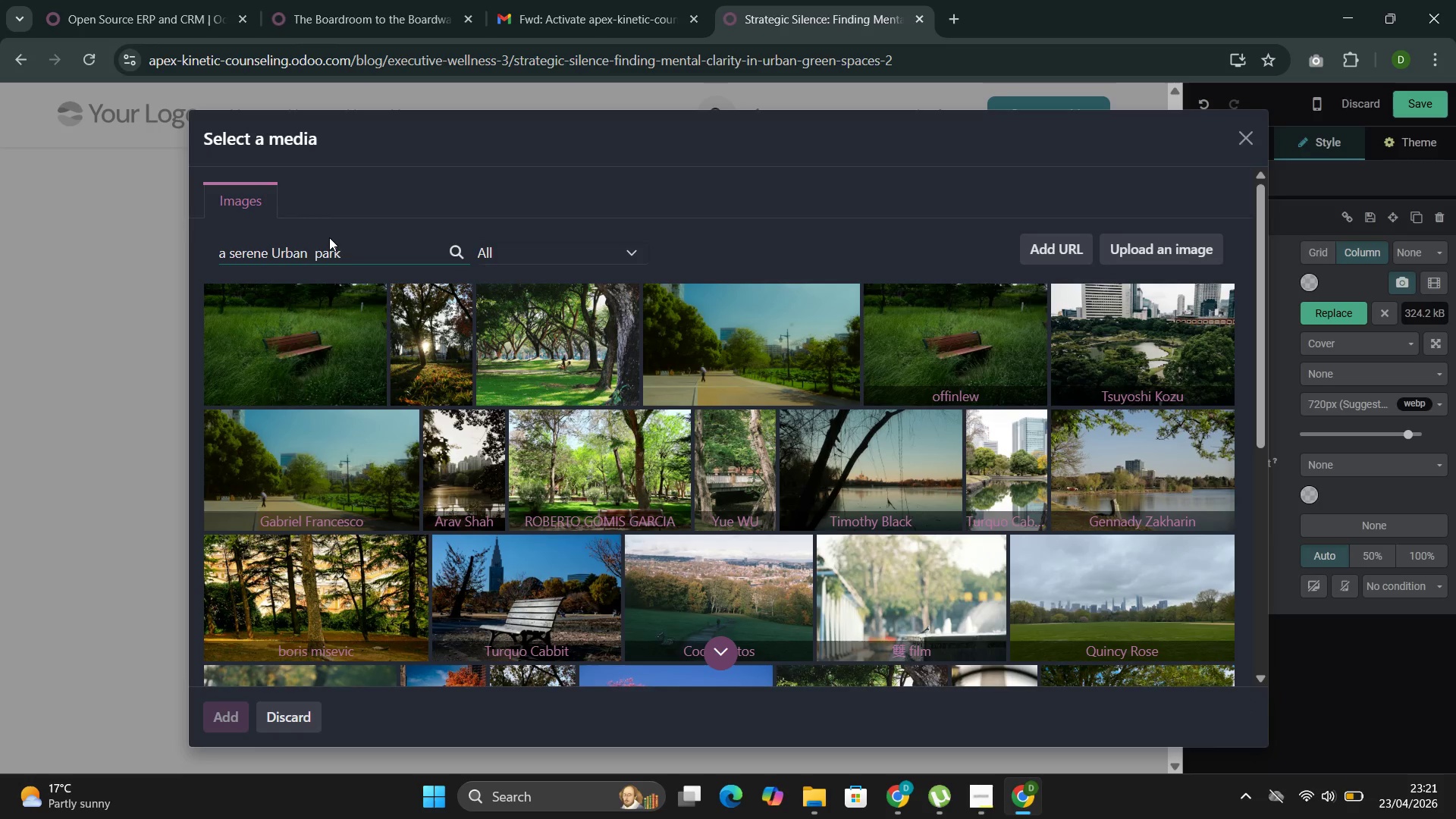 
wait(7.11)
 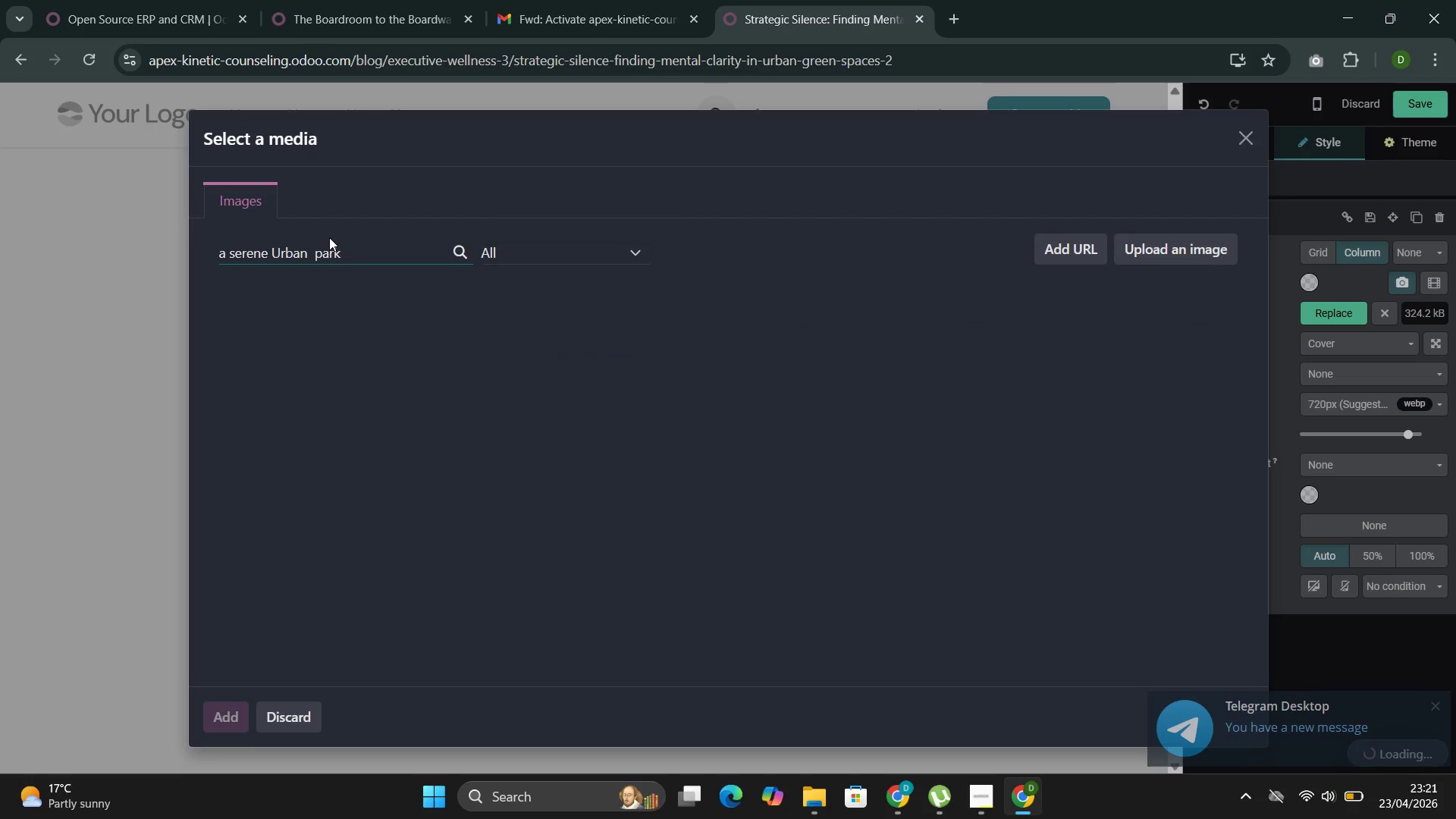 
scroll: coordinate [479, 472], scroll_direction: down, amount: 2.0
 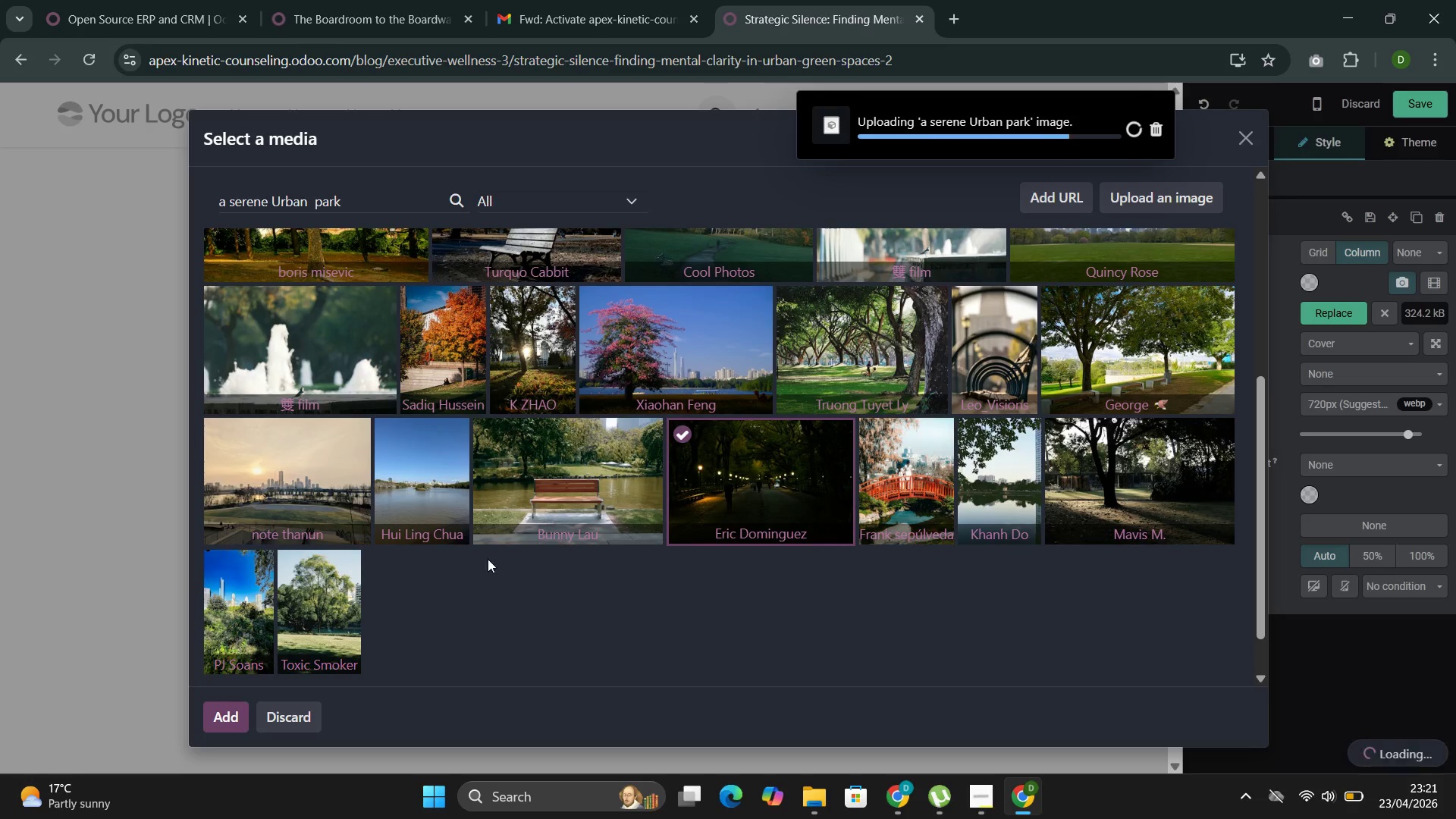 
wait(8.36)
 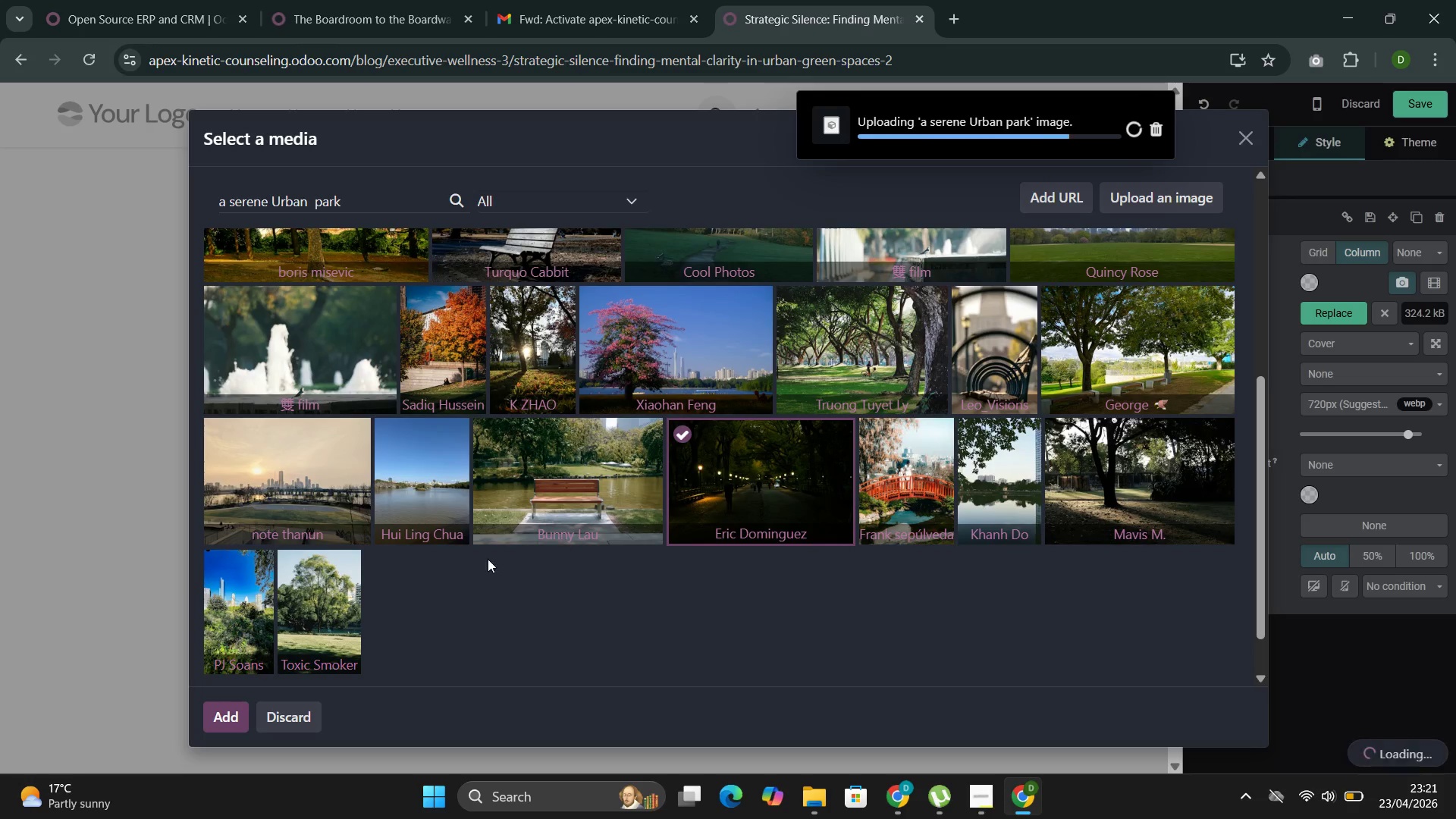 
left_click([952, 370])
 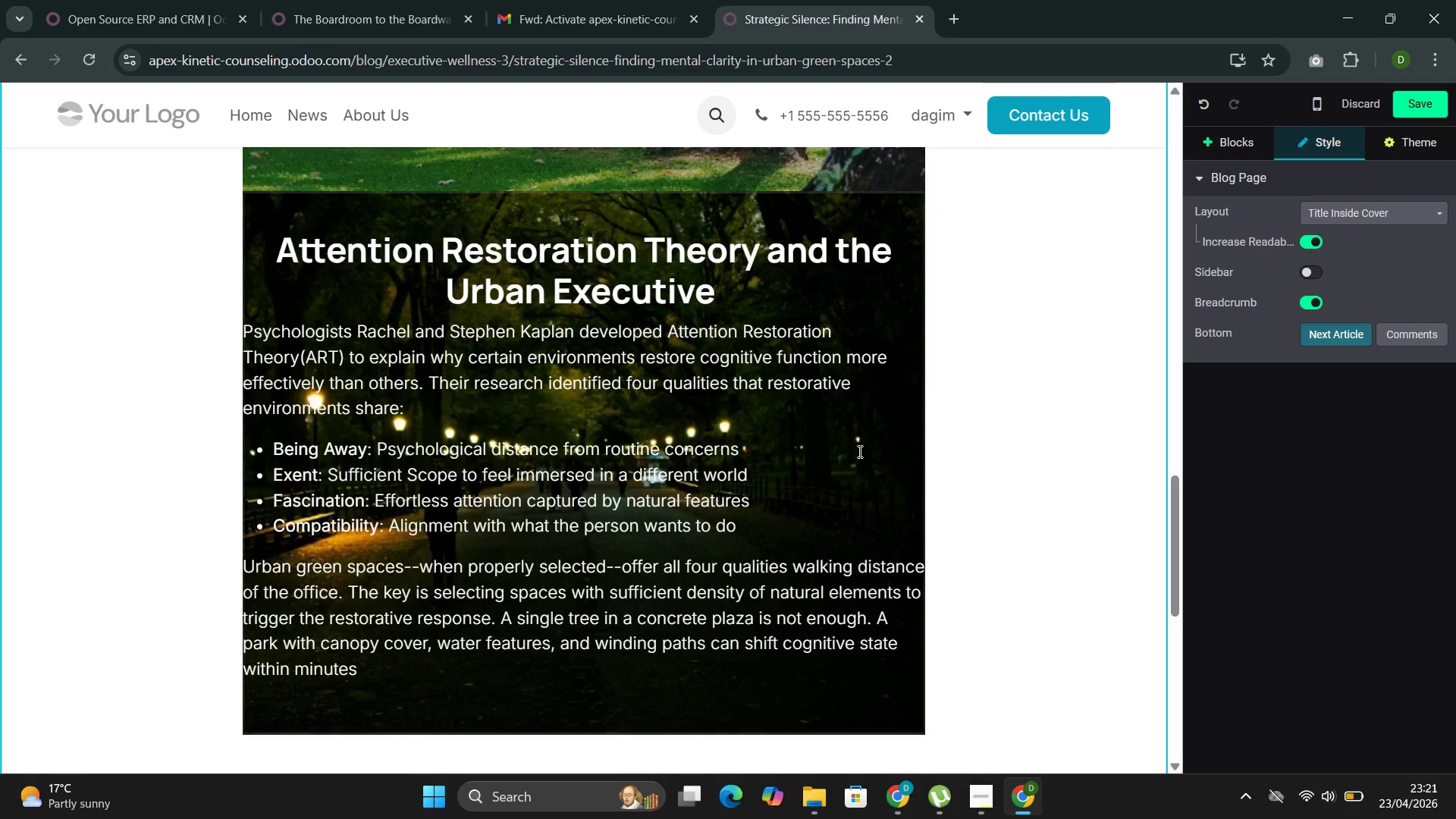 
scroll: coordinate [846, 462], scroll_direction: down, amount: 1.0
 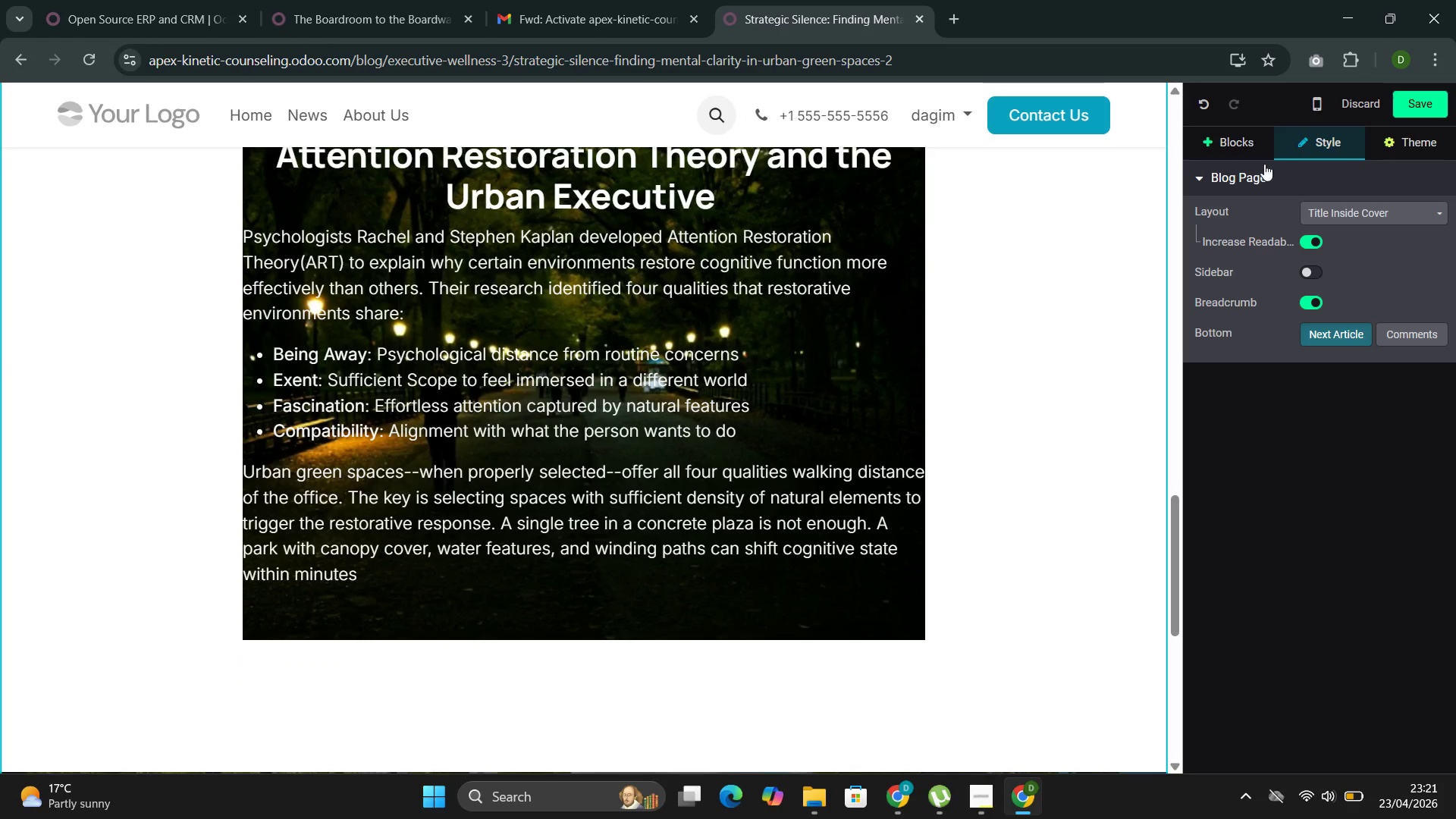 
left_click([1240, 146])
 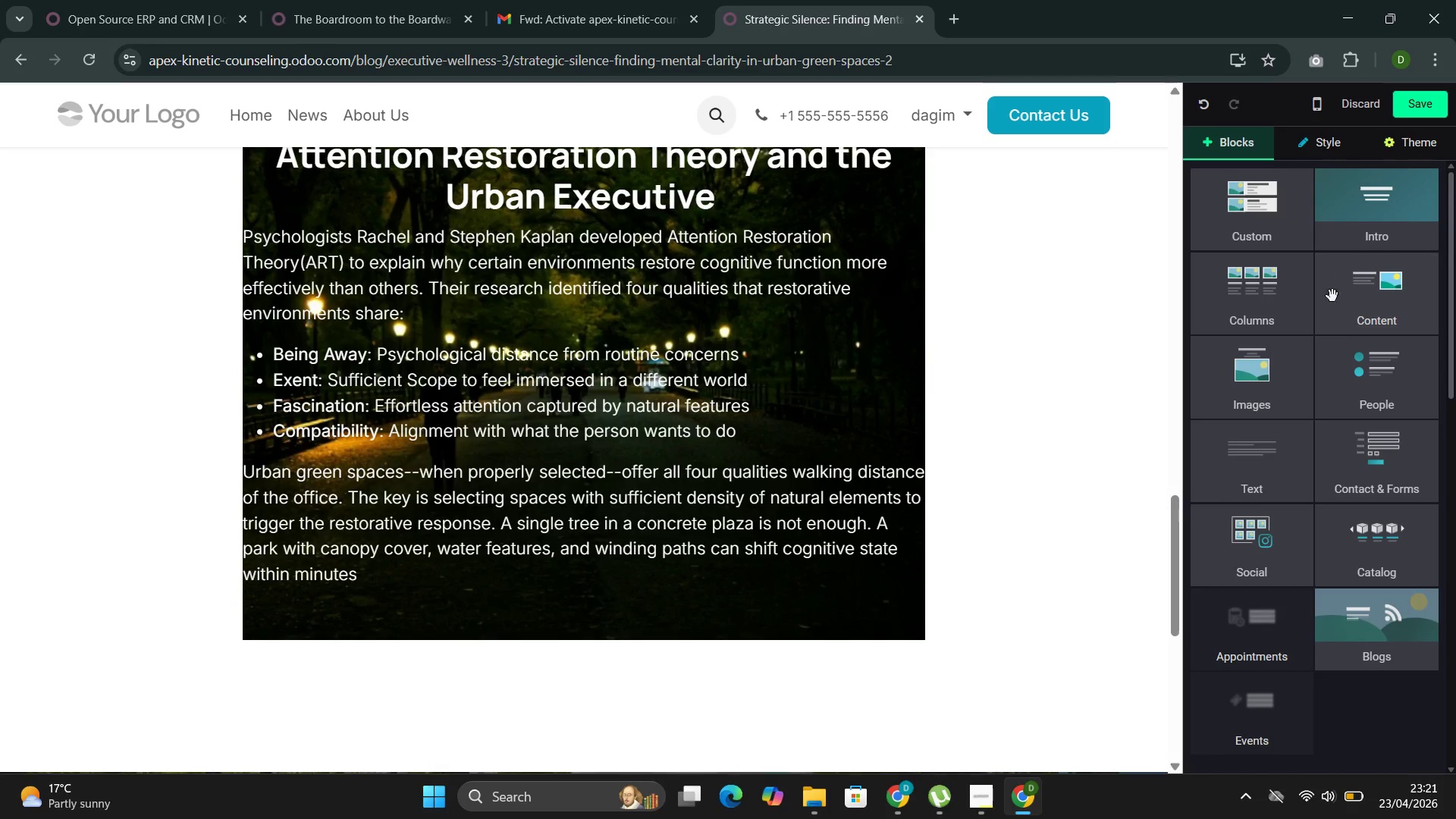 
left_click([1266, 458])
 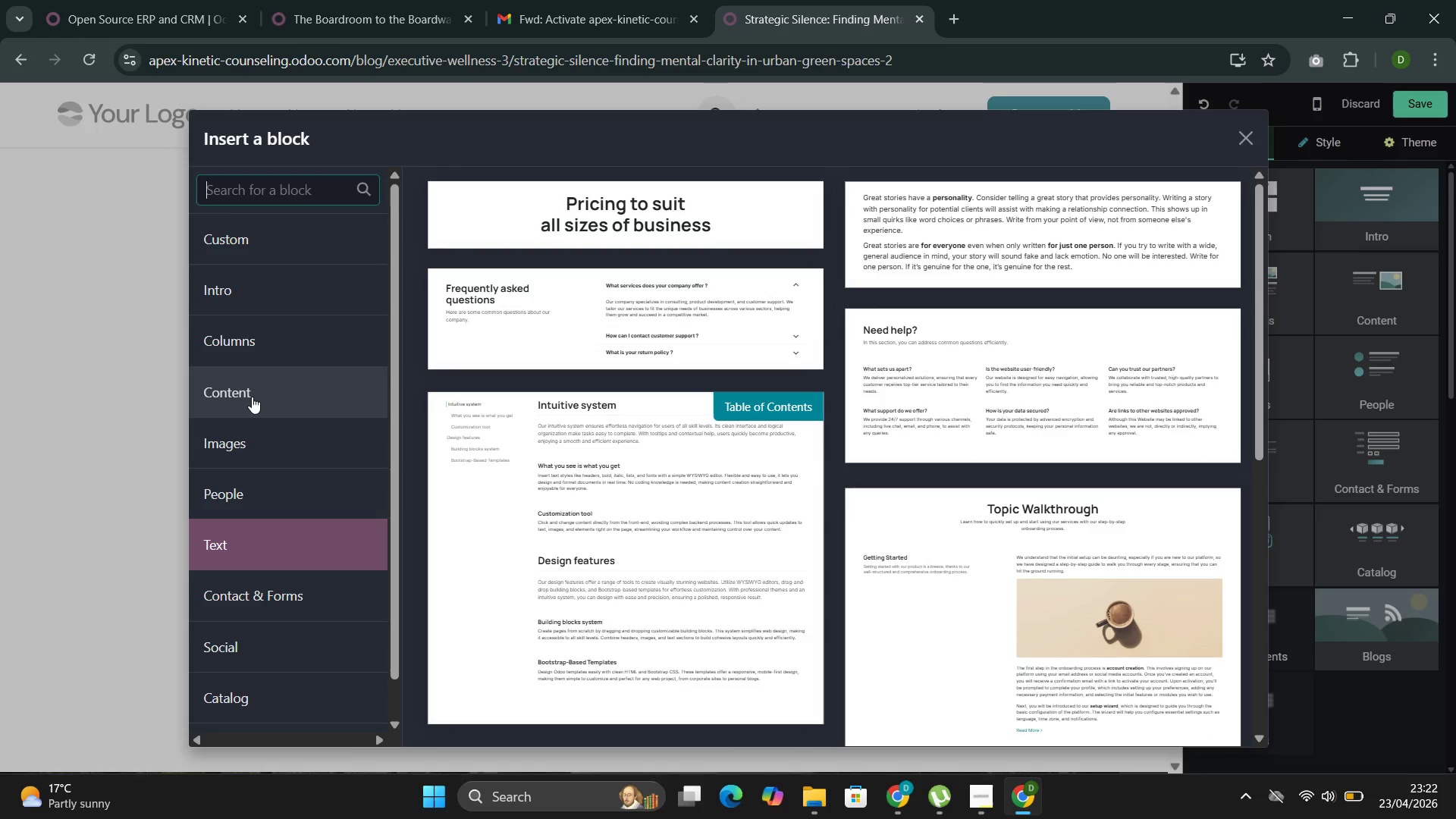 
wait(7.33)
 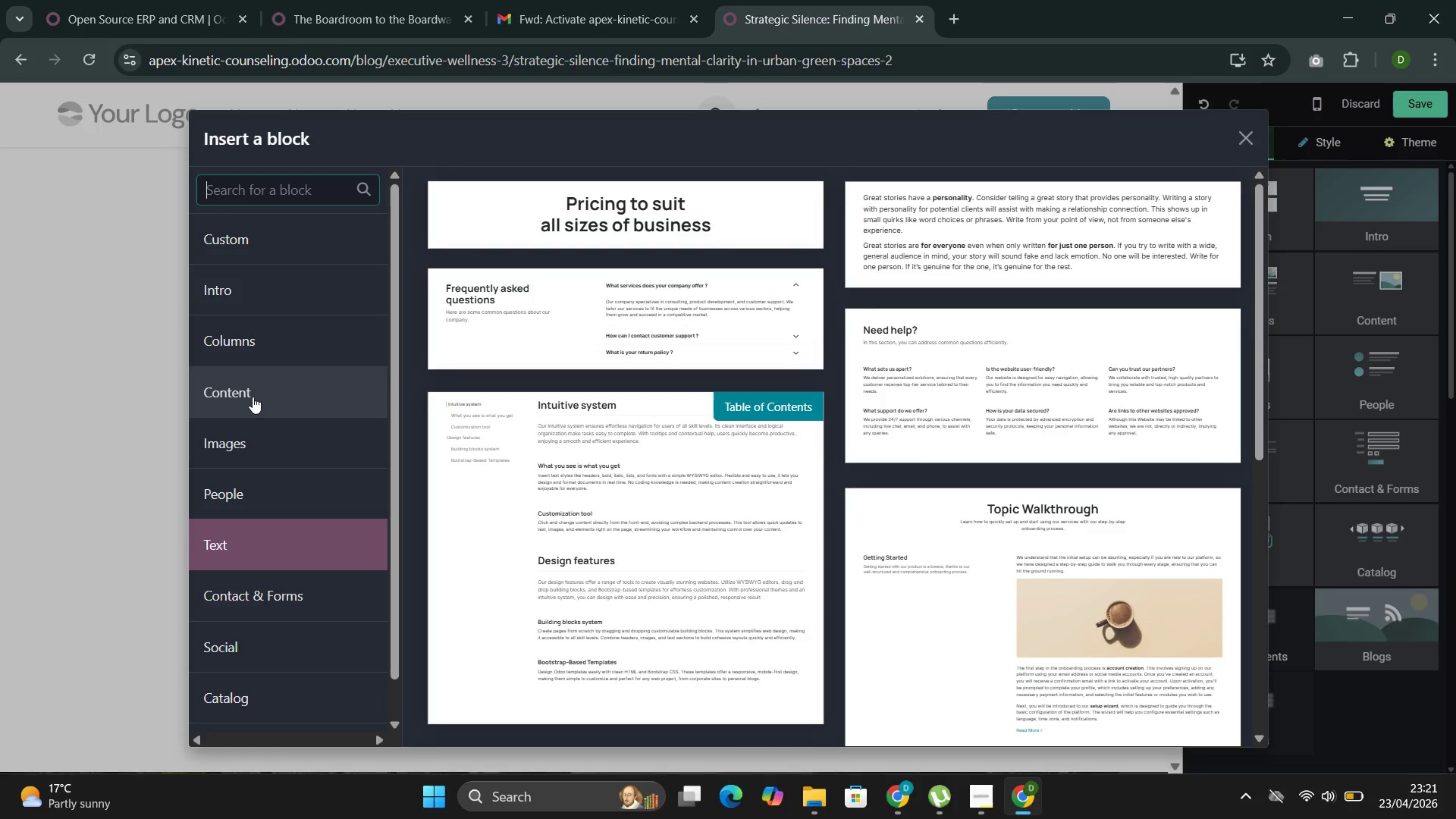 
left_click([255, 347])
 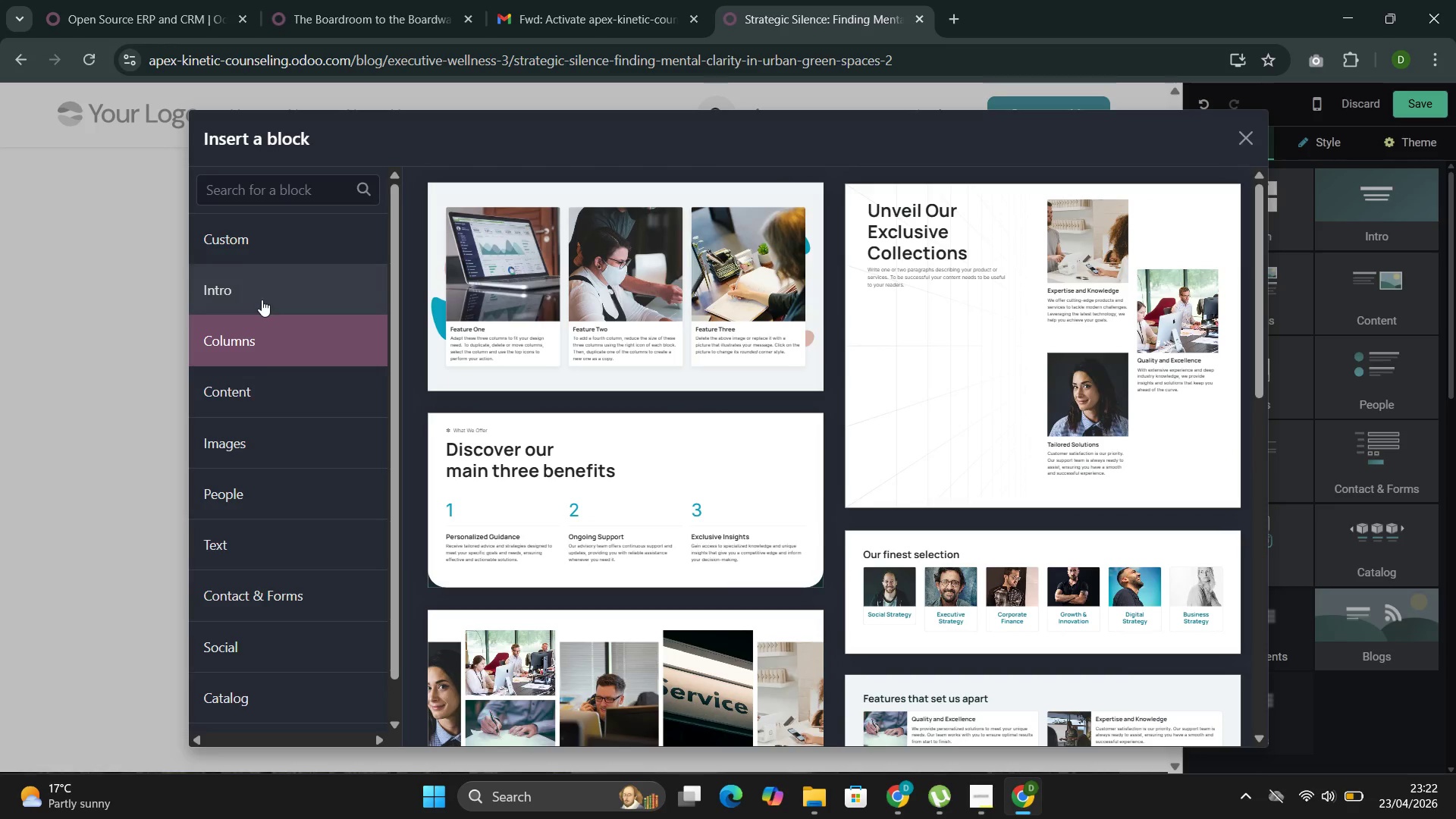 
left_click([261, 397])
 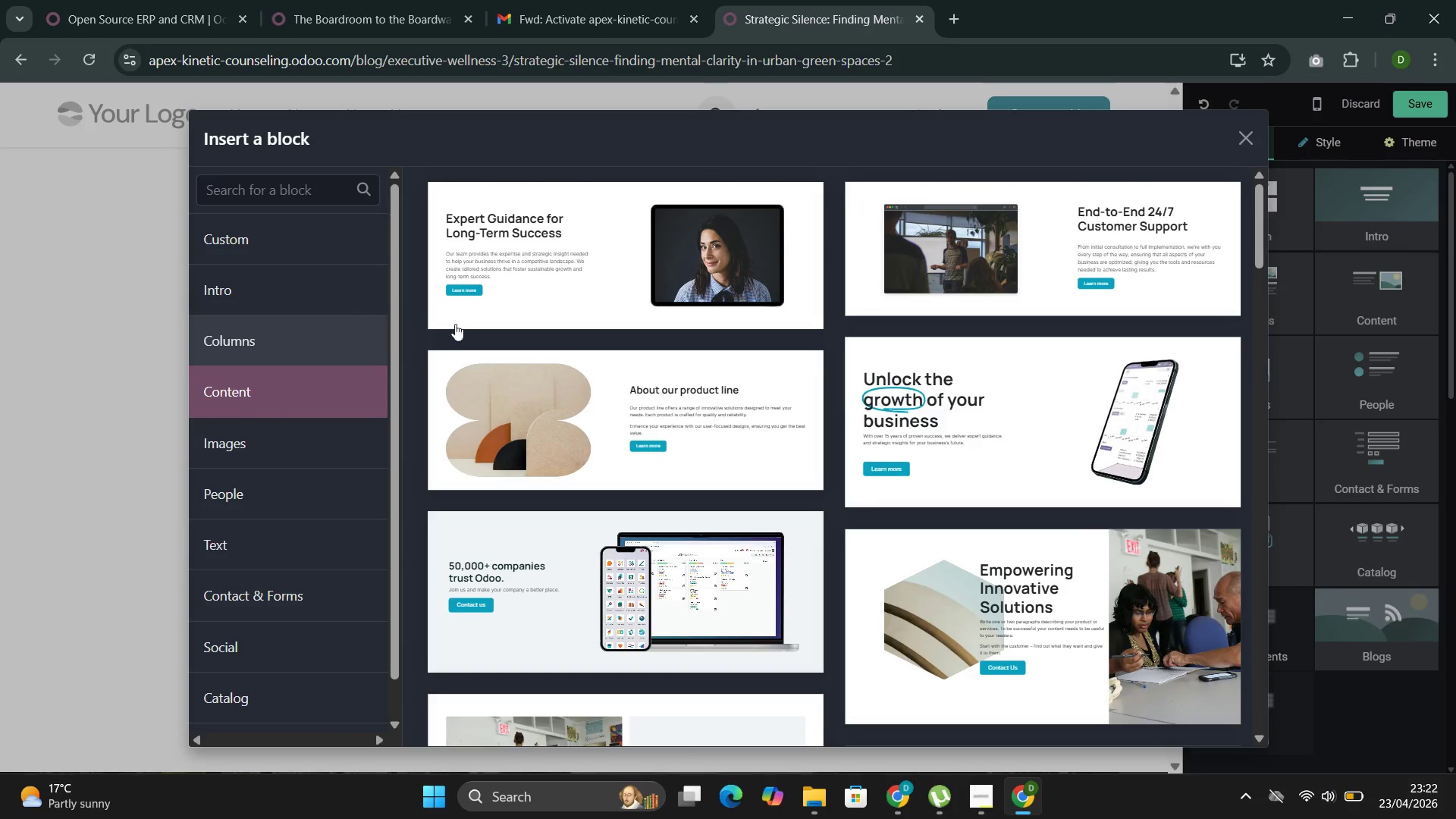 
left_click([993, 251])
 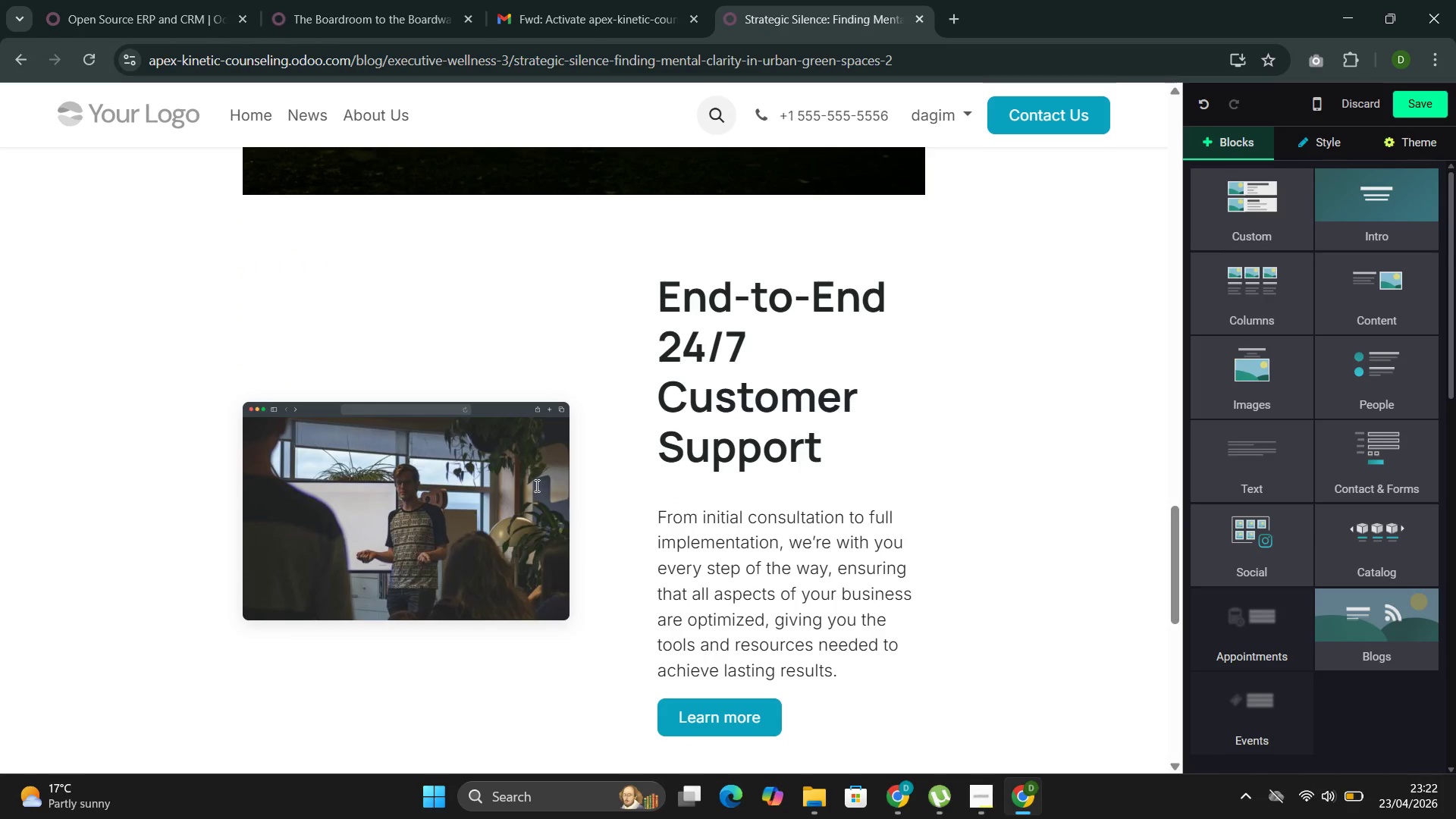 
left_click([519, 480])
 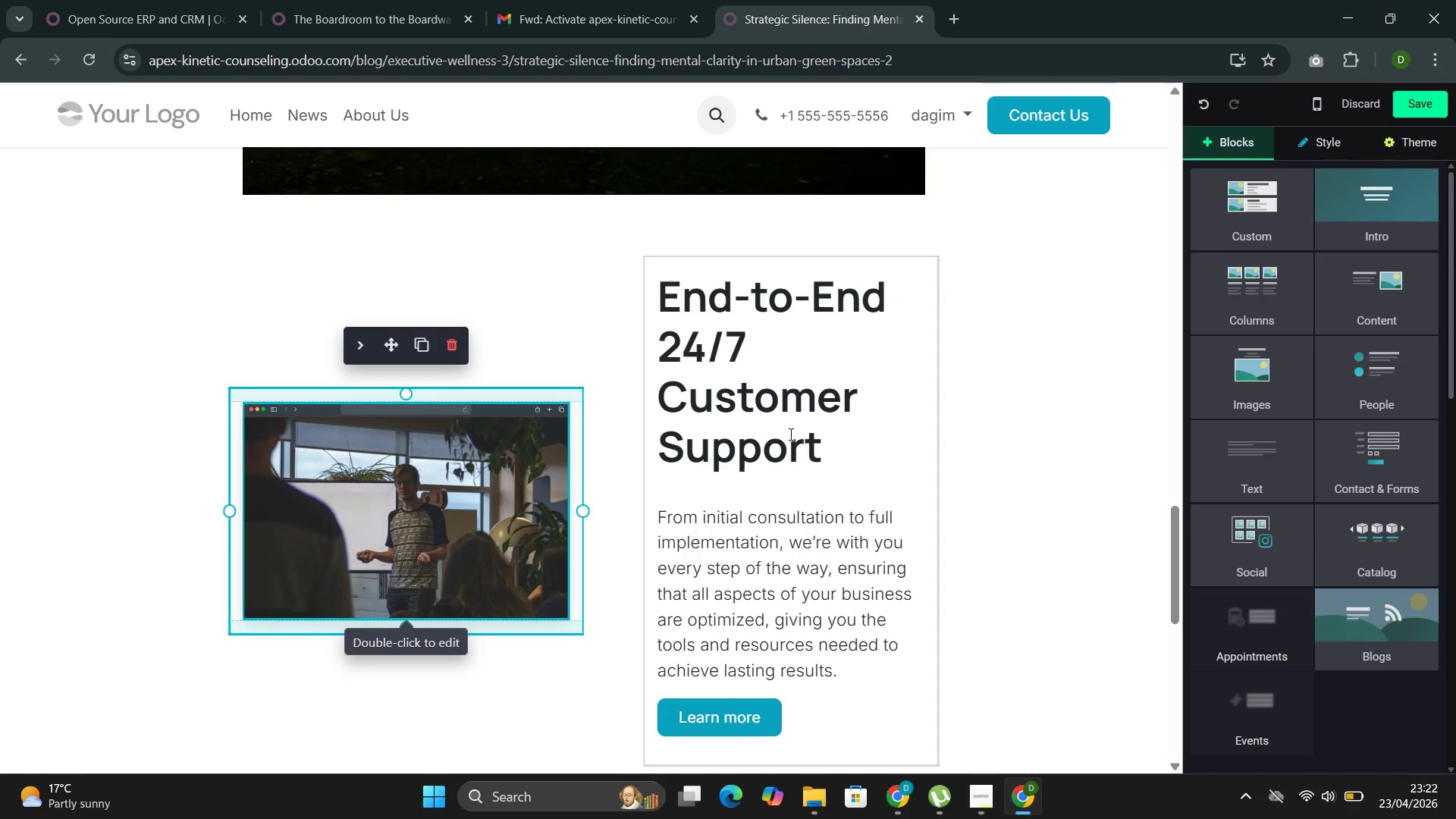 
left_click([769, 399])
 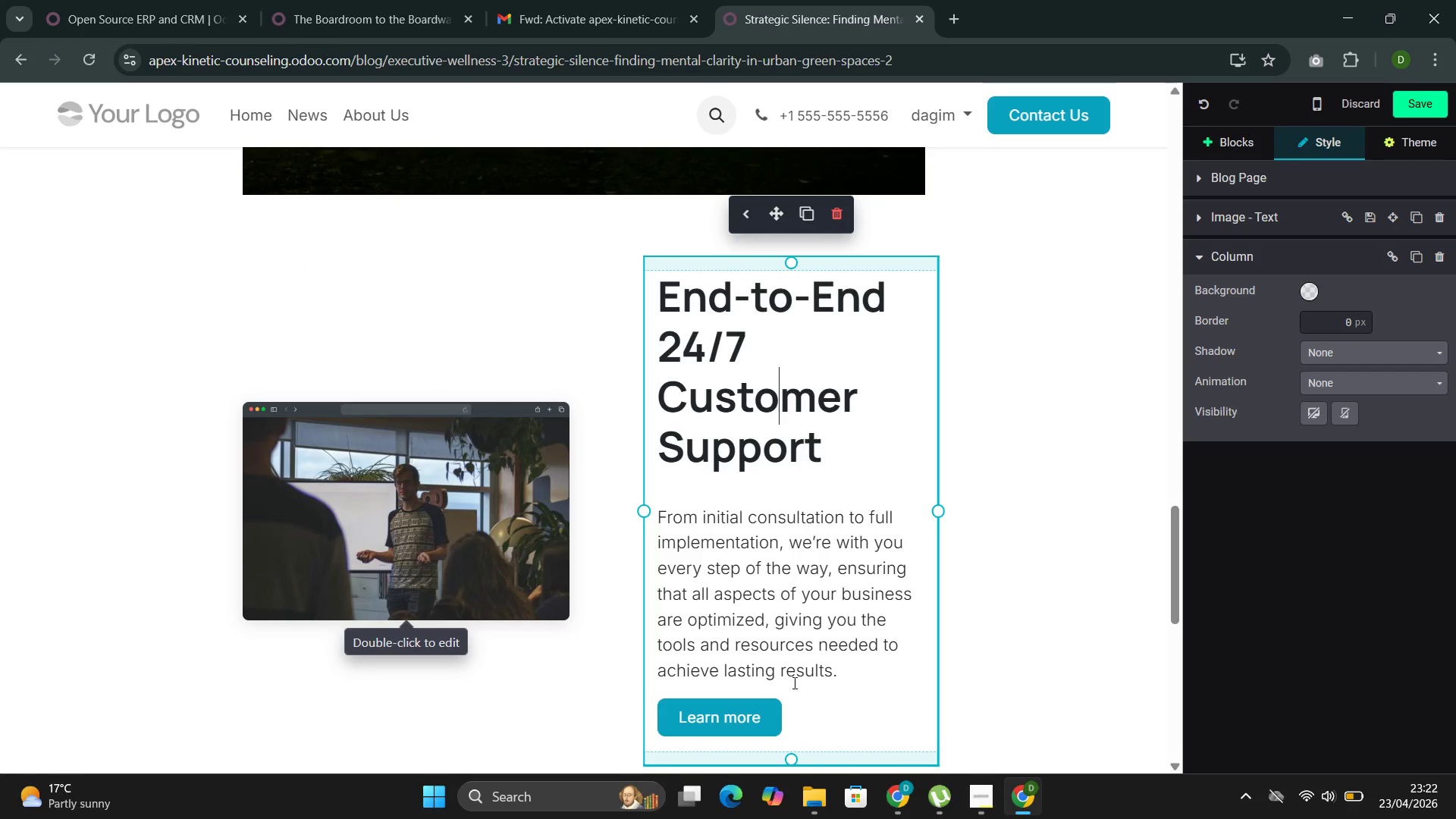 
left_click([762, 718])
 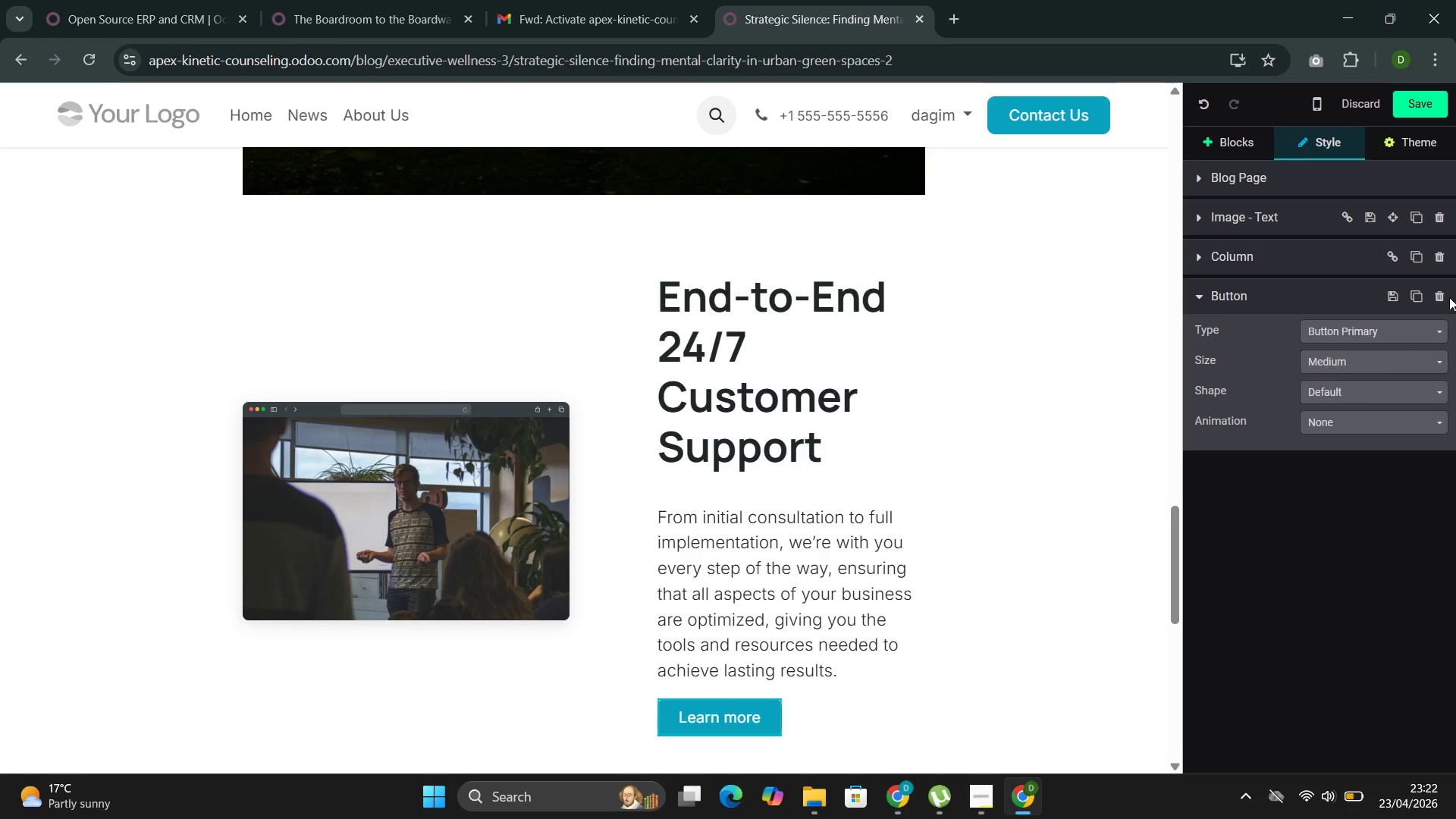 
left_click([1445, 297])
 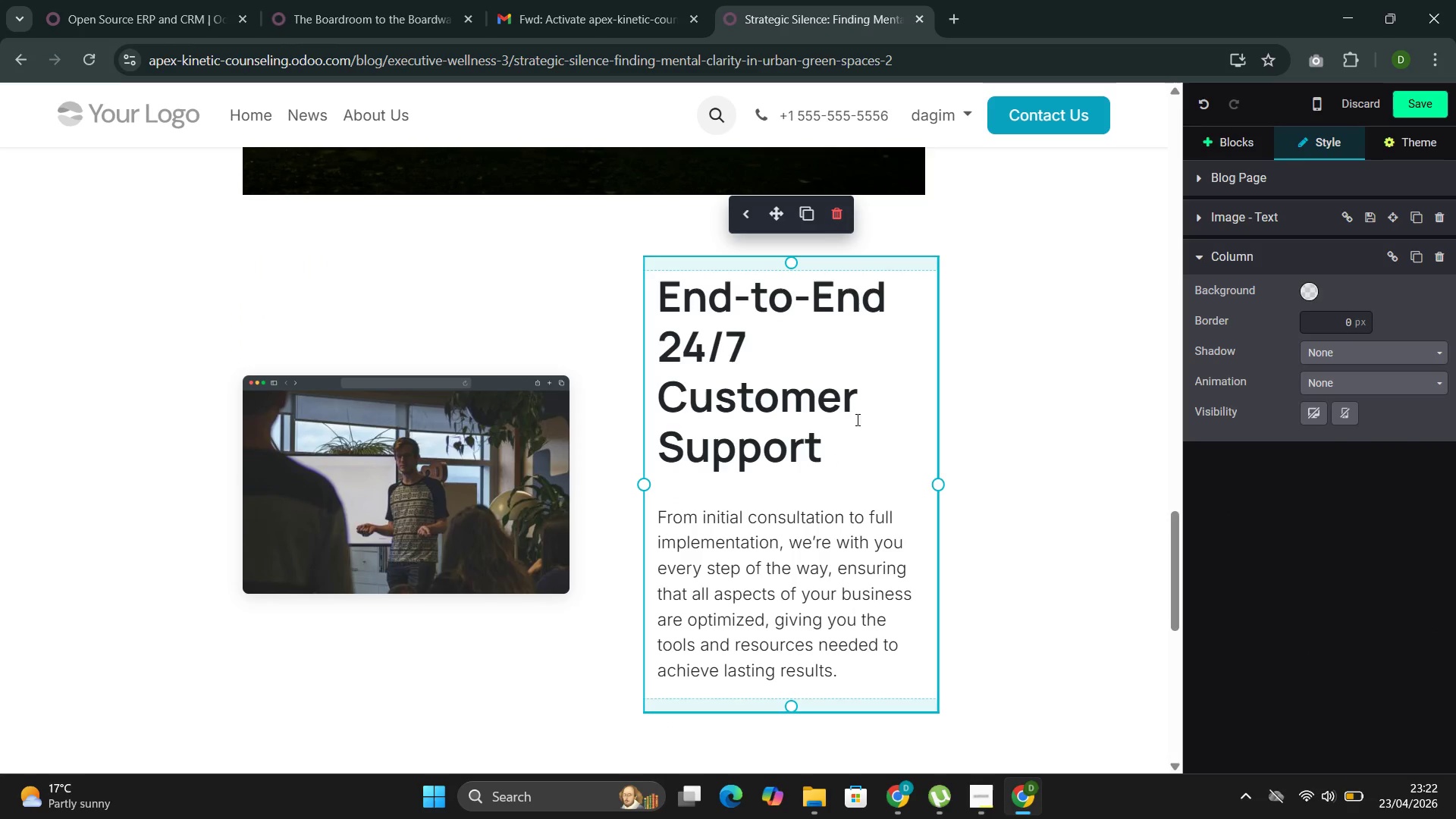 
left_click_drag(start_coordinate=[824, 458], to_coordinate=[645, 315])
 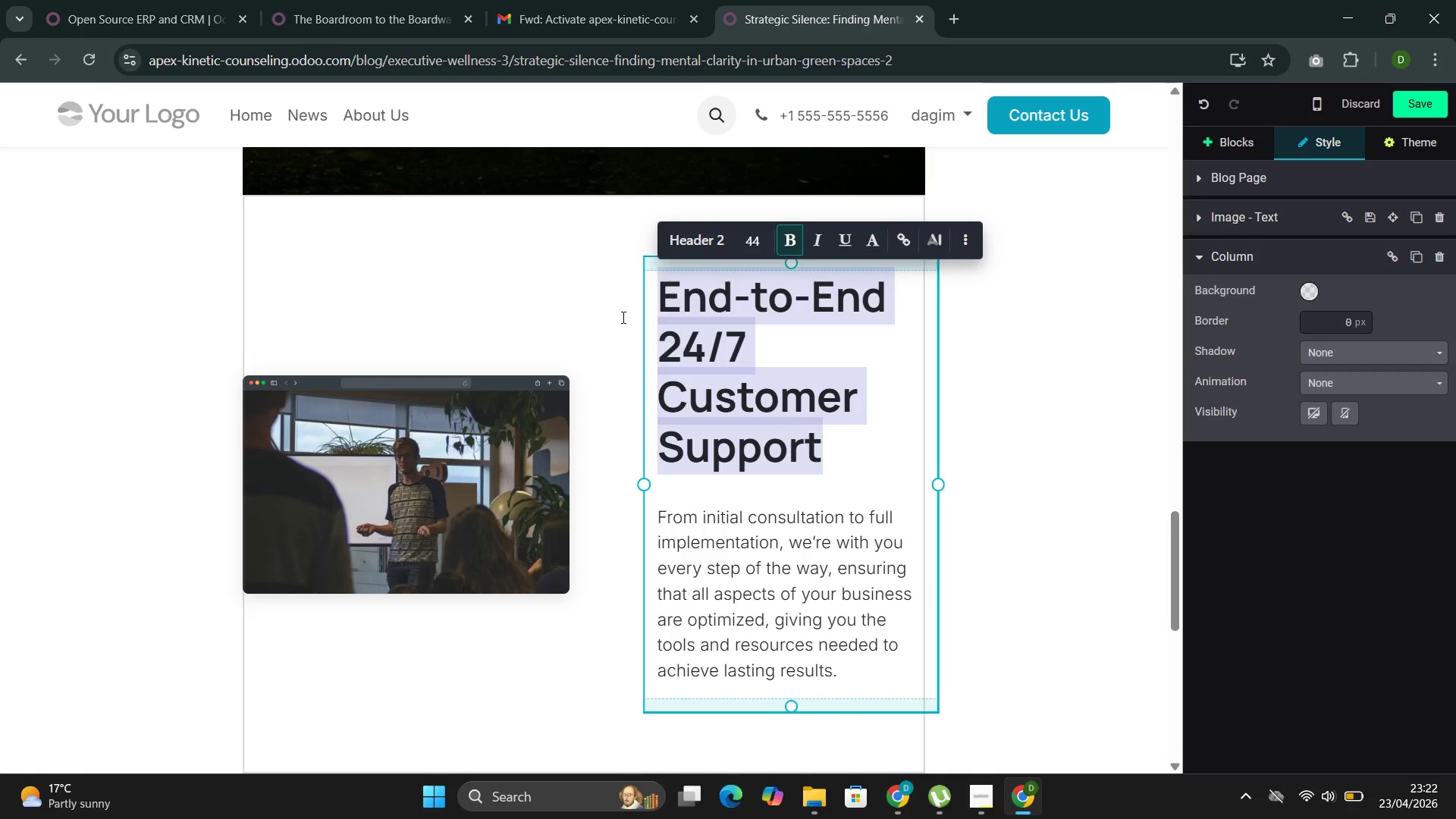 
wait(7.34)
 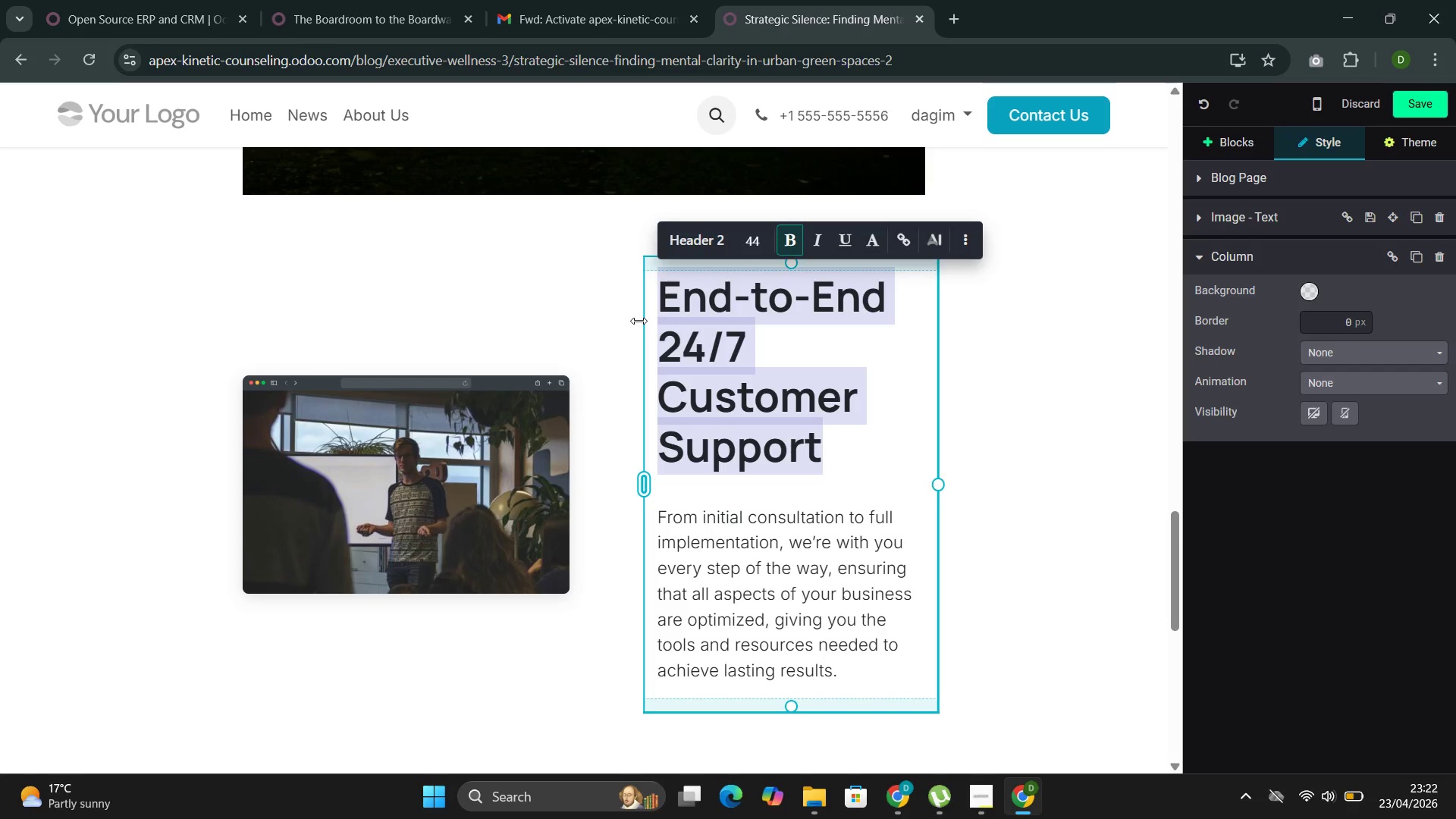 
type(The Role of the Thera)
 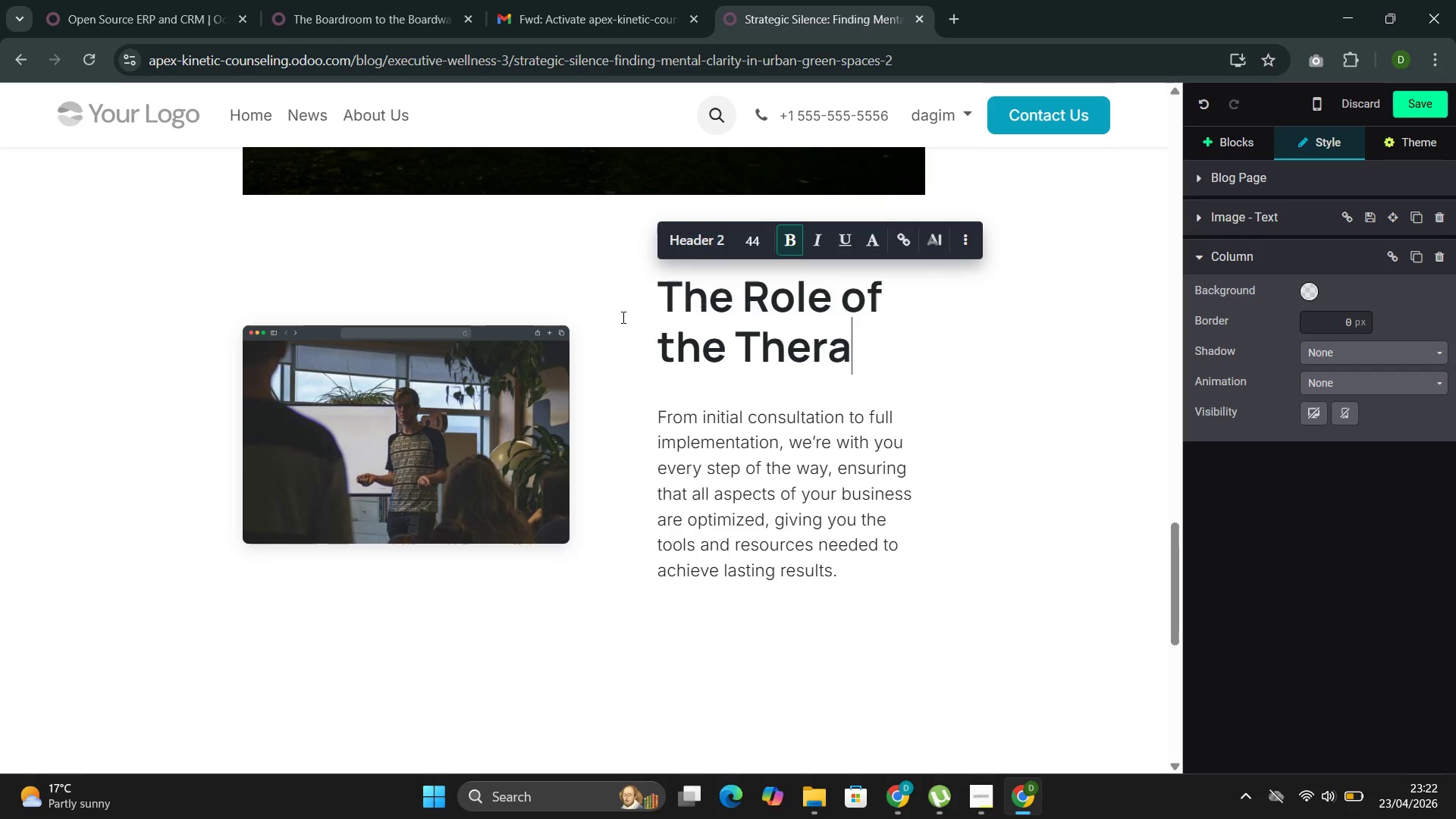 
wait(5.2)
 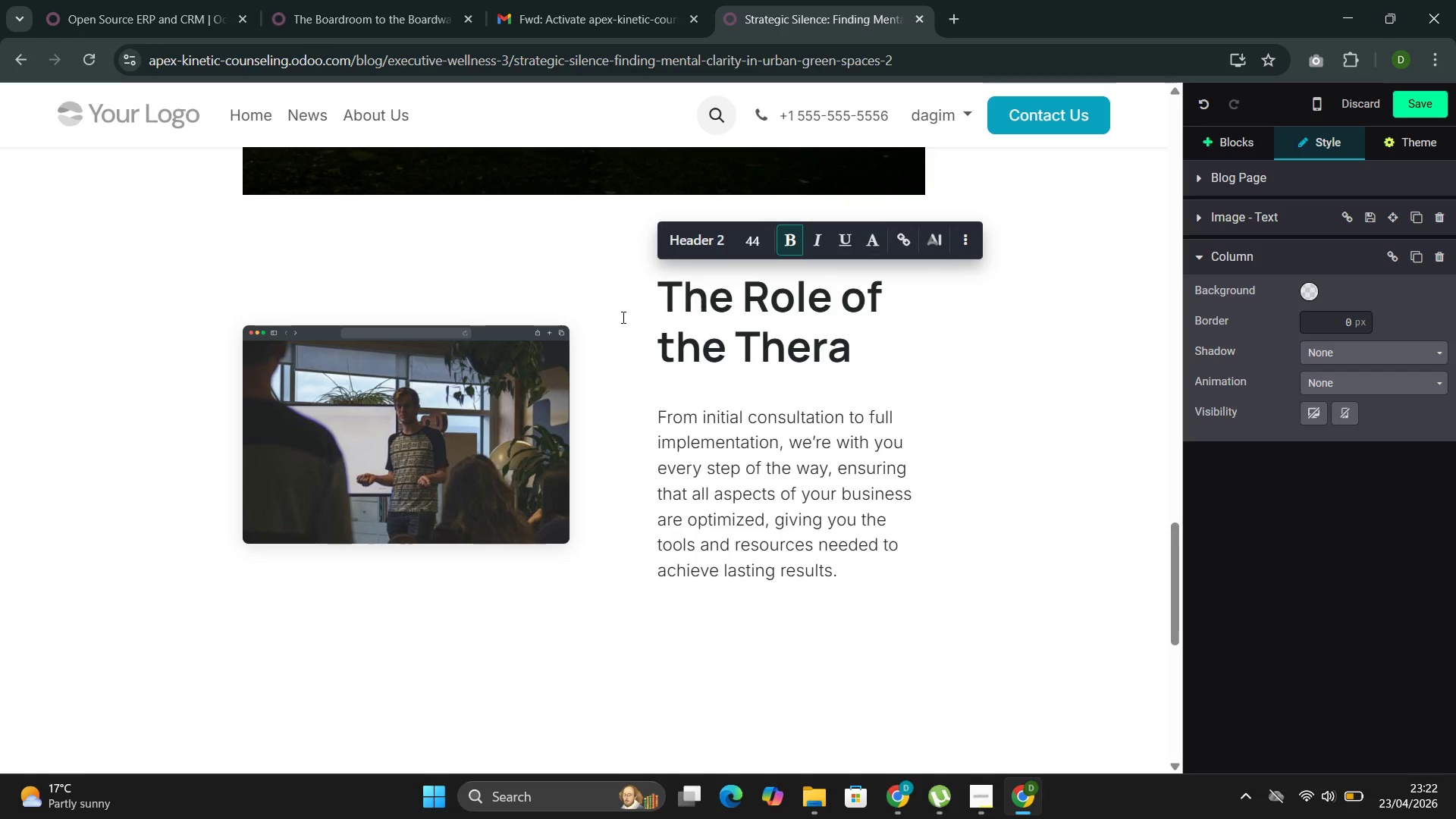 
type(pist)
 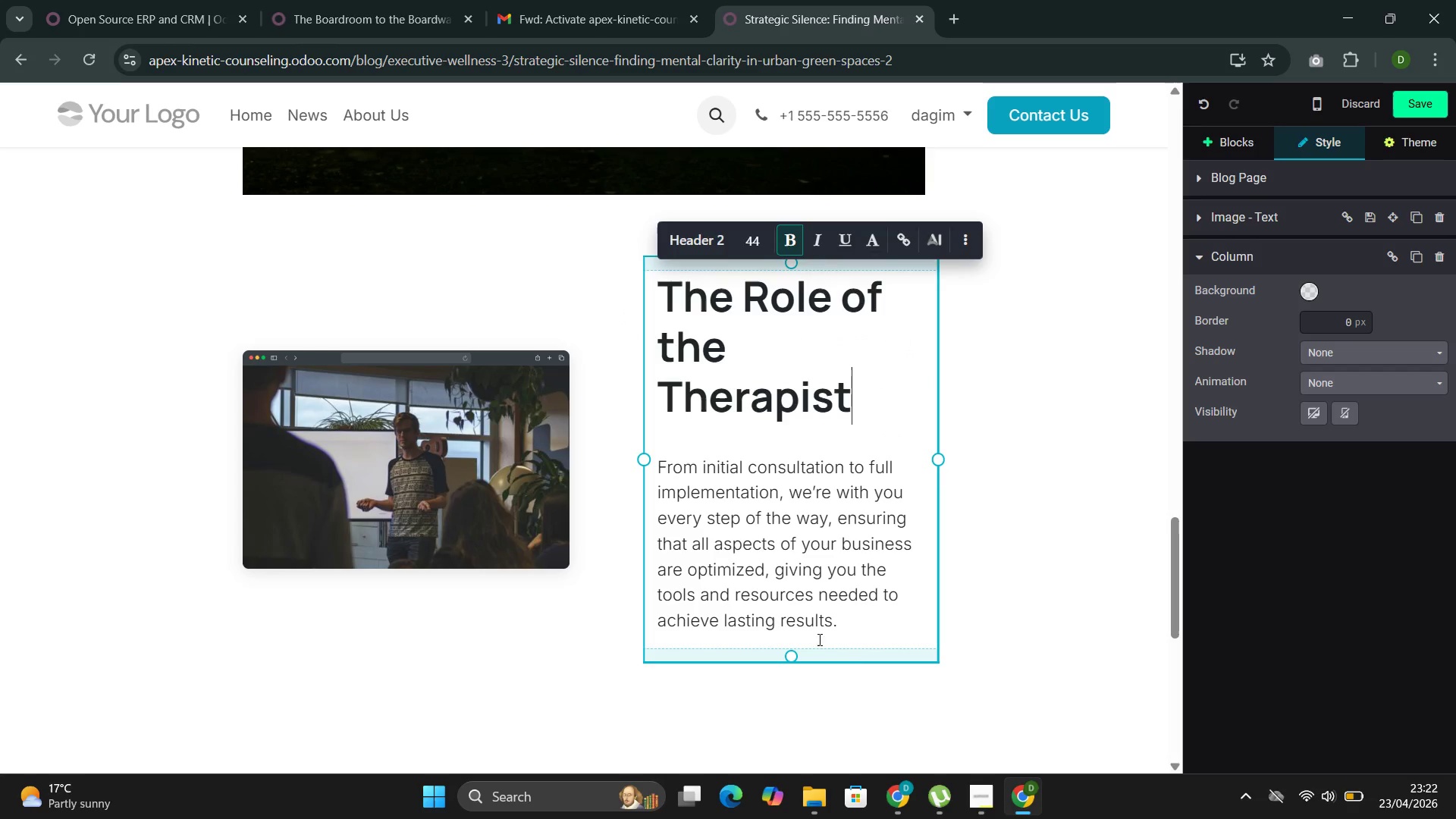 
left_click_drag(start_coordinate=[863, 615], to_coordinate=[667, 469])
 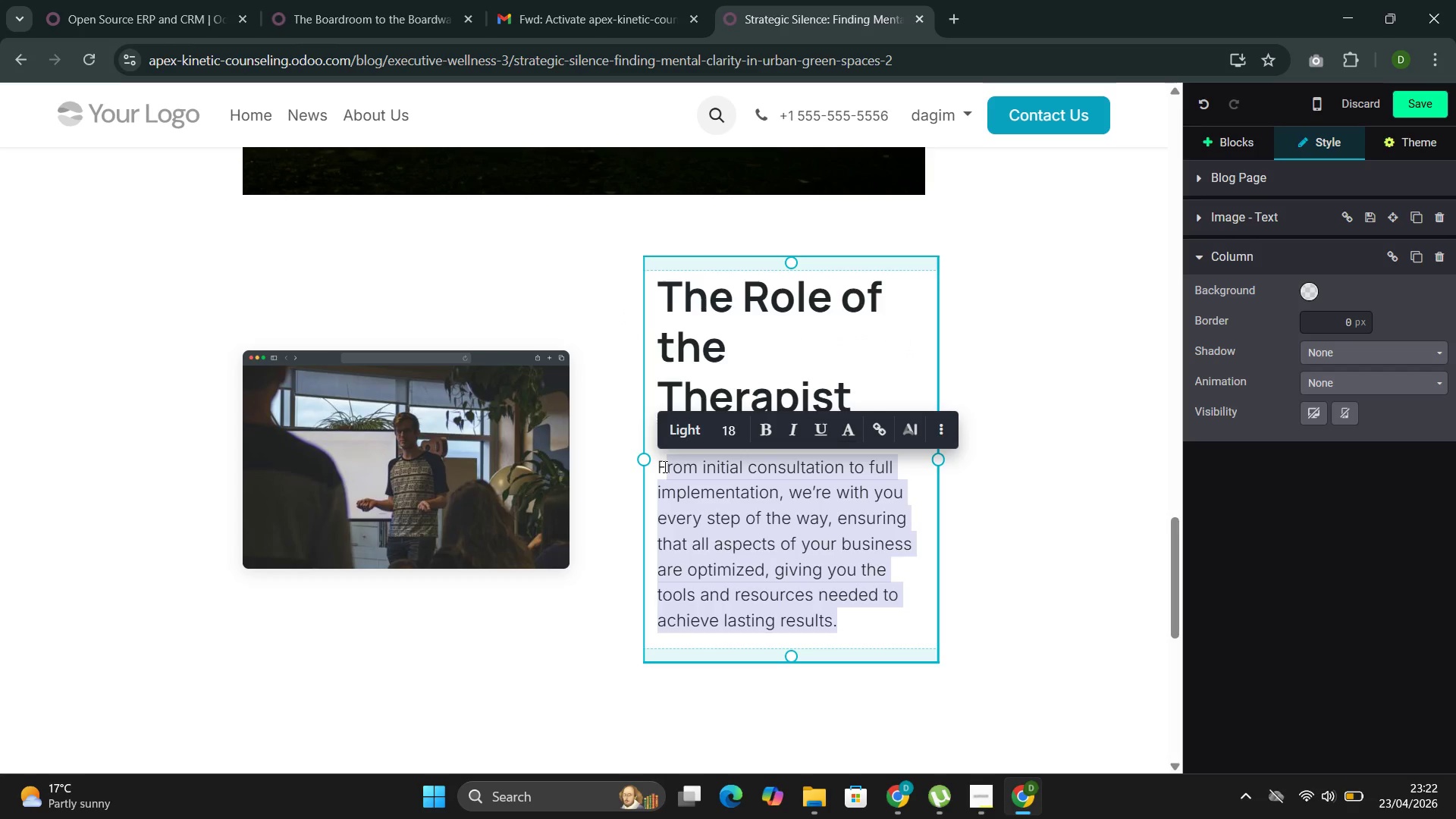 
key(Backspace)
key(Backspace)
type(Walk-and talk therapy in green spaces combines the restorative )
 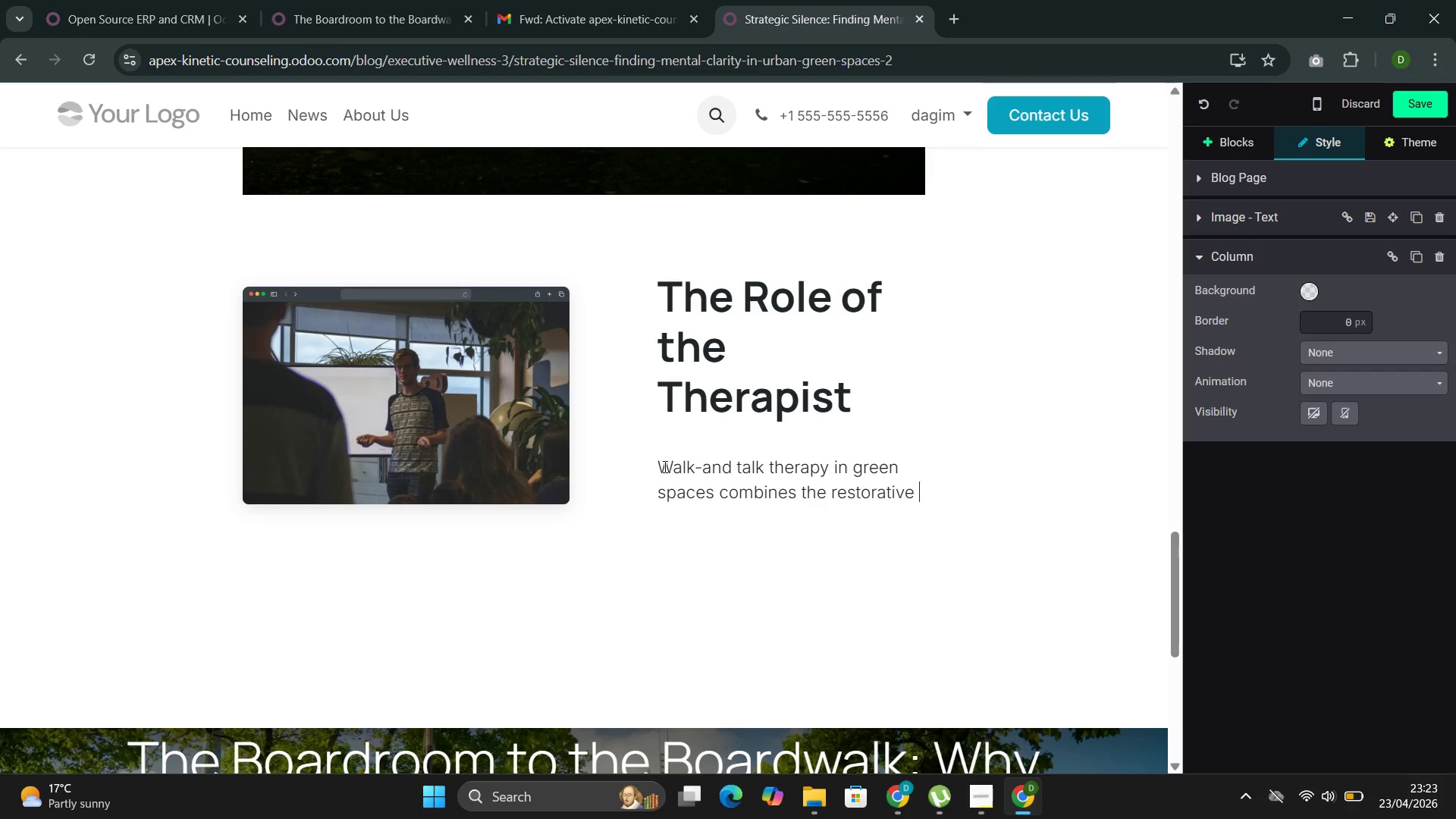 
wait(11.19)
 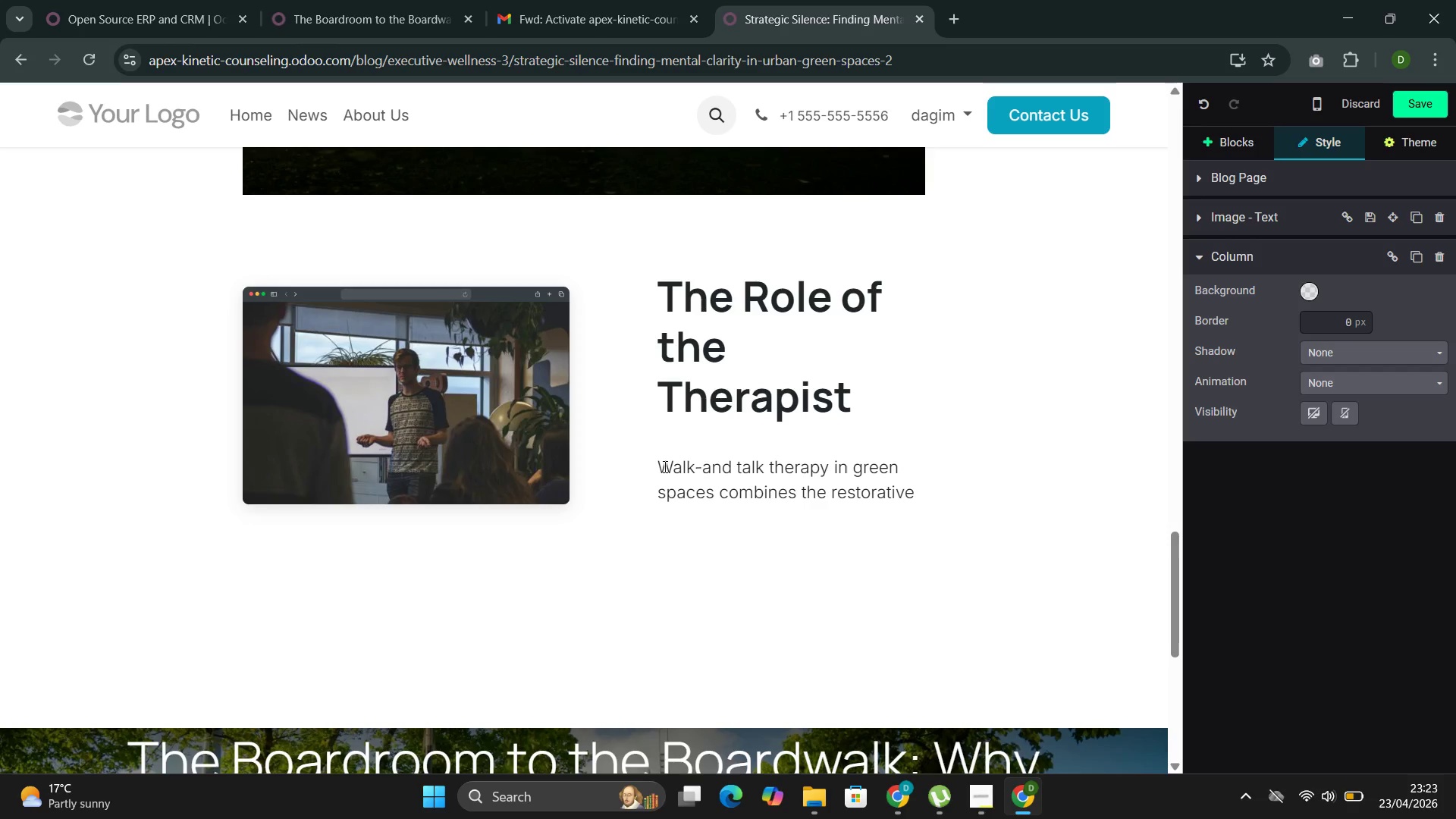 
type(effe)
 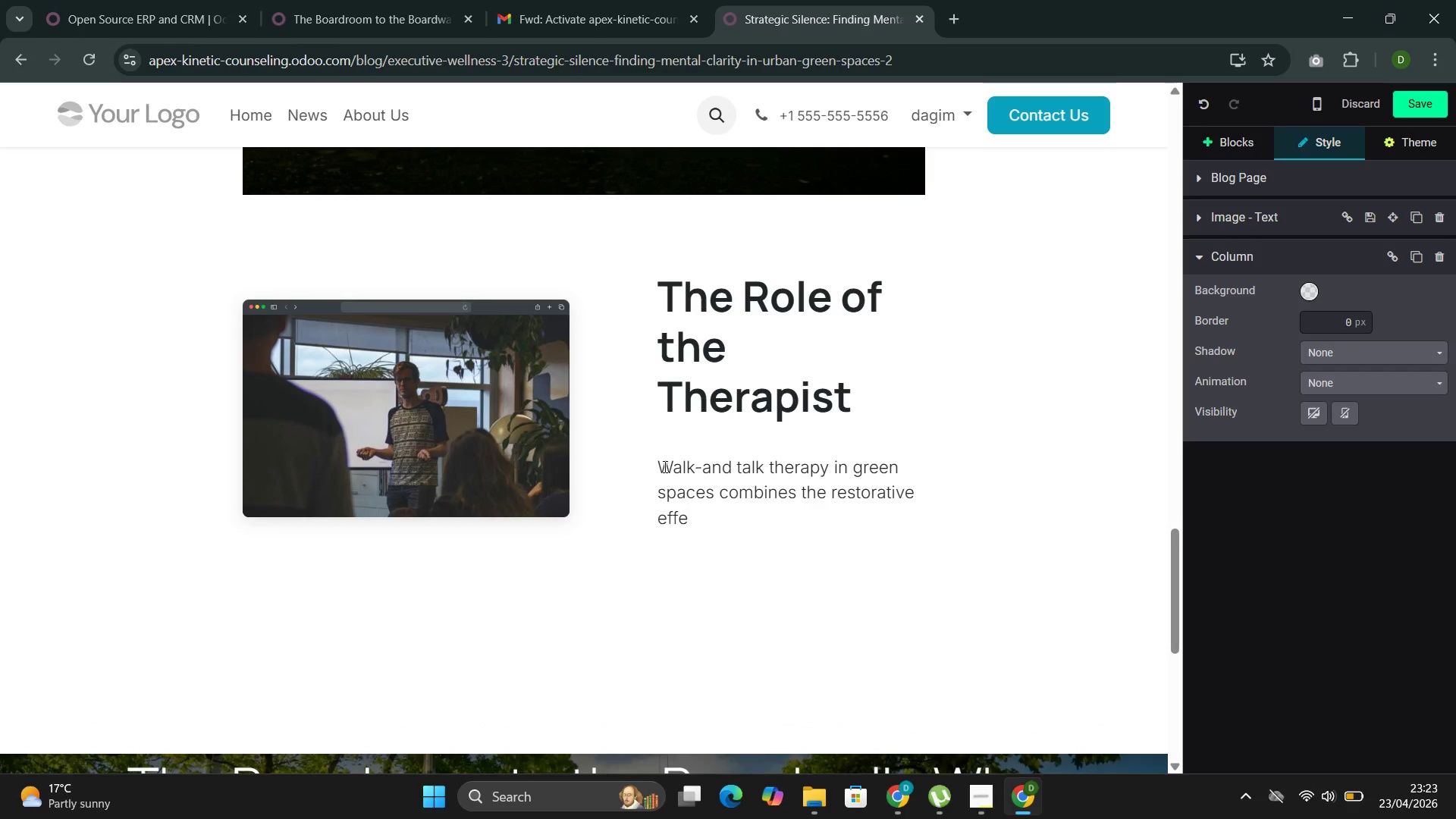 
type(cts of nature with the processing support of a trained therapist. The t)
 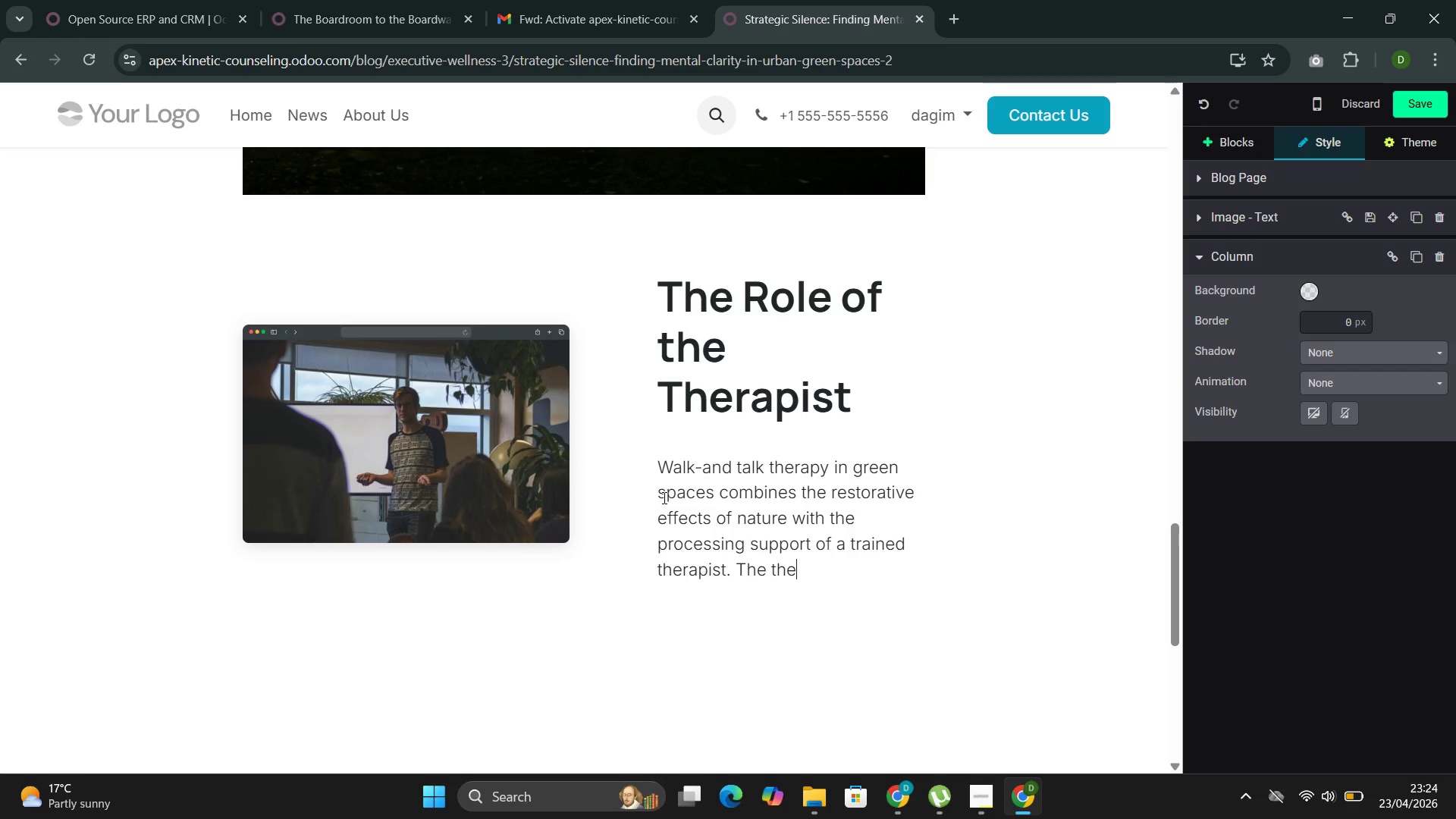 
 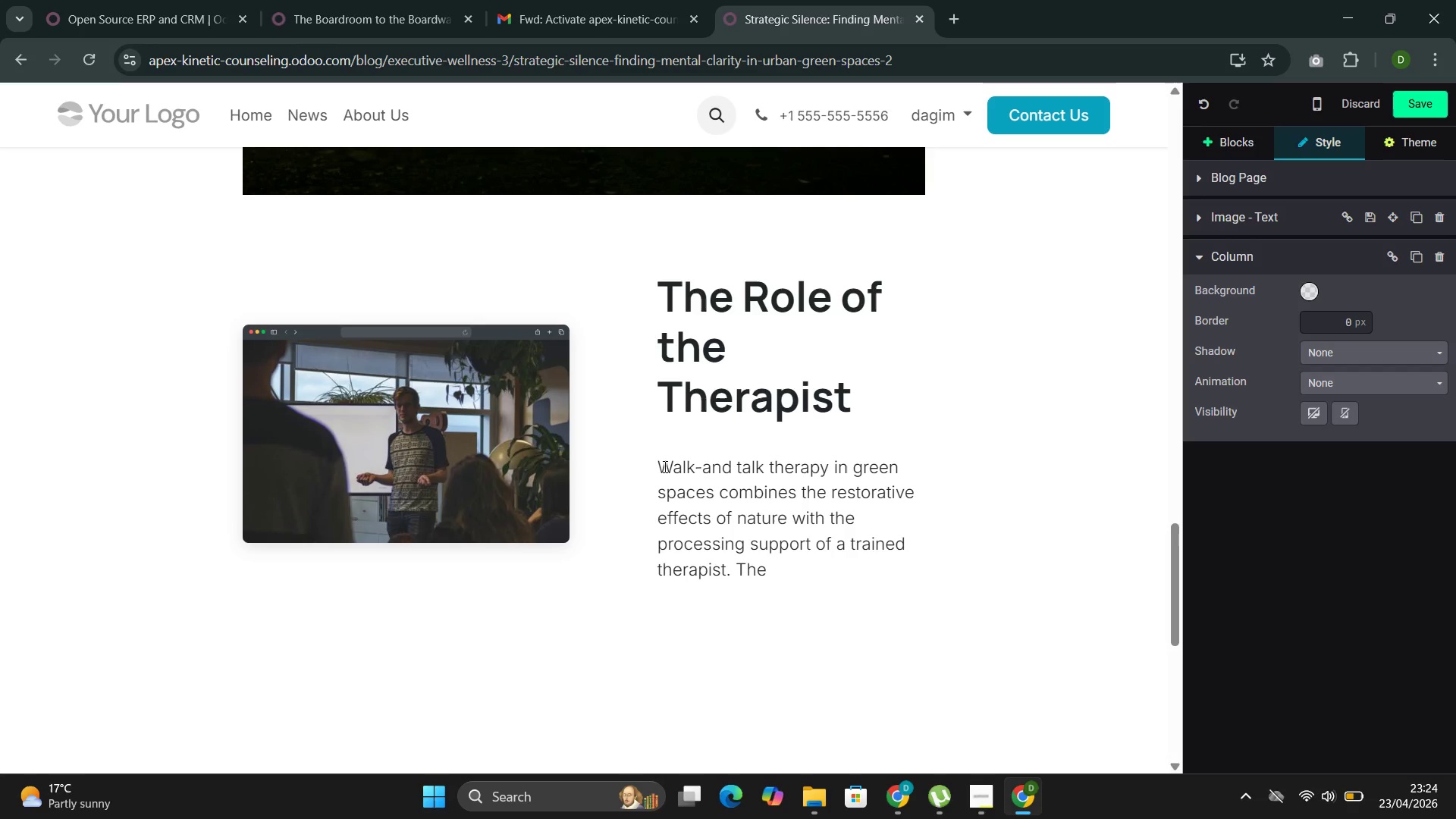 
type(herapist's role inclus)
key(Backspace)
type(des noting)
 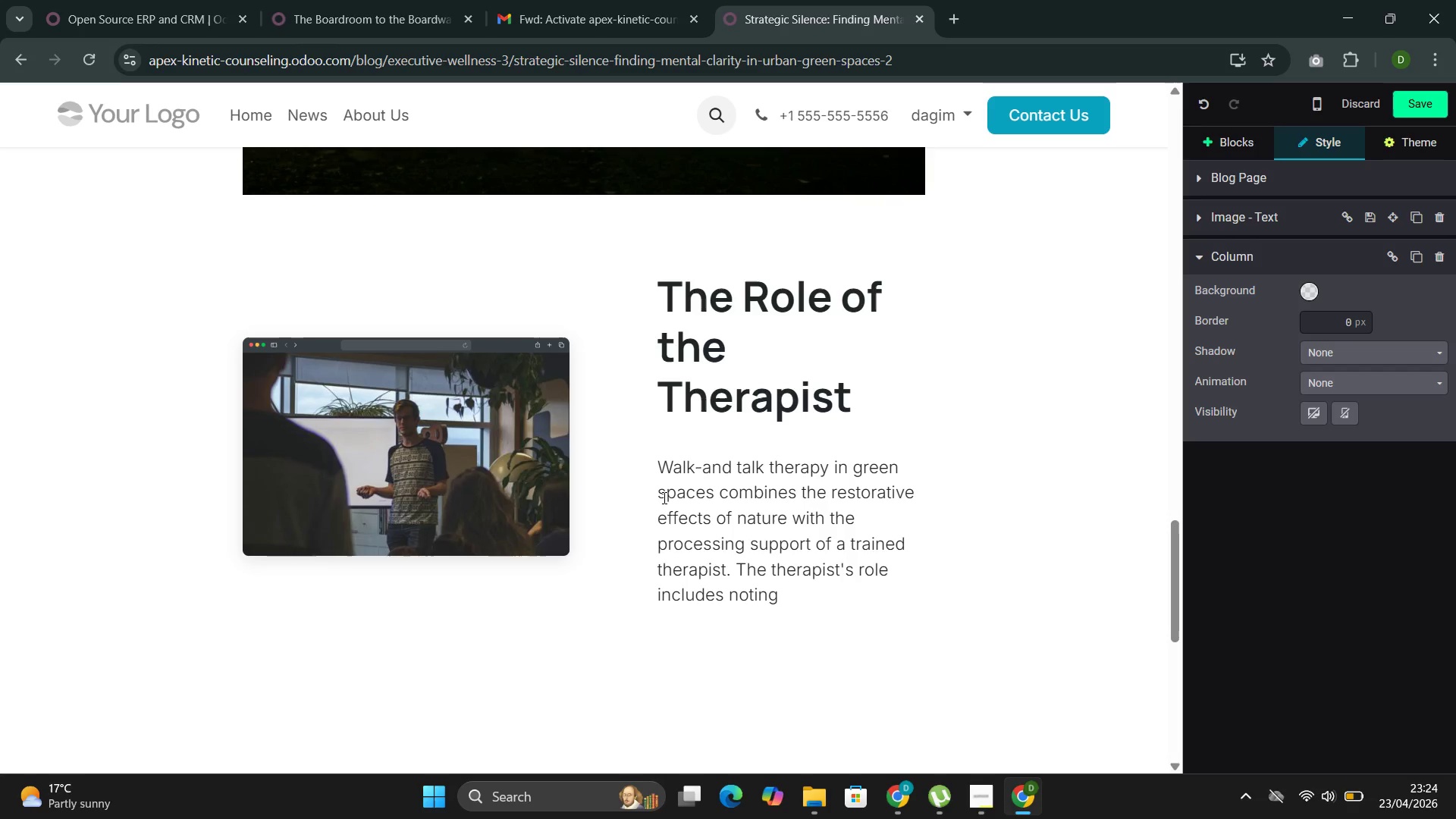 
wait(5.44)
 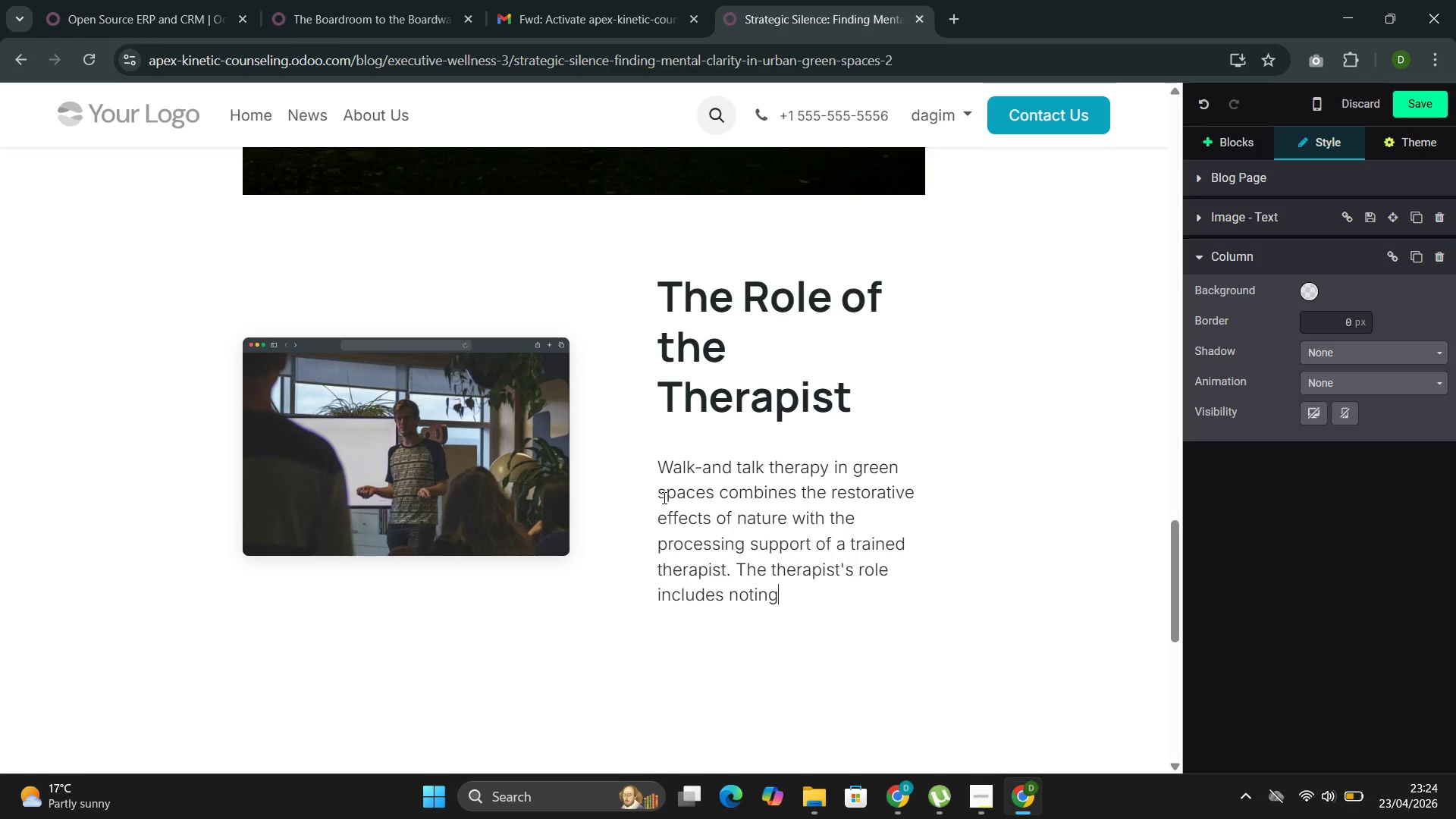 
key(ArrowLeft)
 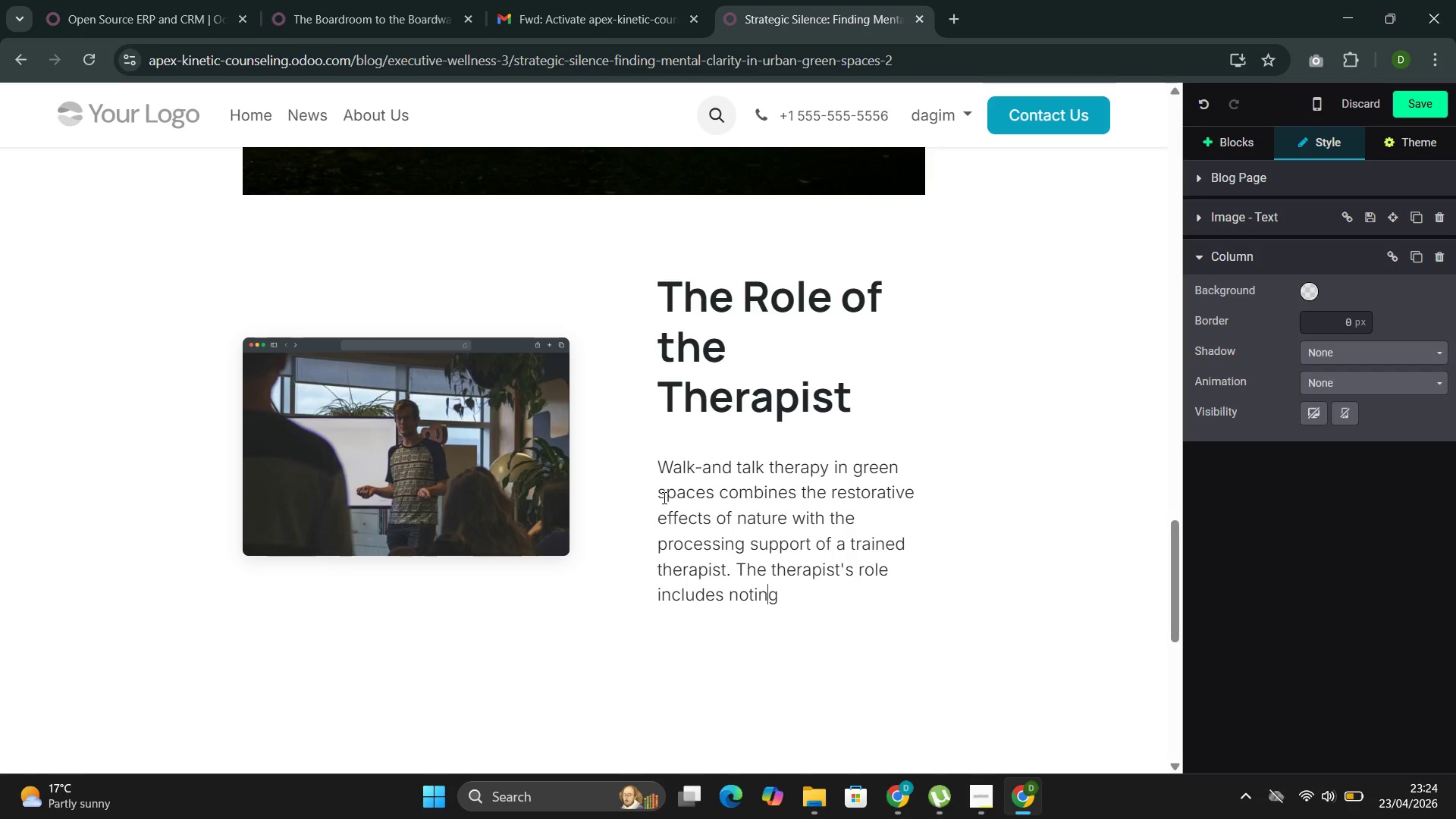 
key(ArrowLeft)
 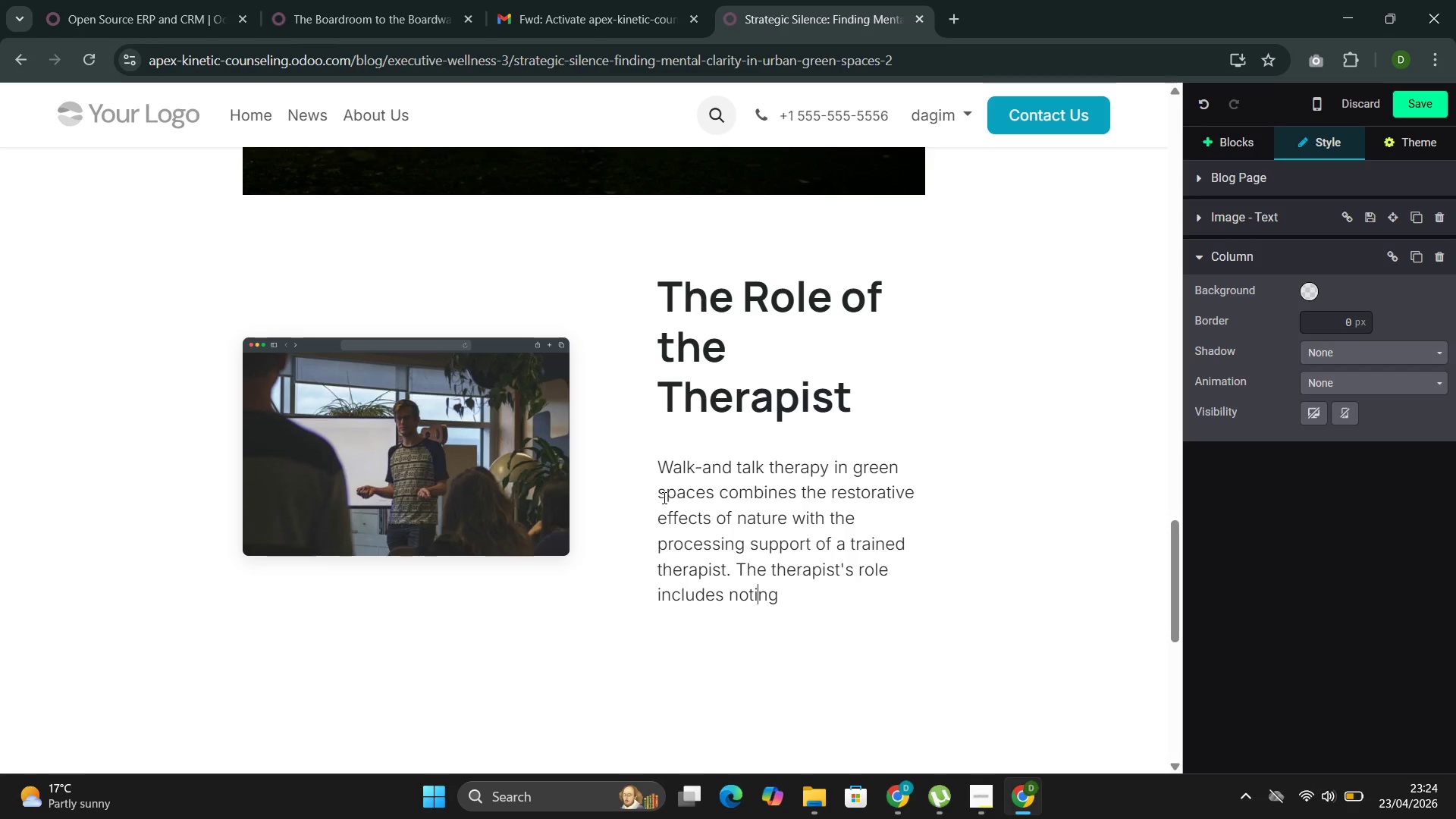 
key(ArrowLeft)
 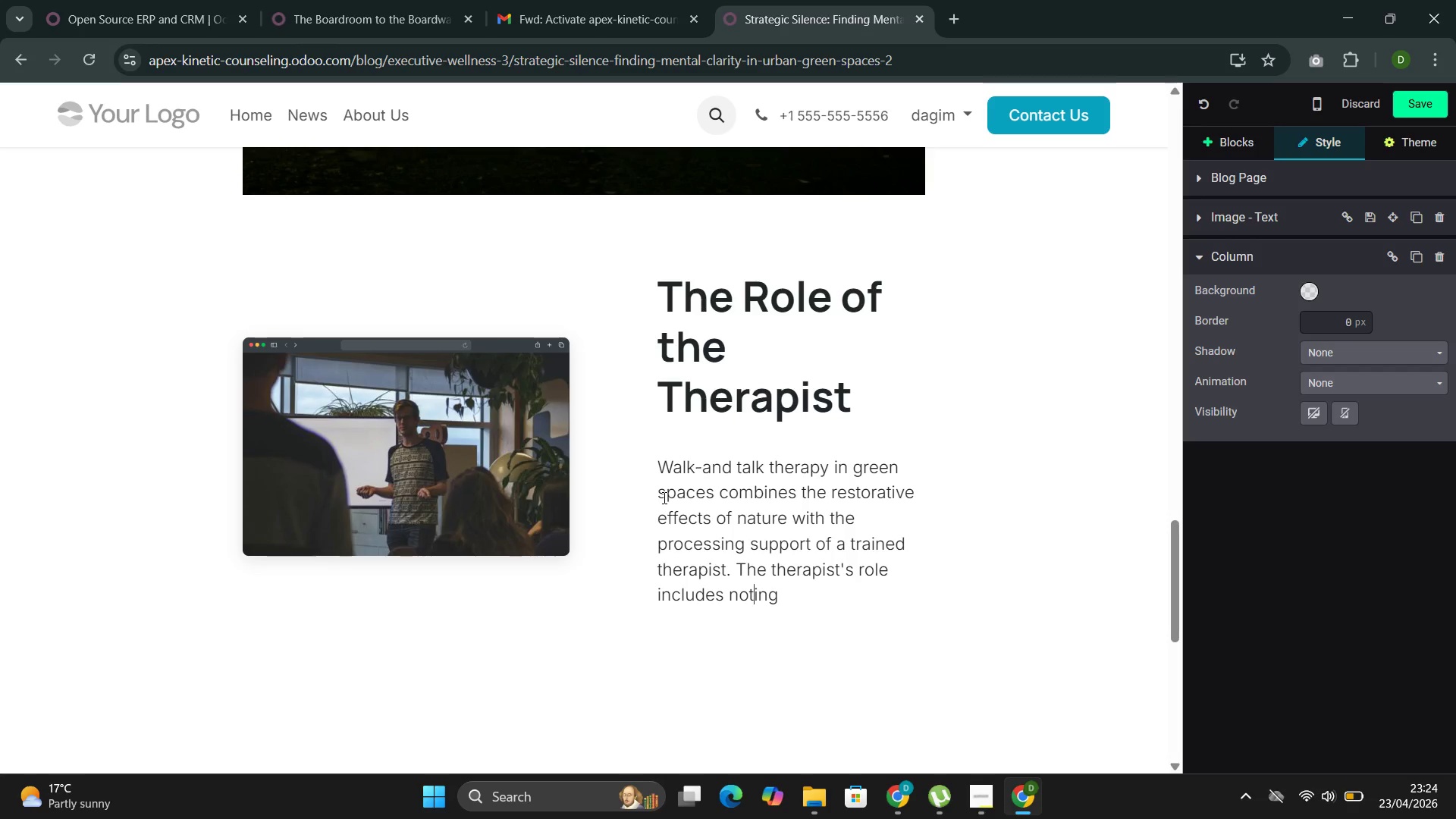 
type(ic)
 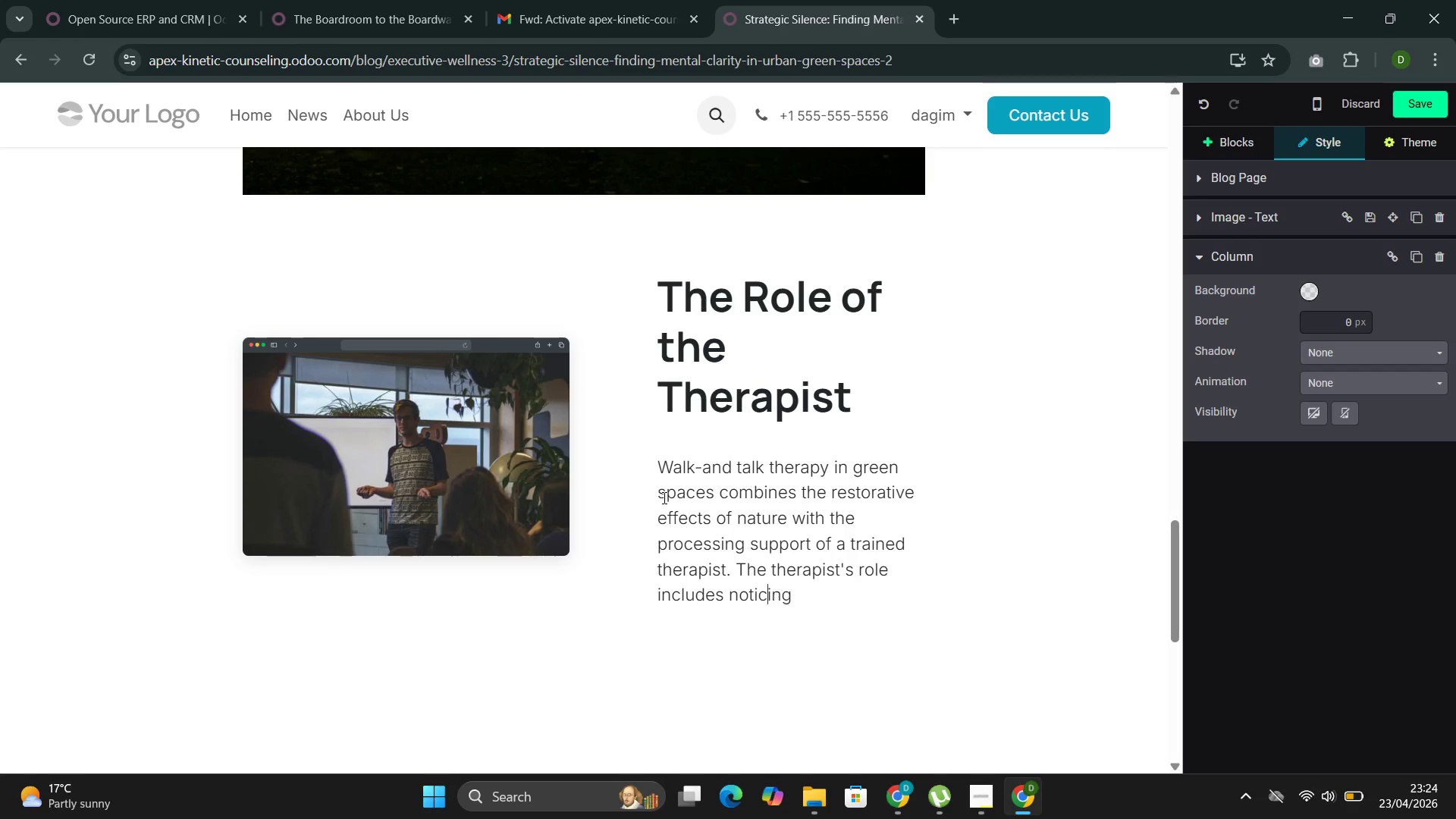 
key(ArrowRight)
 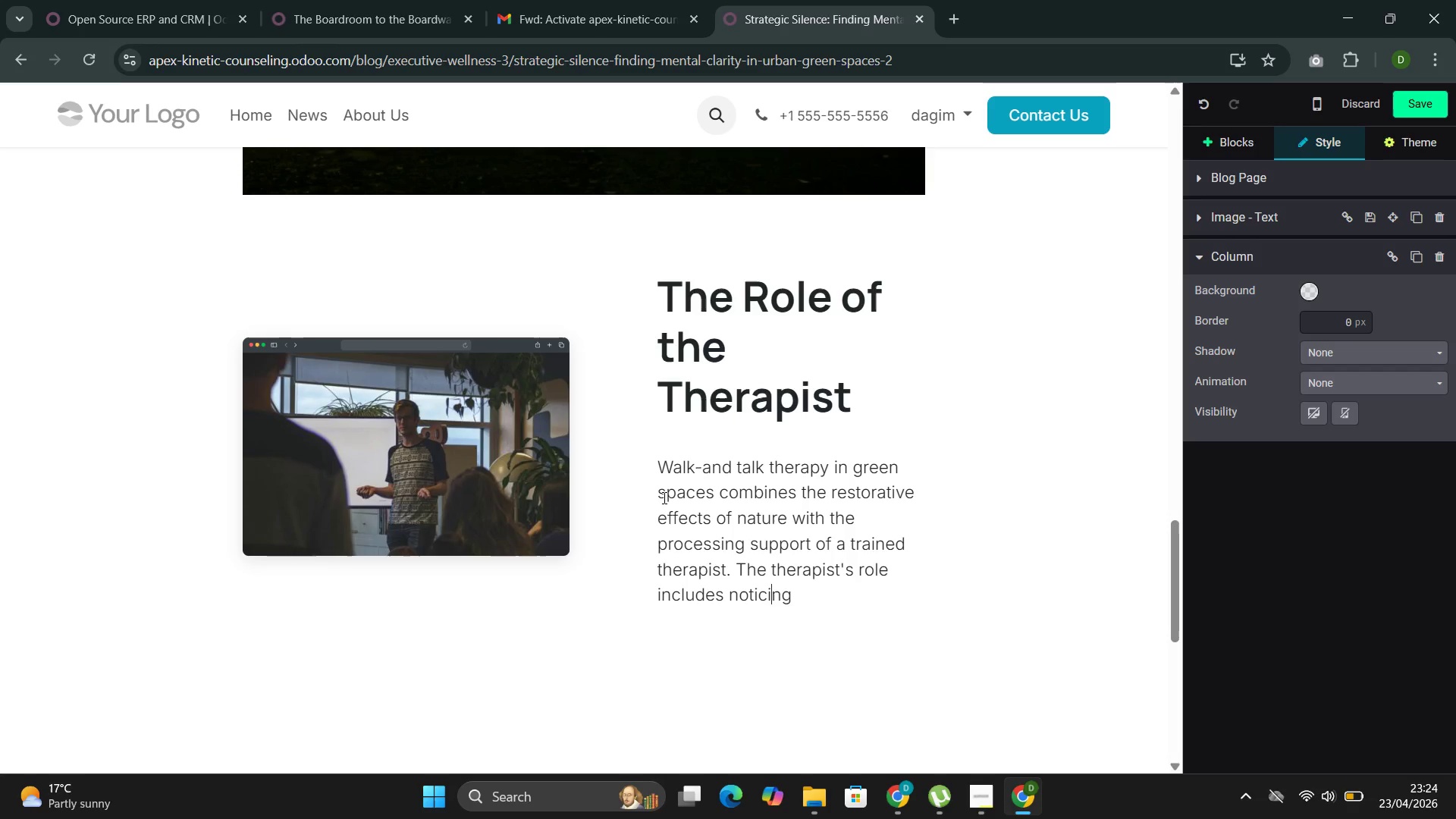 
key(ArrowRight)
 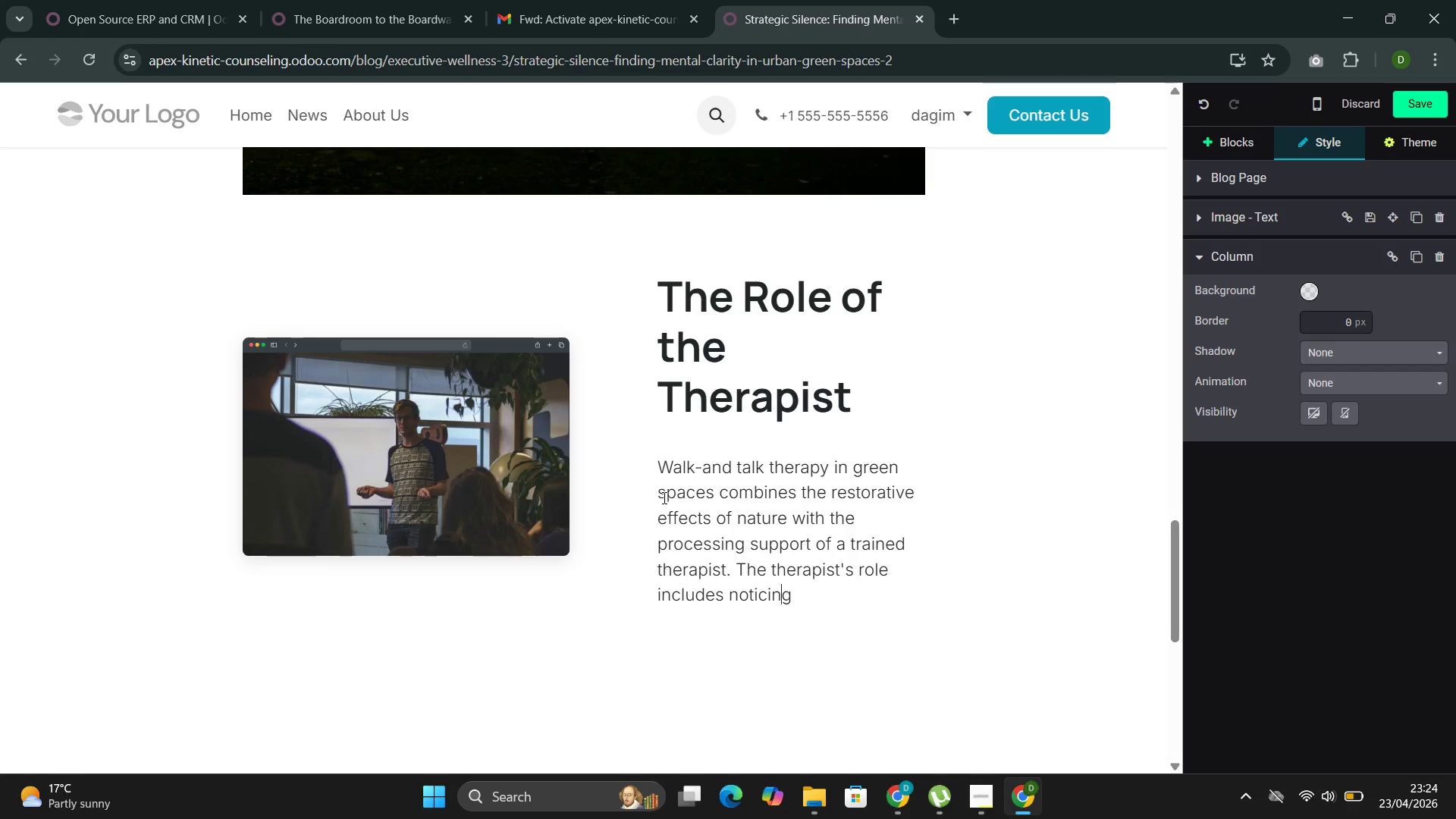 
key(ArrowRight)
 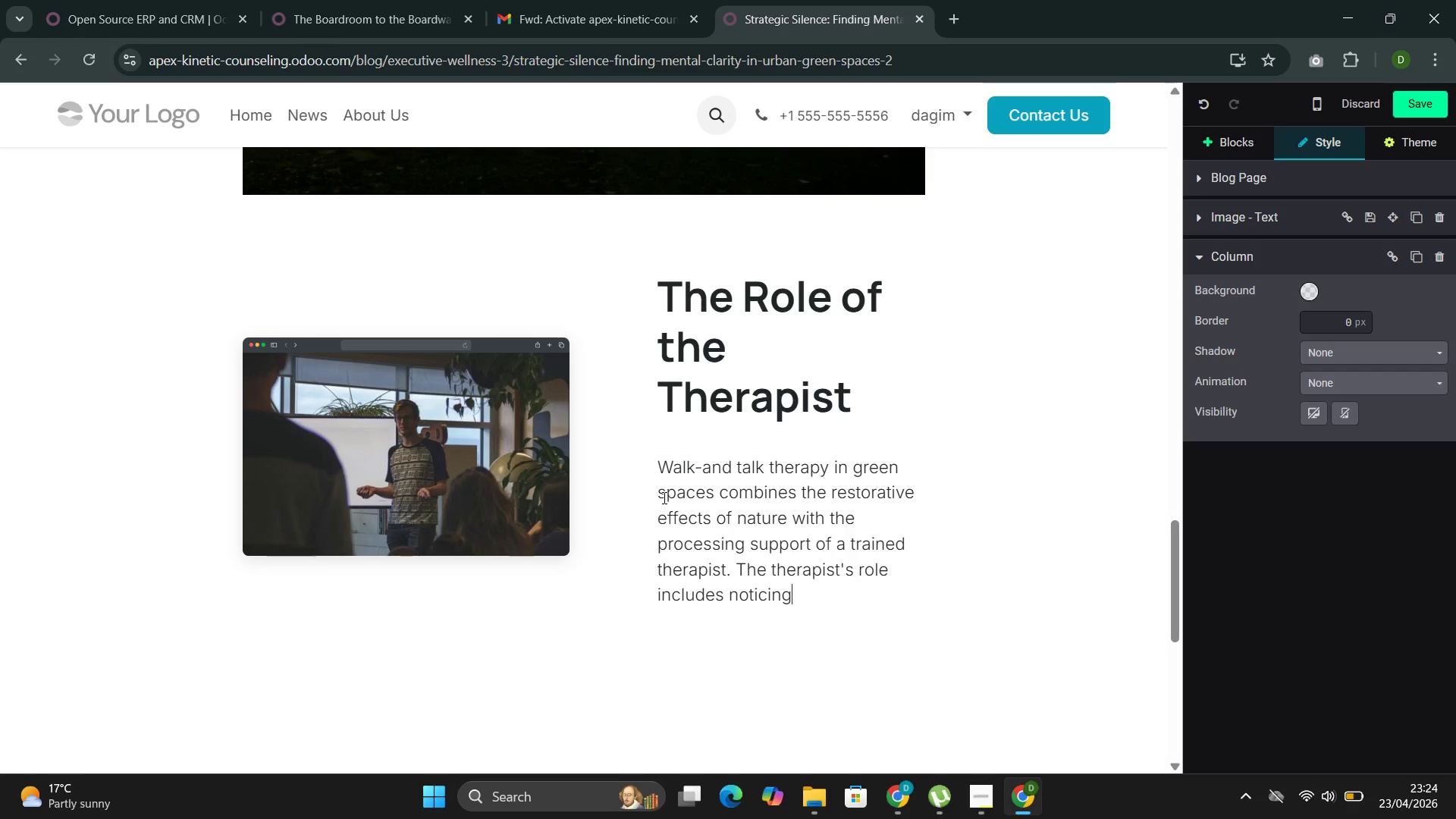 
key(ArrowRight)
 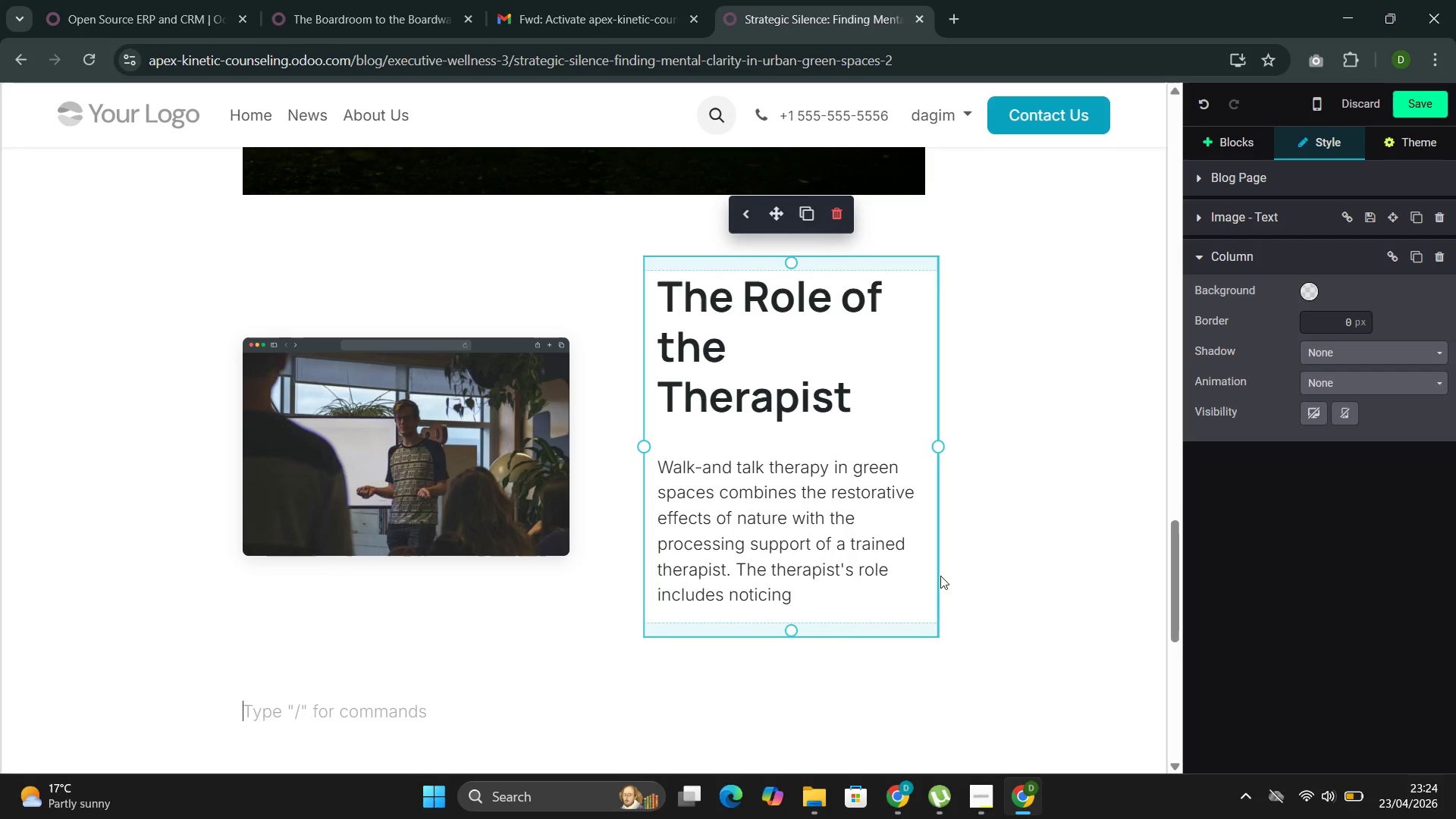 
left_click([817, 585])
 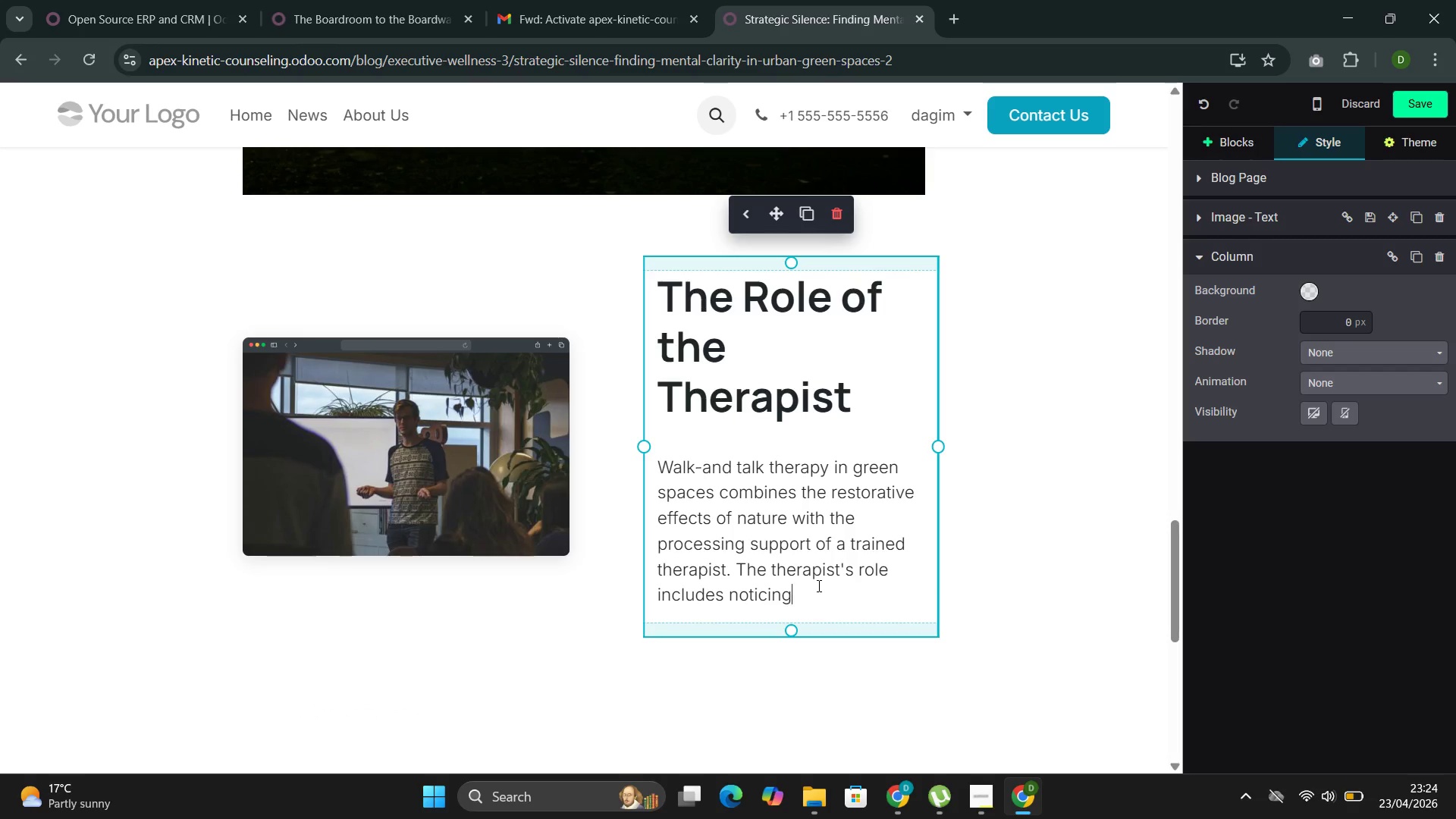 
type(wha)
 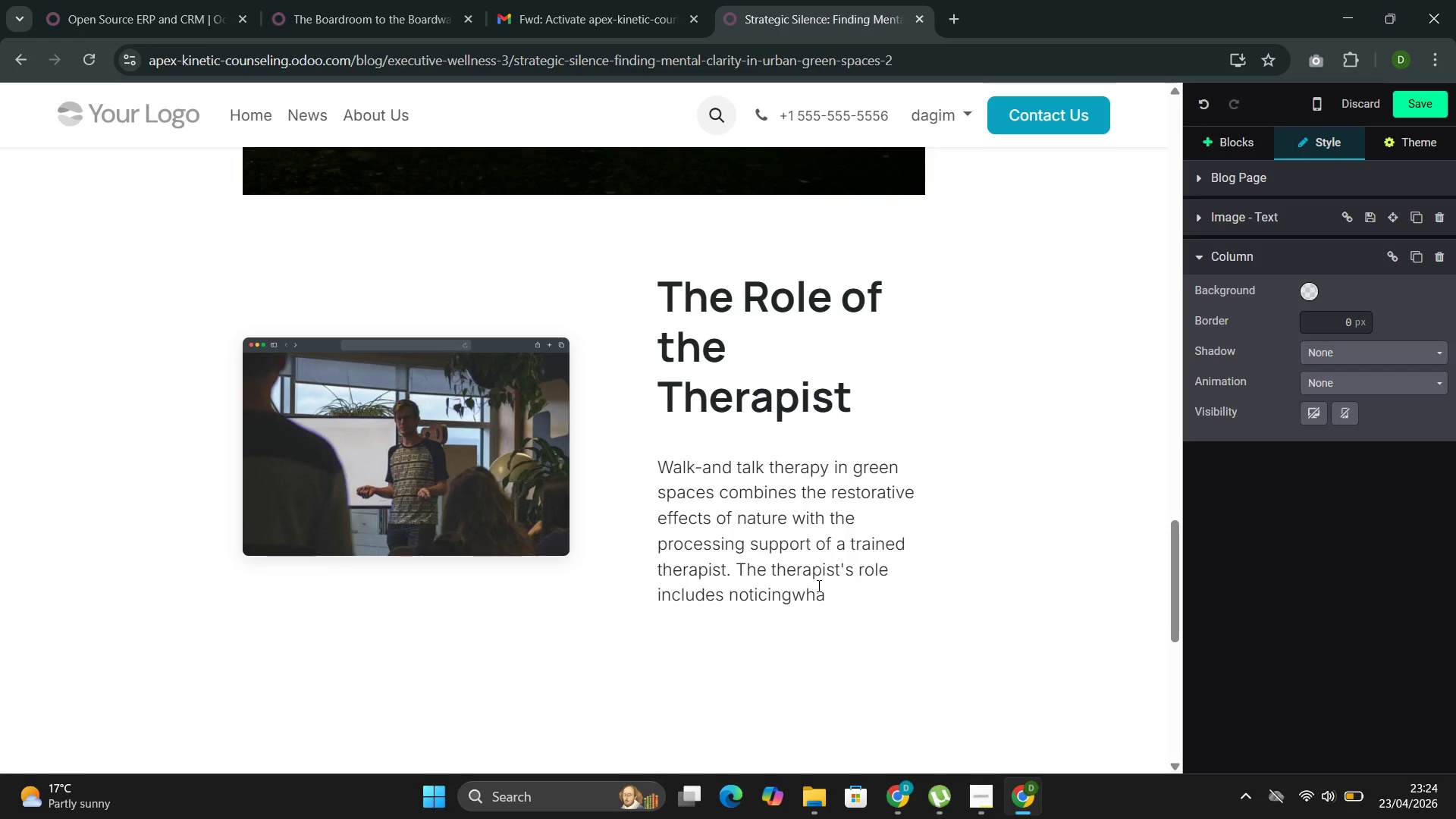 
key(ArrowLeft)
 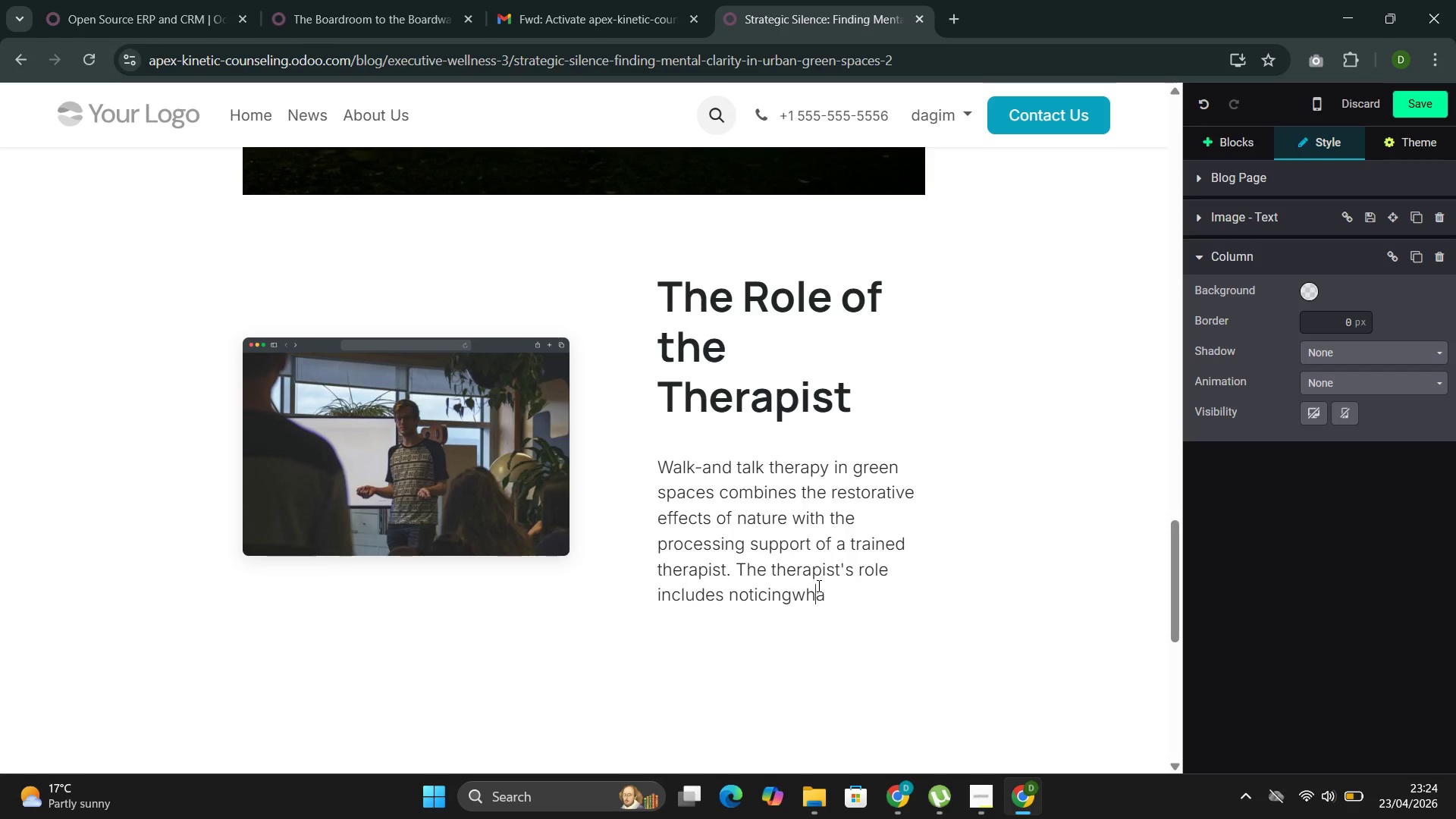 
key(ArrowLeft)
 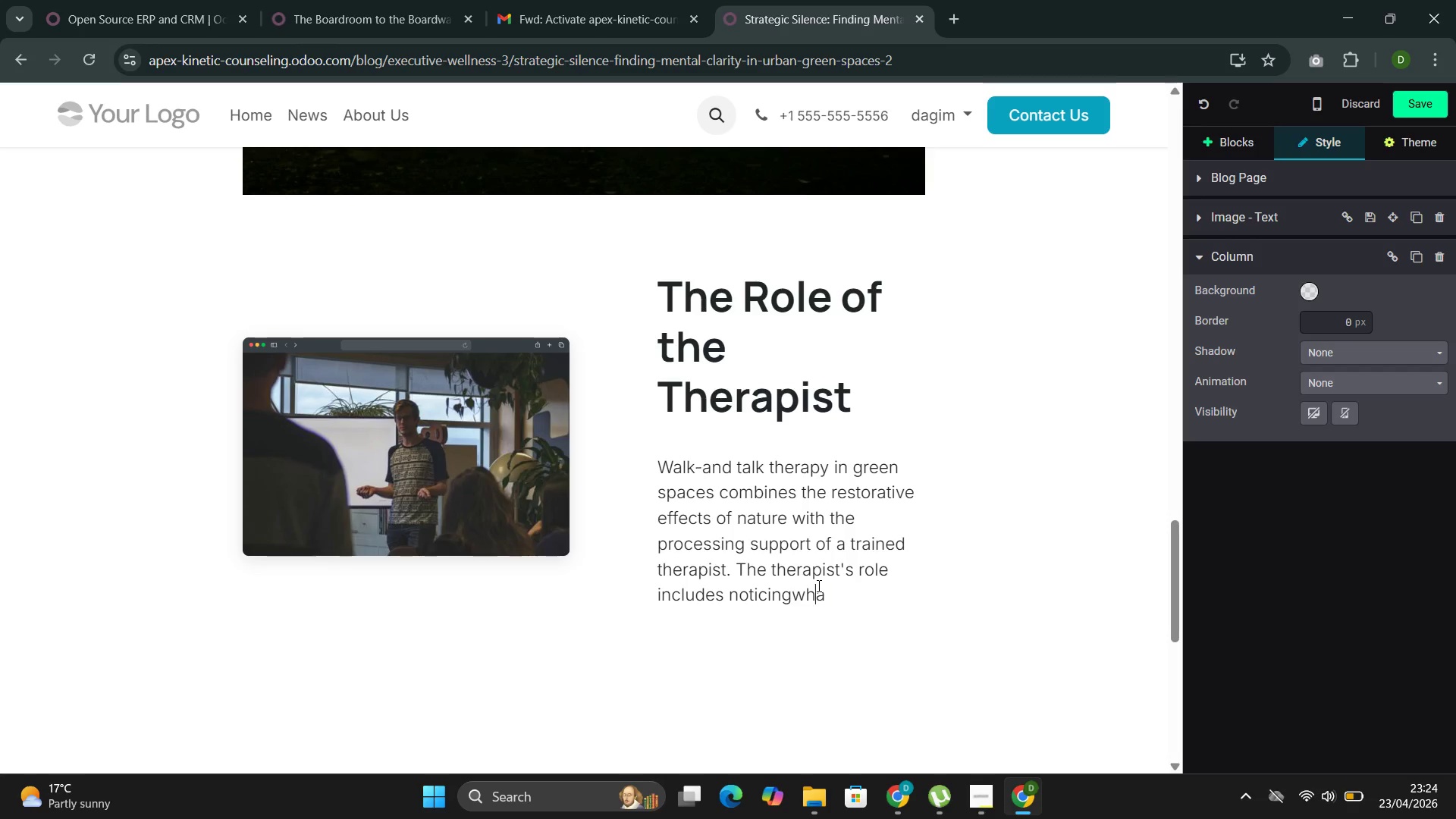 
key(ArrowLeft)
 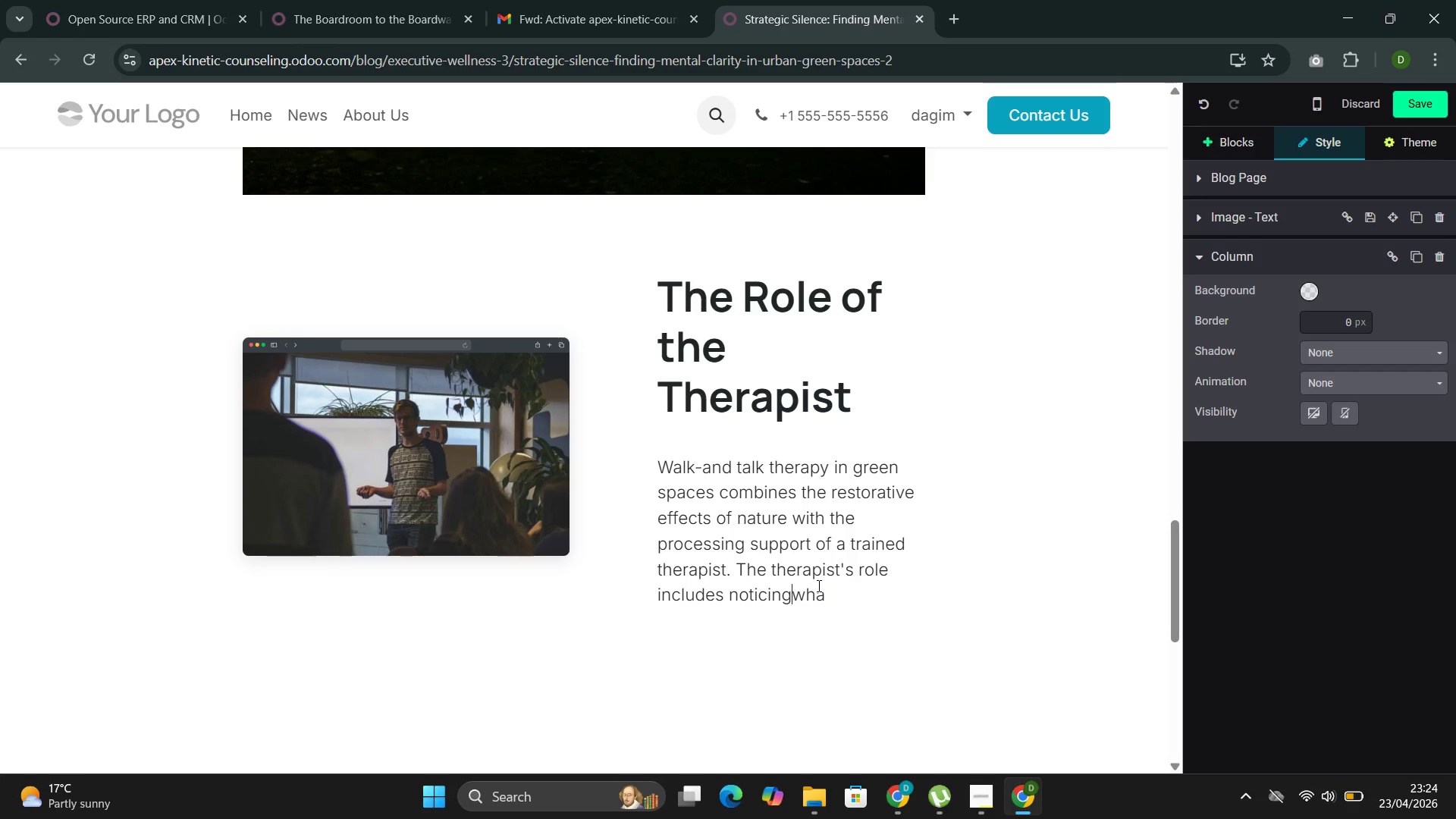 
key(Space)
 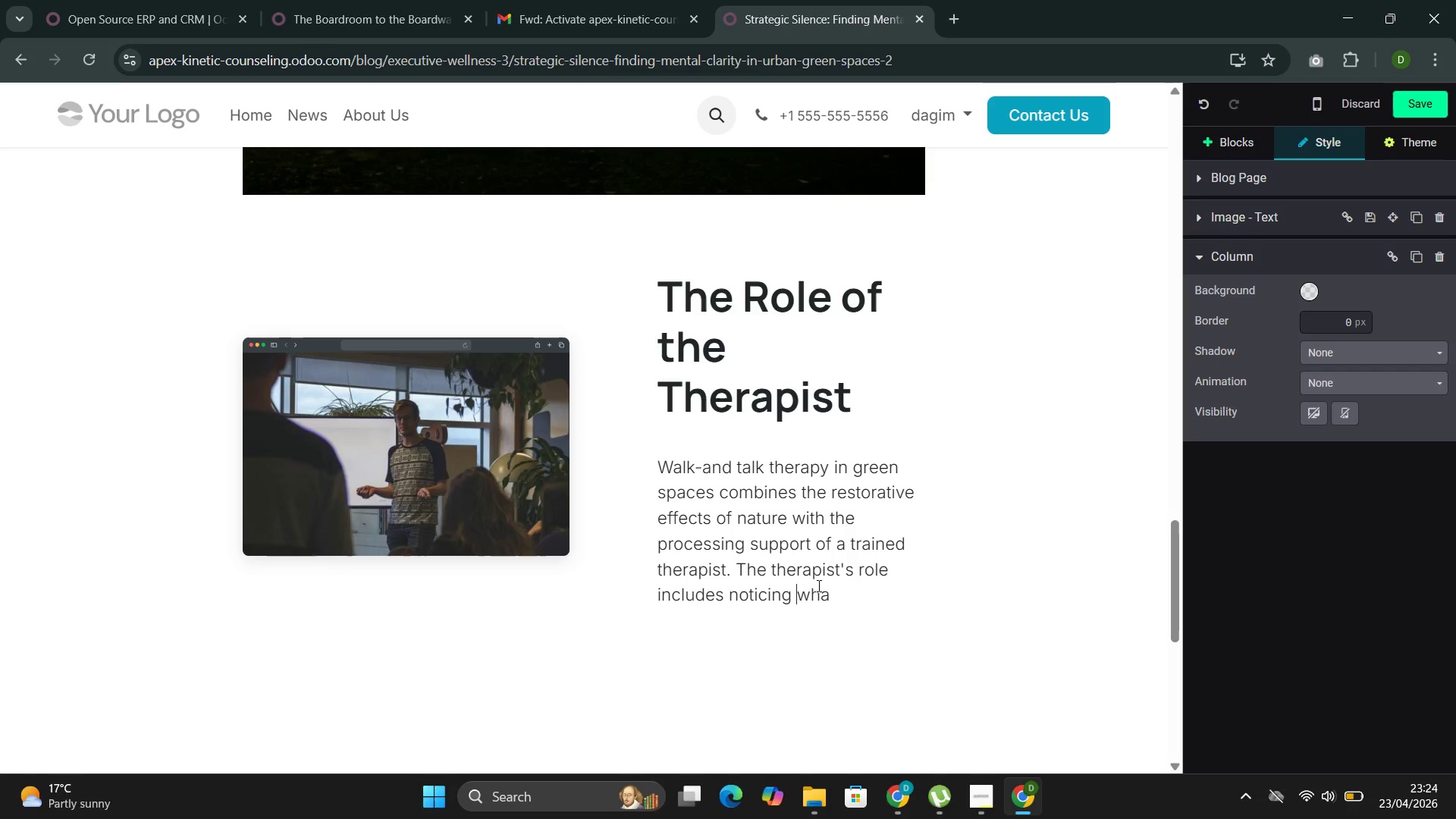 
key(ArrowRight)
 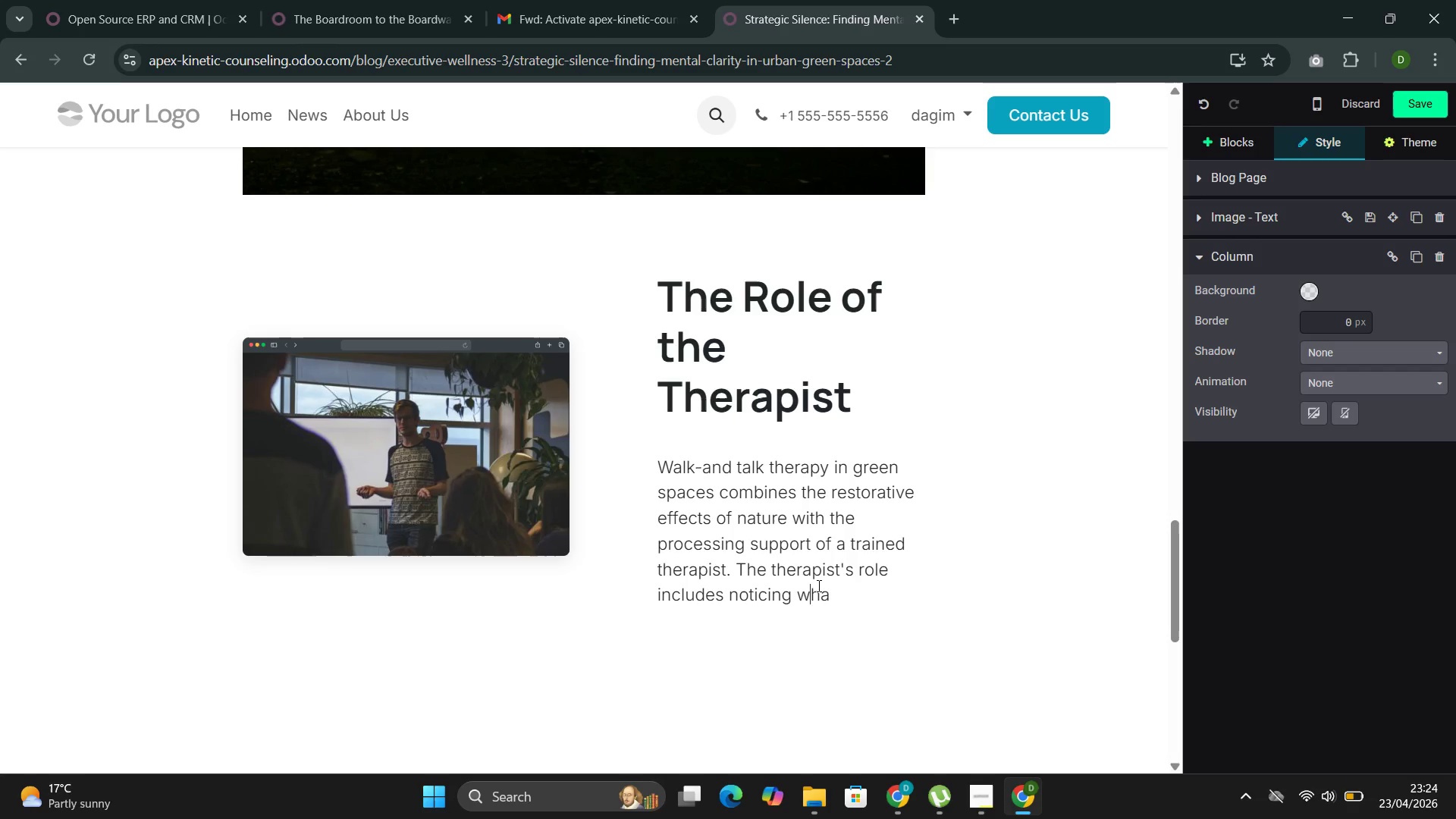 
key(ArrowRight)
 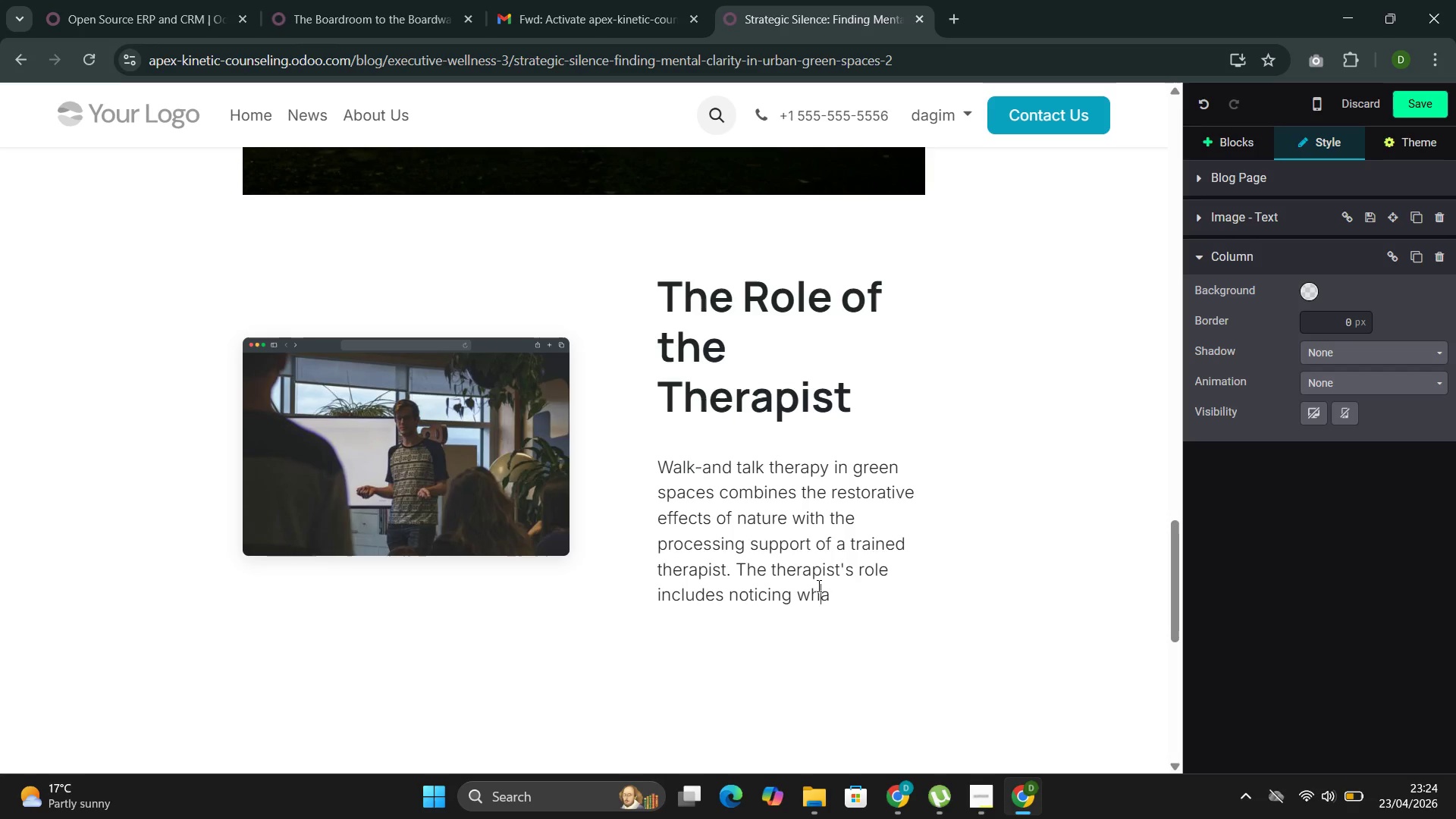 
key(ArrowRight)
 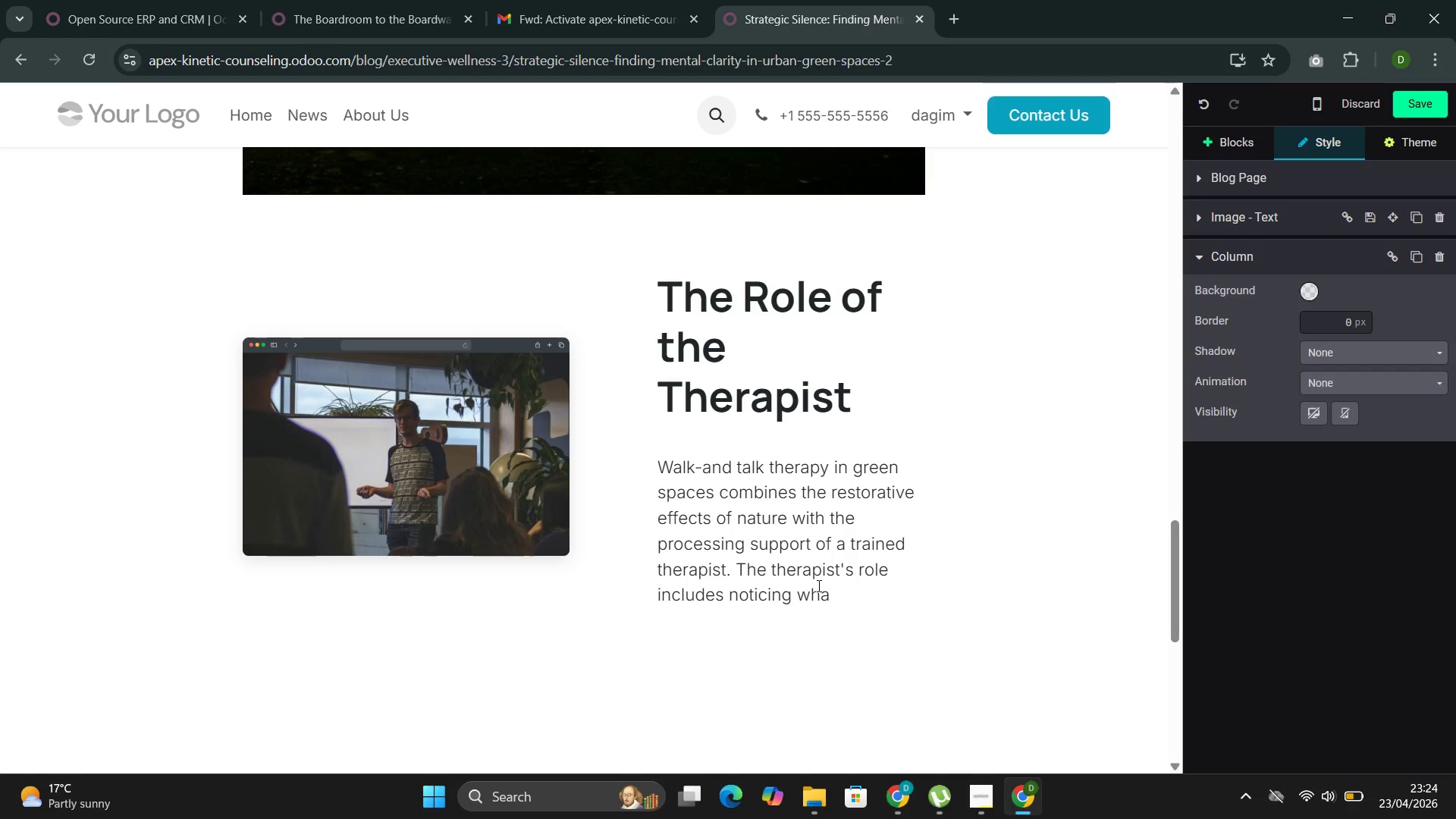 
type(t the environment eve)
key(Backspace)
type(oke)
 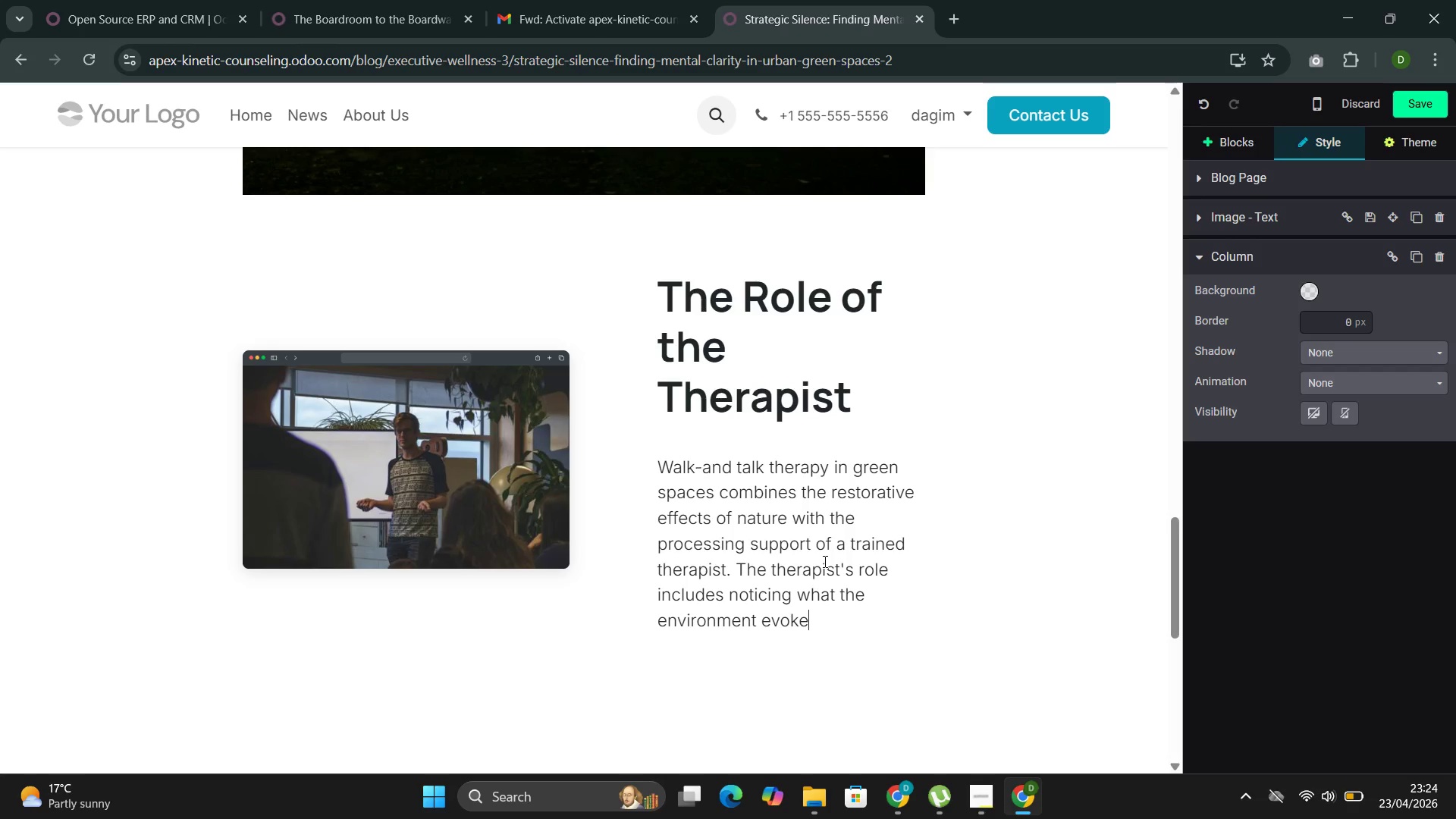 
type(s )
key(Backspace)
type(--a memory)
key(Backspace)
 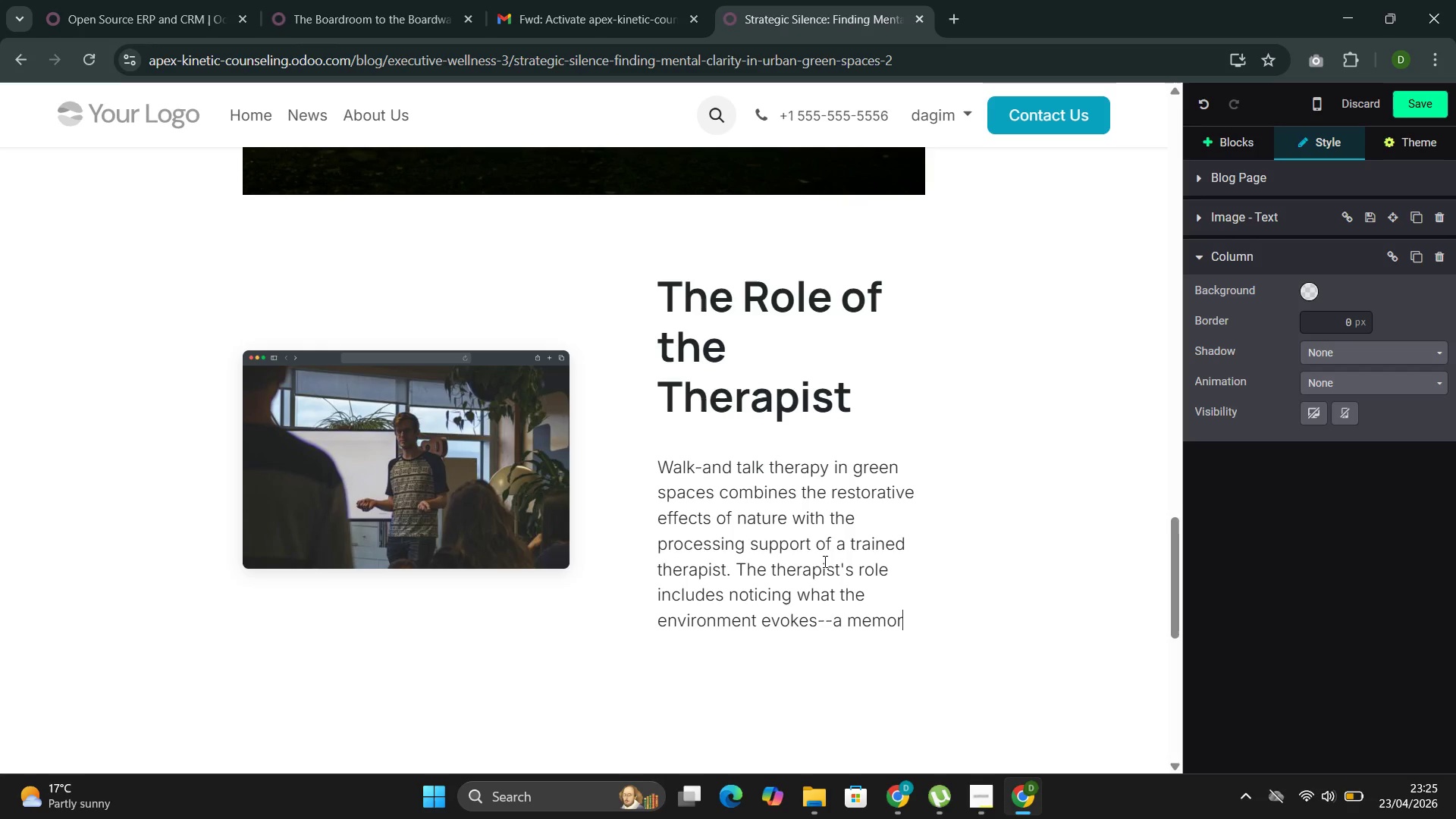 
type(y triggered by a particular scent, an associatioon with a certain quatity of light)
key(Backspace)
type(--and using t)
 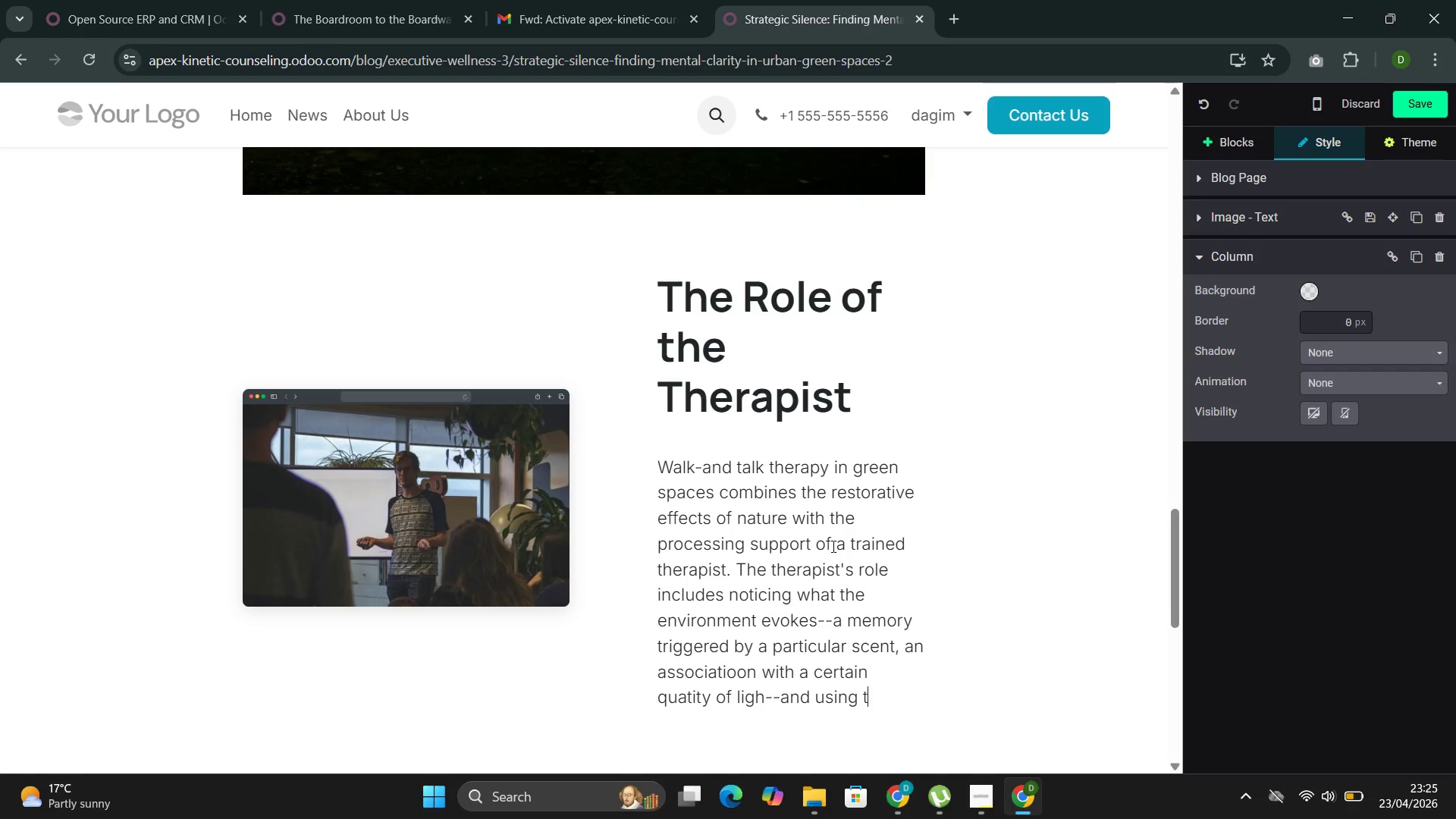 
type(hese natural prompts to deepen the therapeutic work )
key(Backspace)
type(.)
 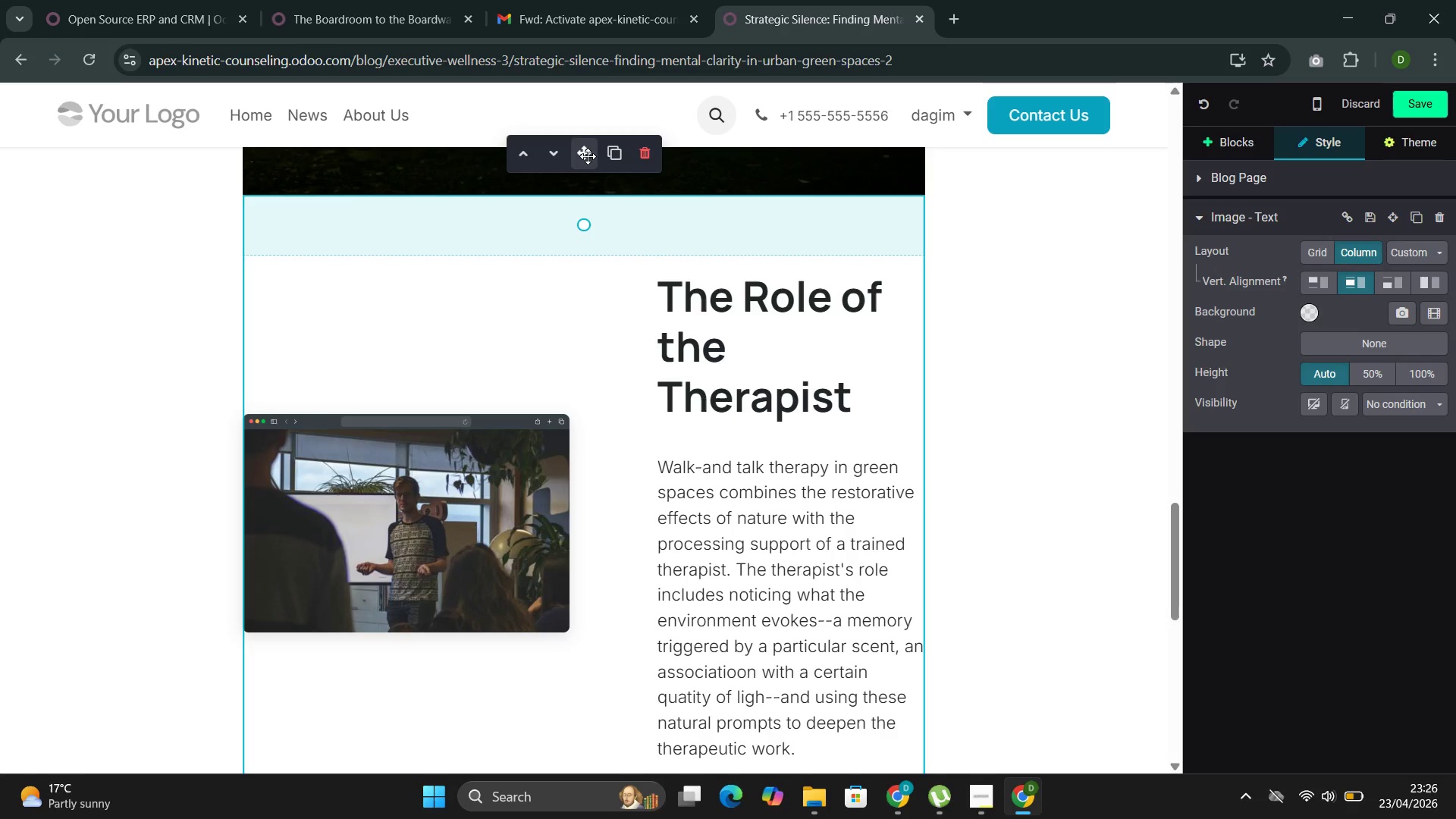 
left_click([612, 158])
 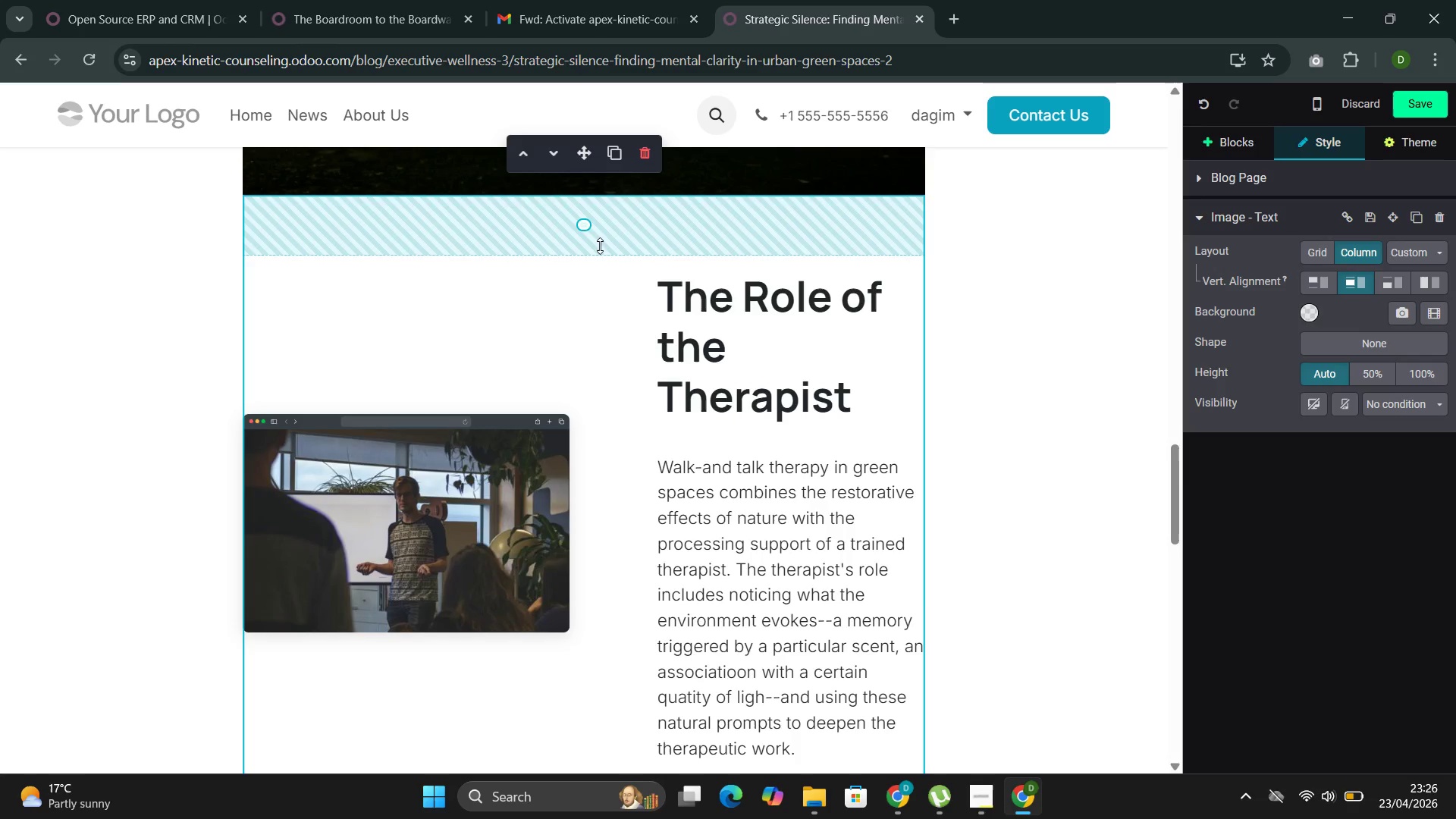 
scroll: coordinate [595, 271], scroll_direction: down, amount: 5.0
 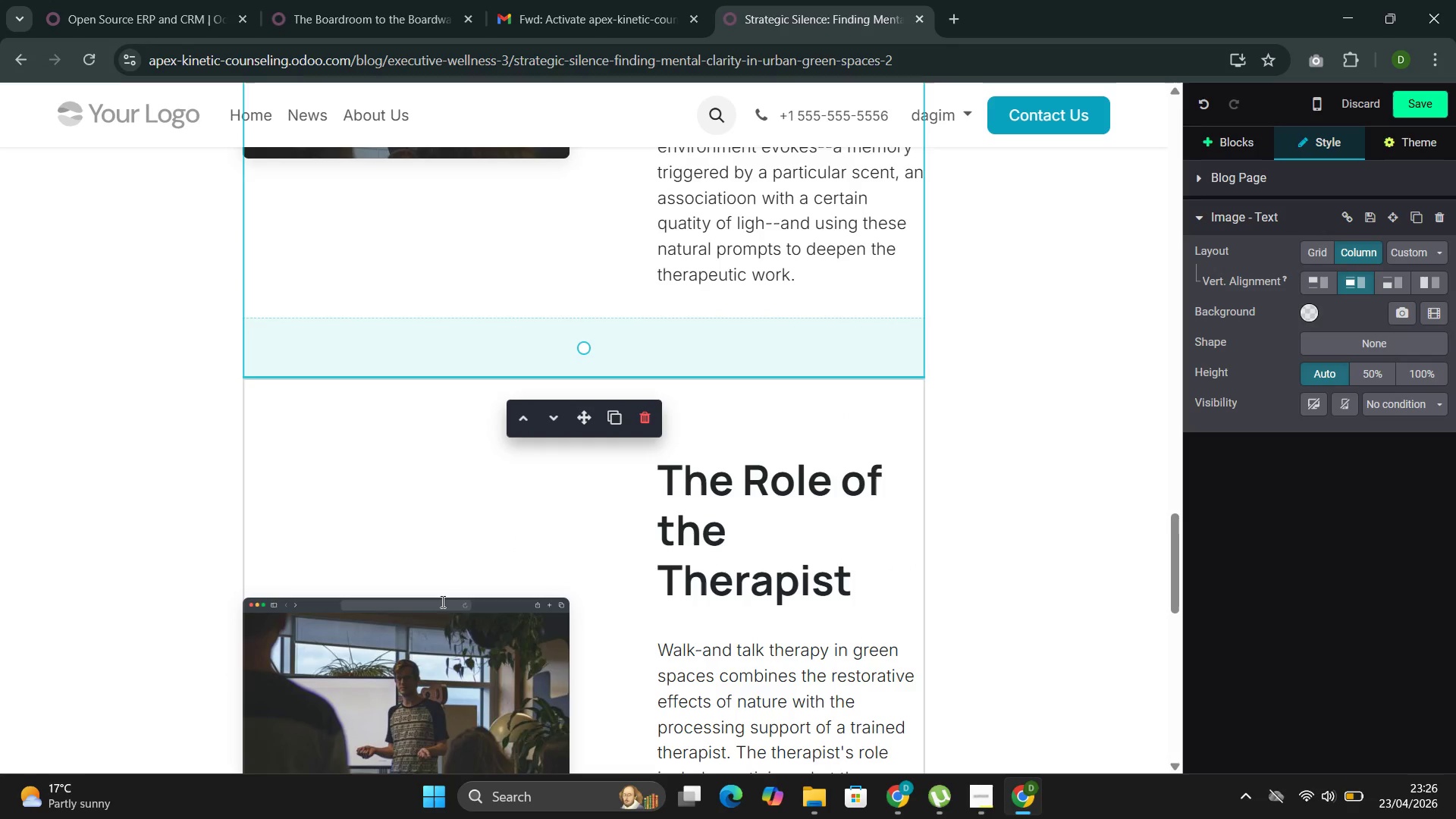 
left_click([443, 619])
 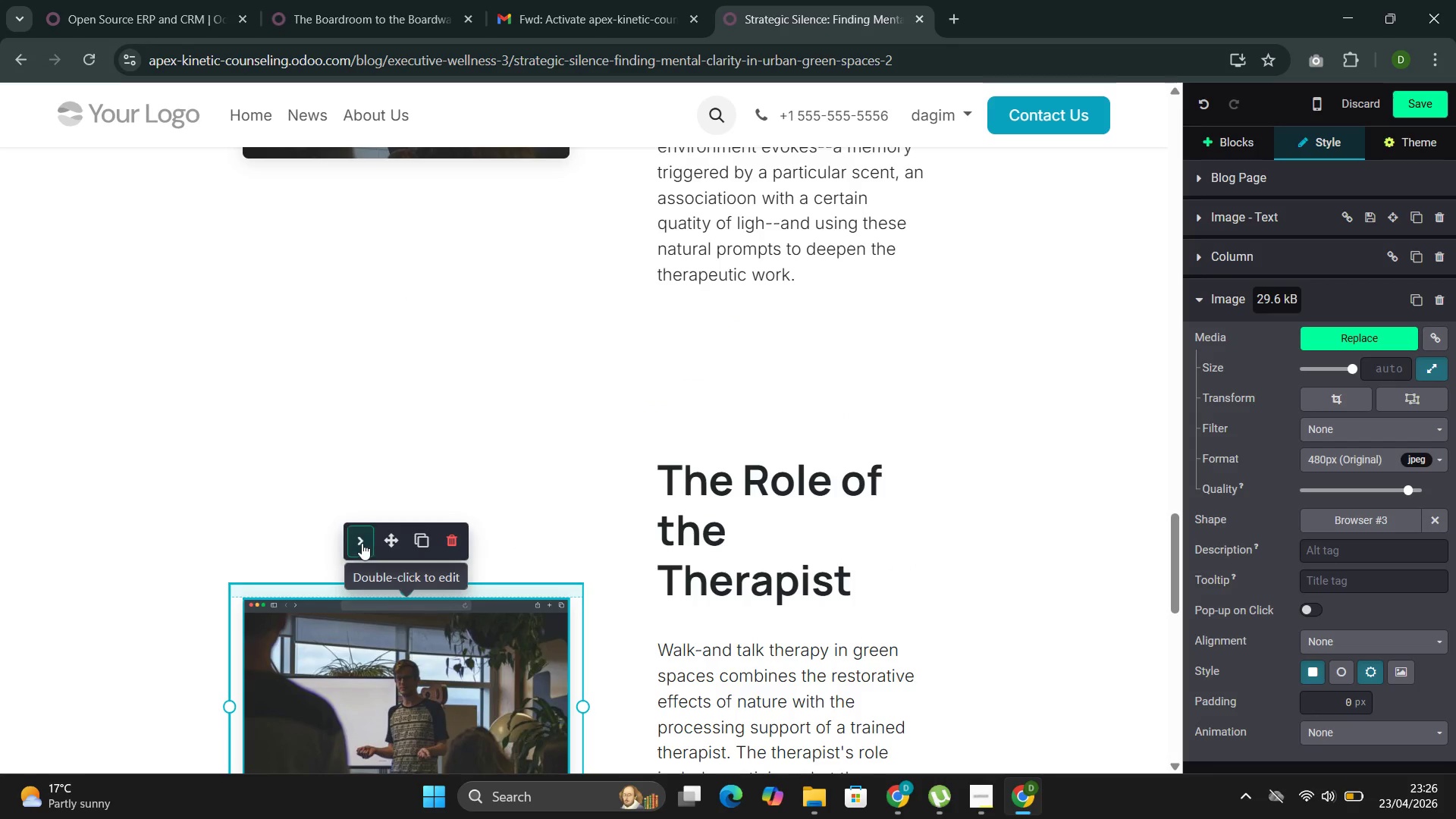 
scroll: coordinate [507, 487], scroll_direction: down, amount: 3.0
 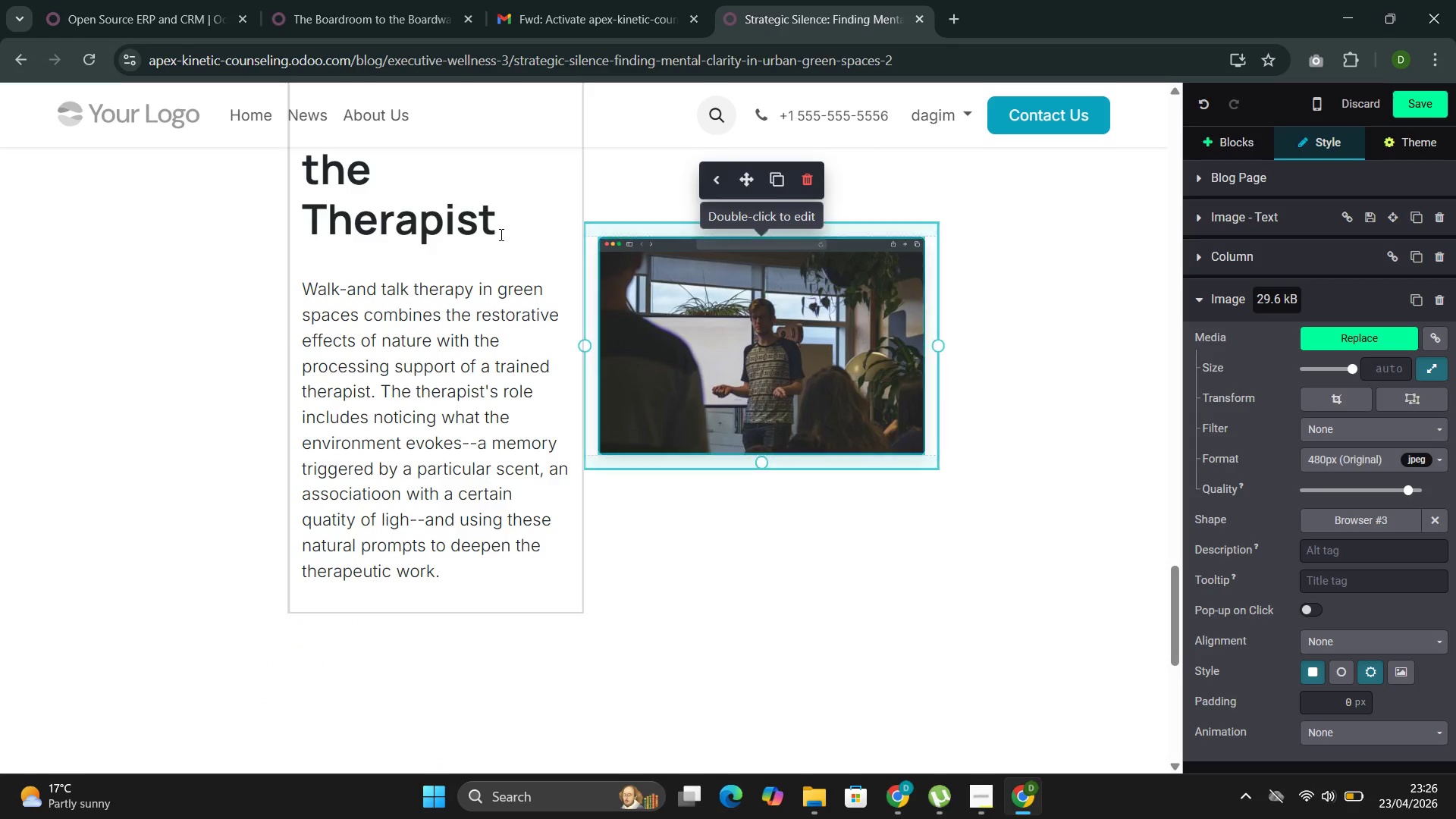 
scroll: coordinate [500, 234], scroll_direction: up, amount: 1.0
 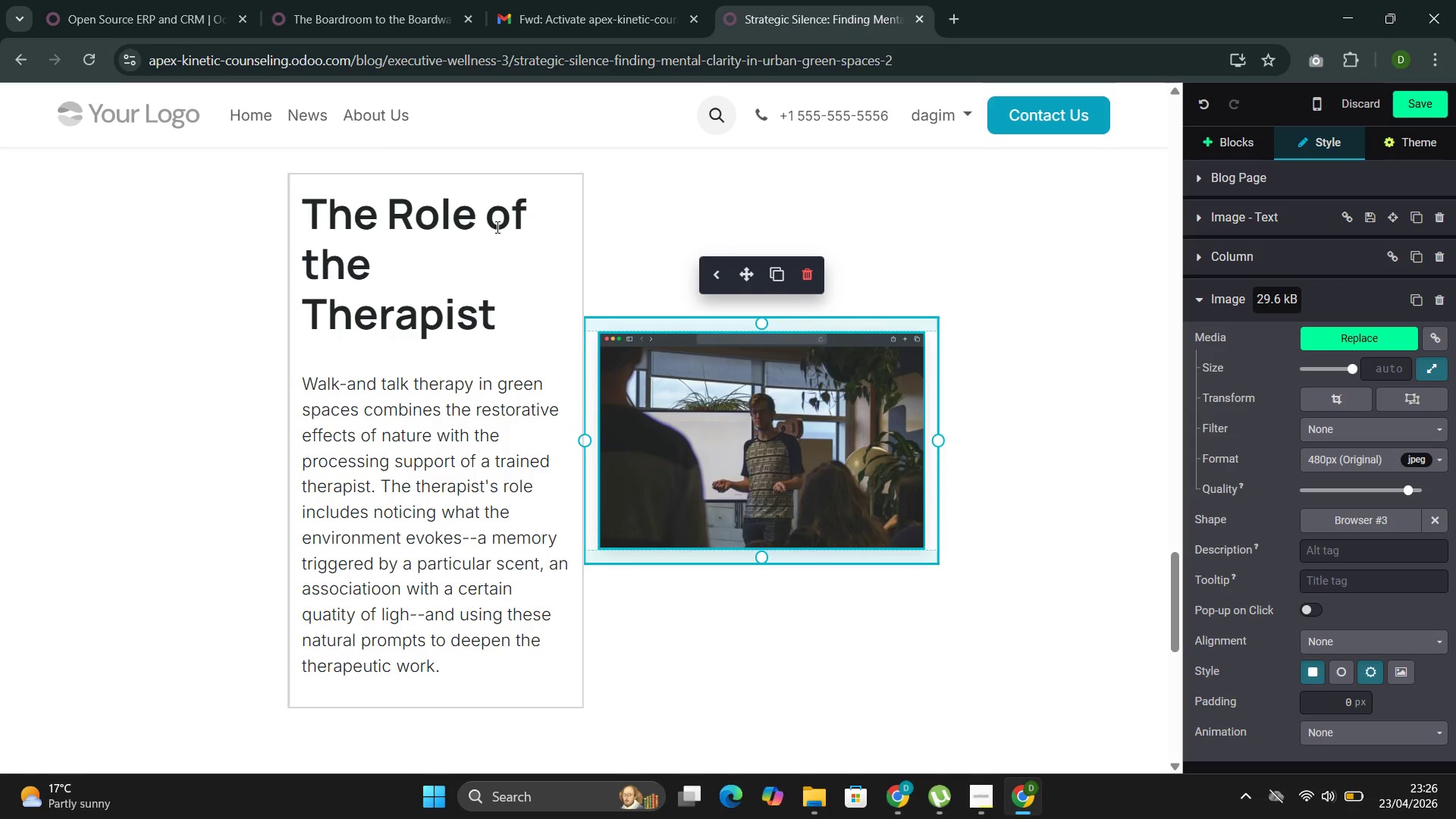 
left_click_drag(start_coordinate=[497, 309], to_coordinate=[305, 236])
 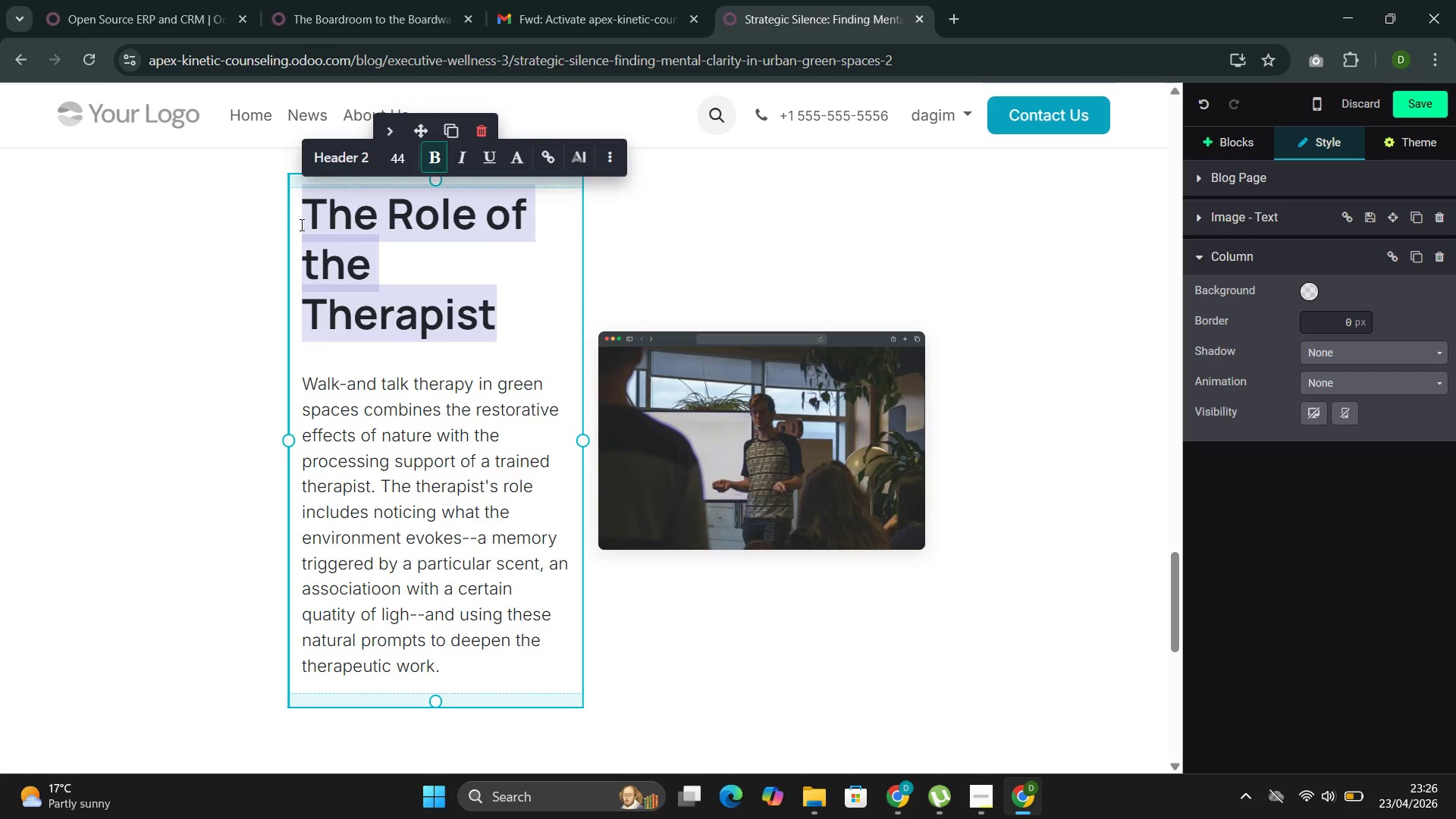 
key(Backspace)
 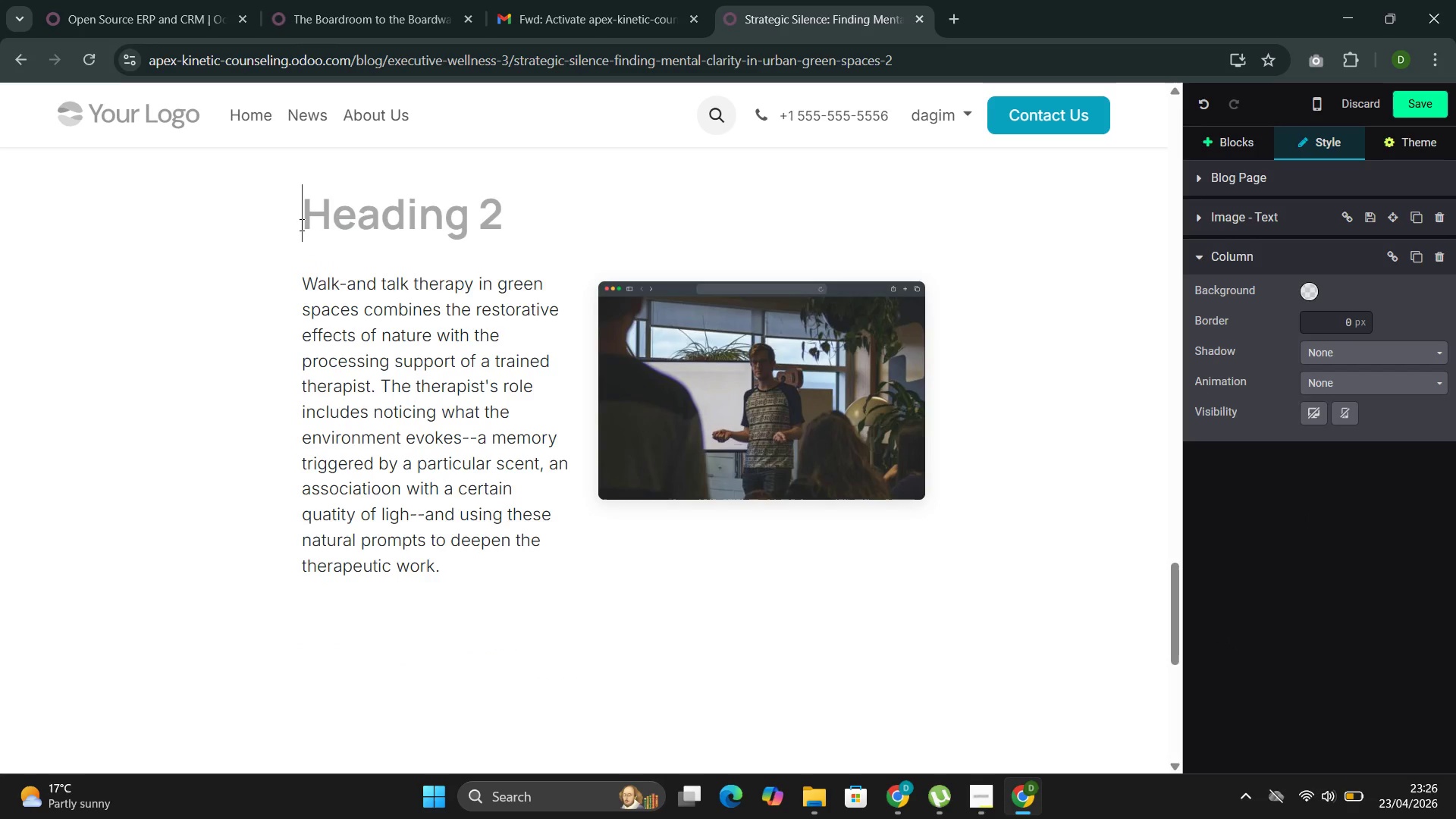 
key(Backspace)
 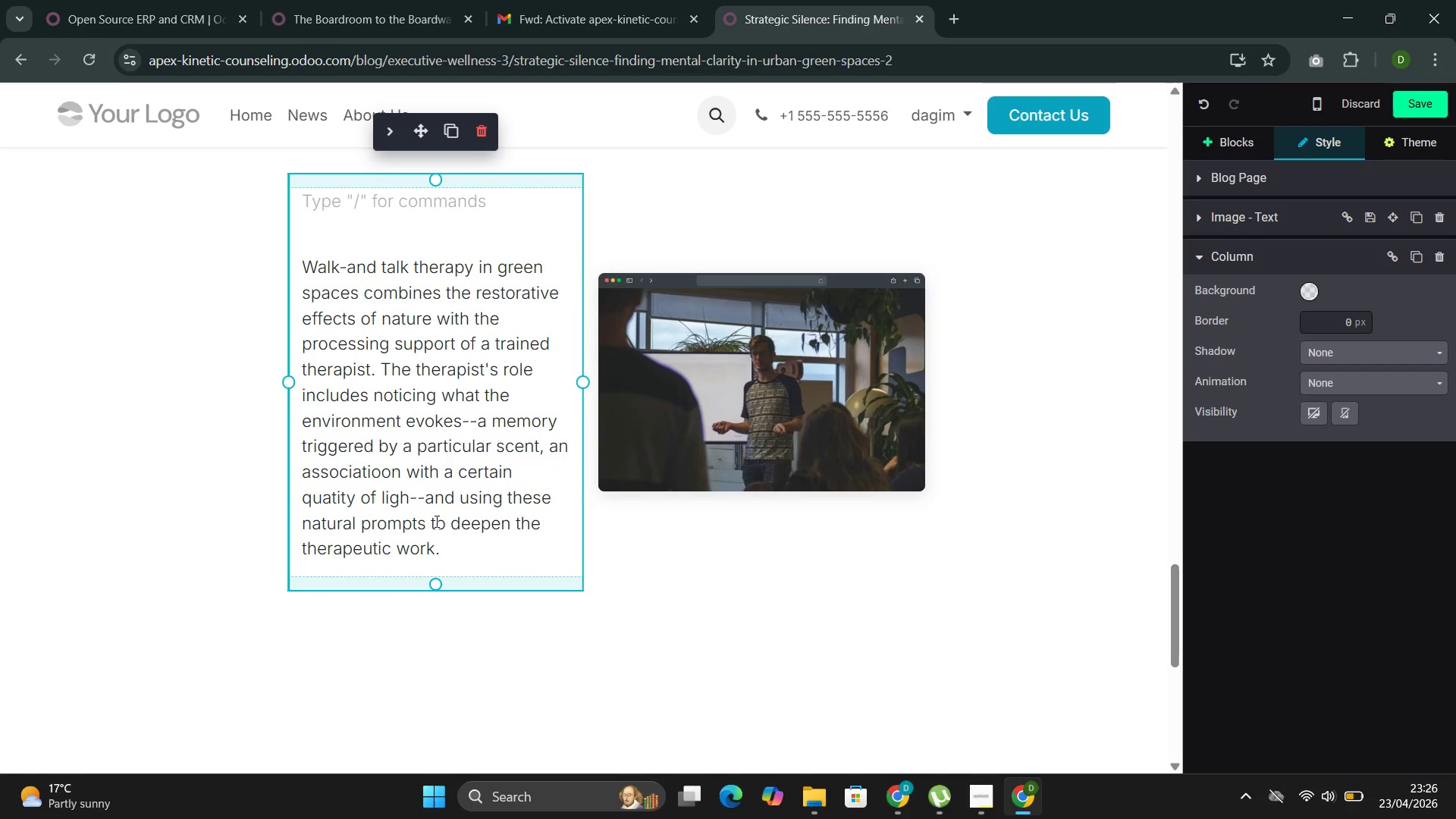 
left_click_drag(start_coordinate=[440, 547], to_coordinate=[306, 273])
 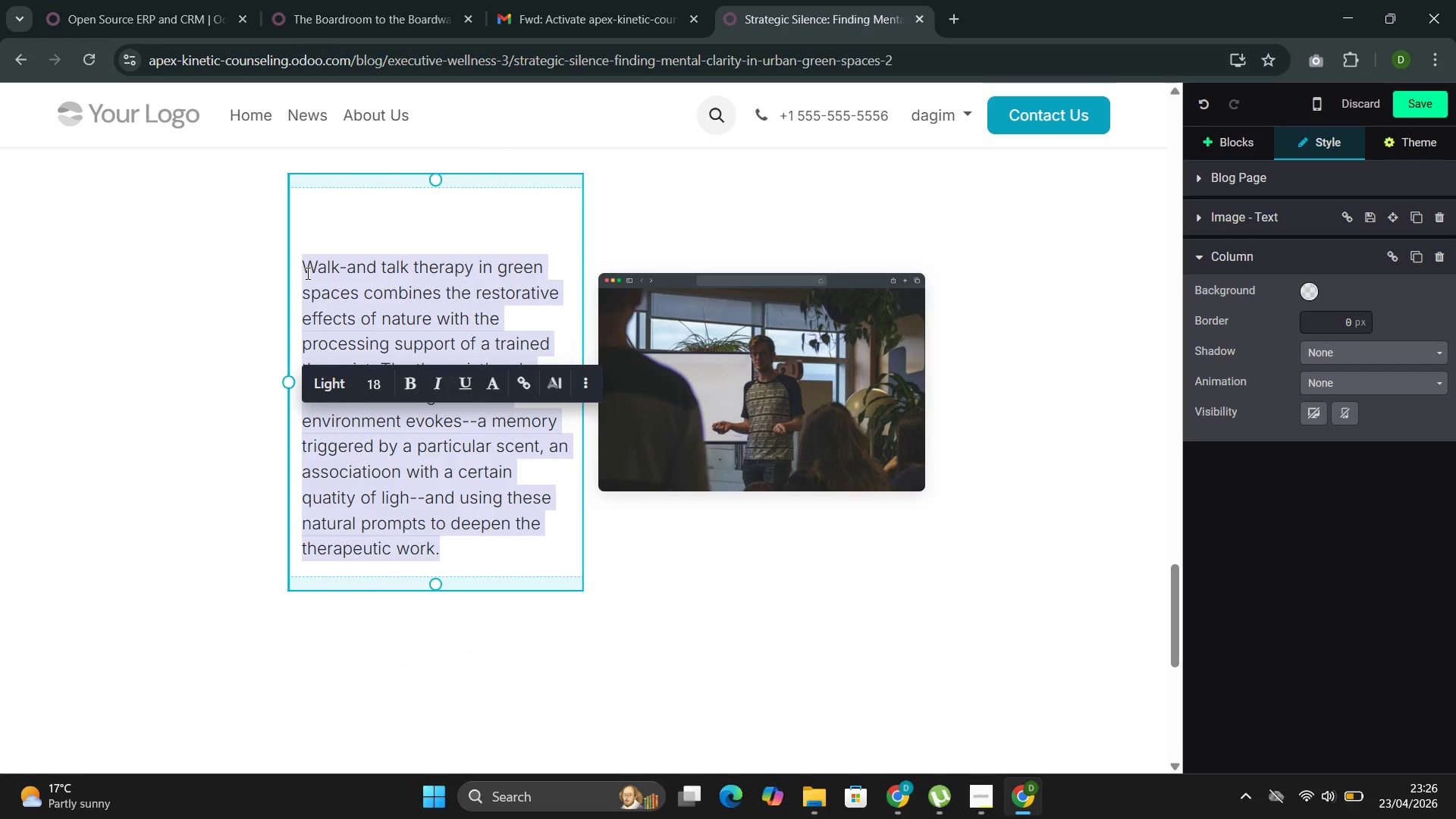 
type(THe )
 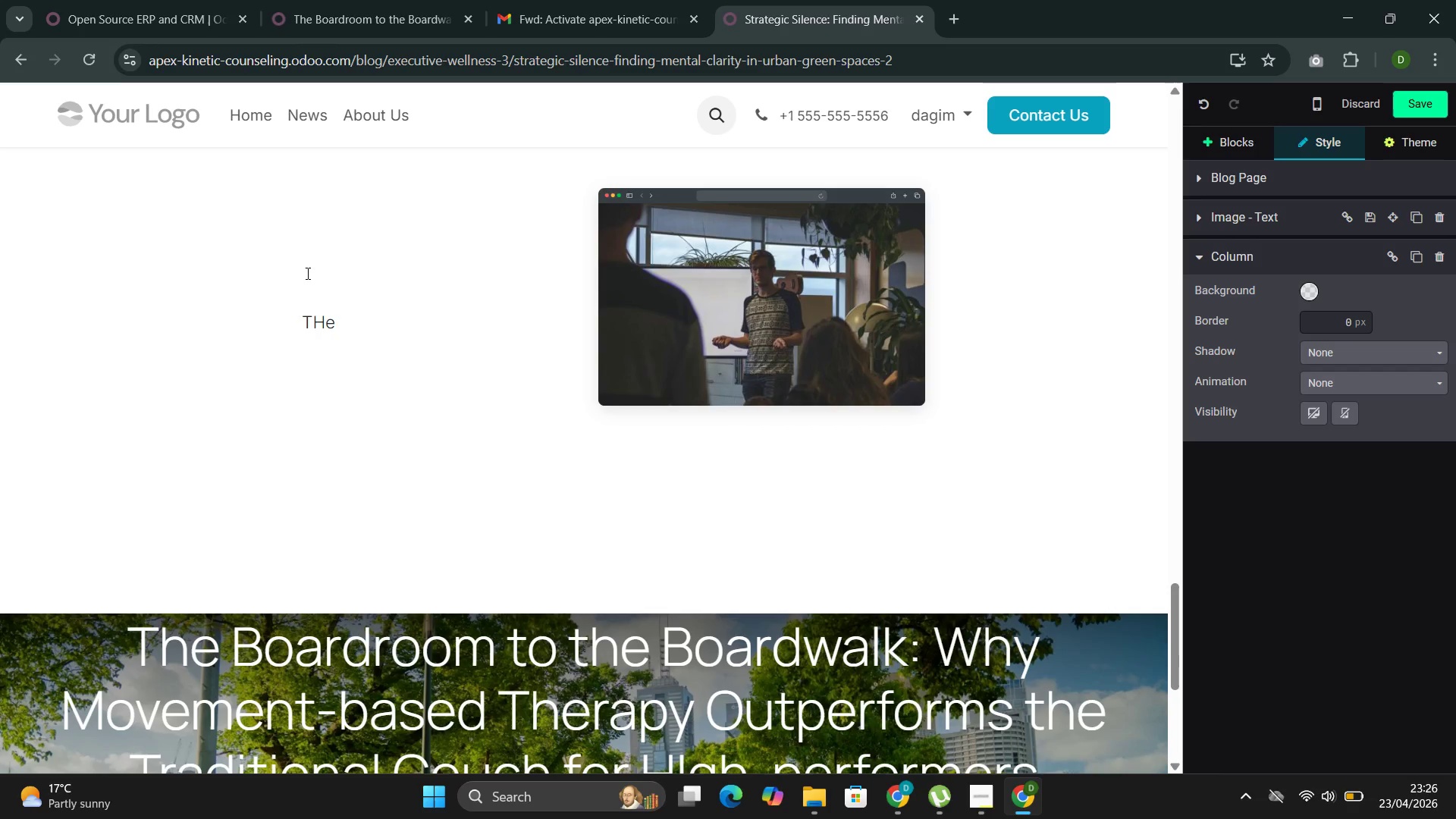 
key(ArrowLeft)
 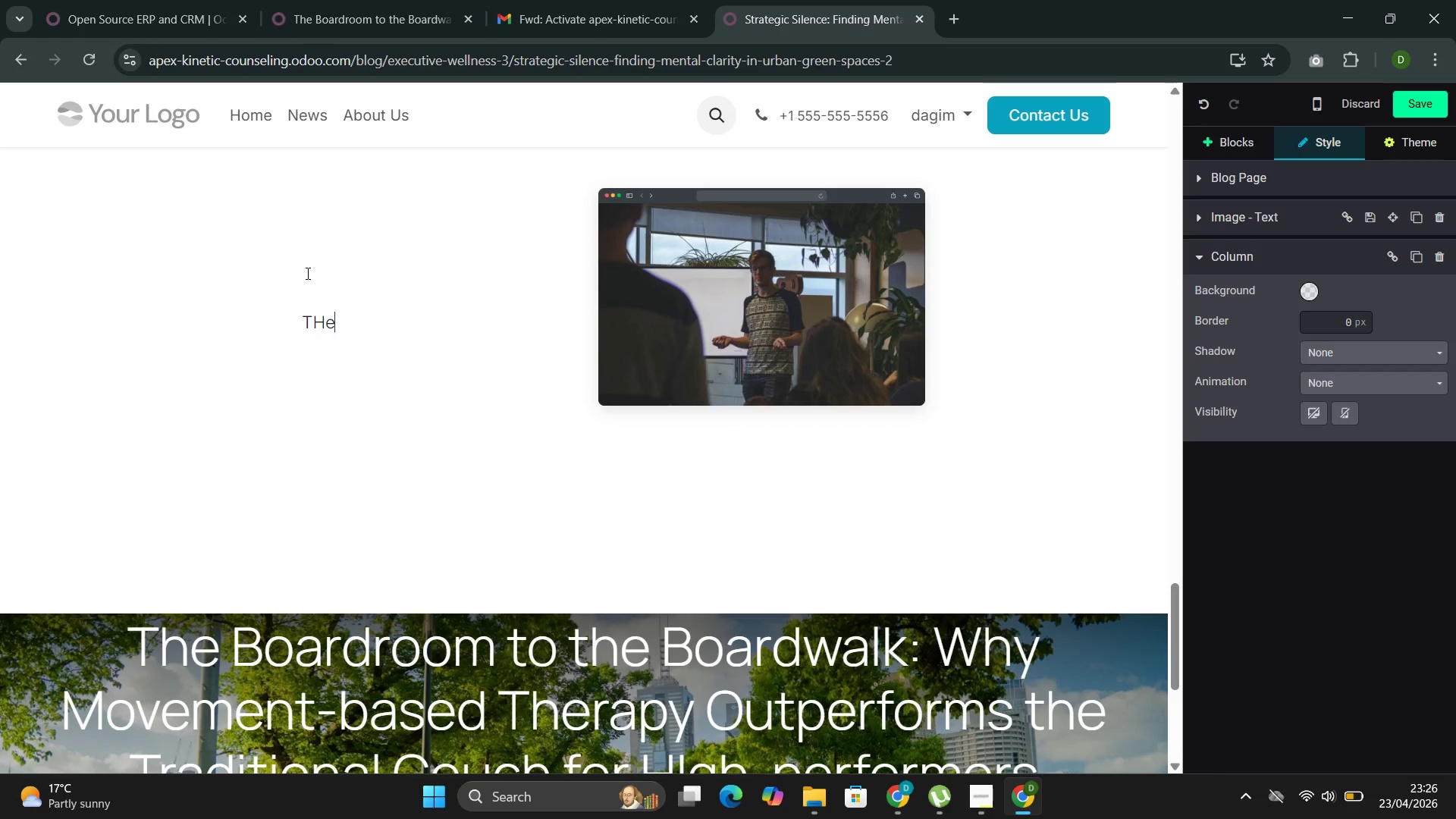 
key(ArrowLeft)
 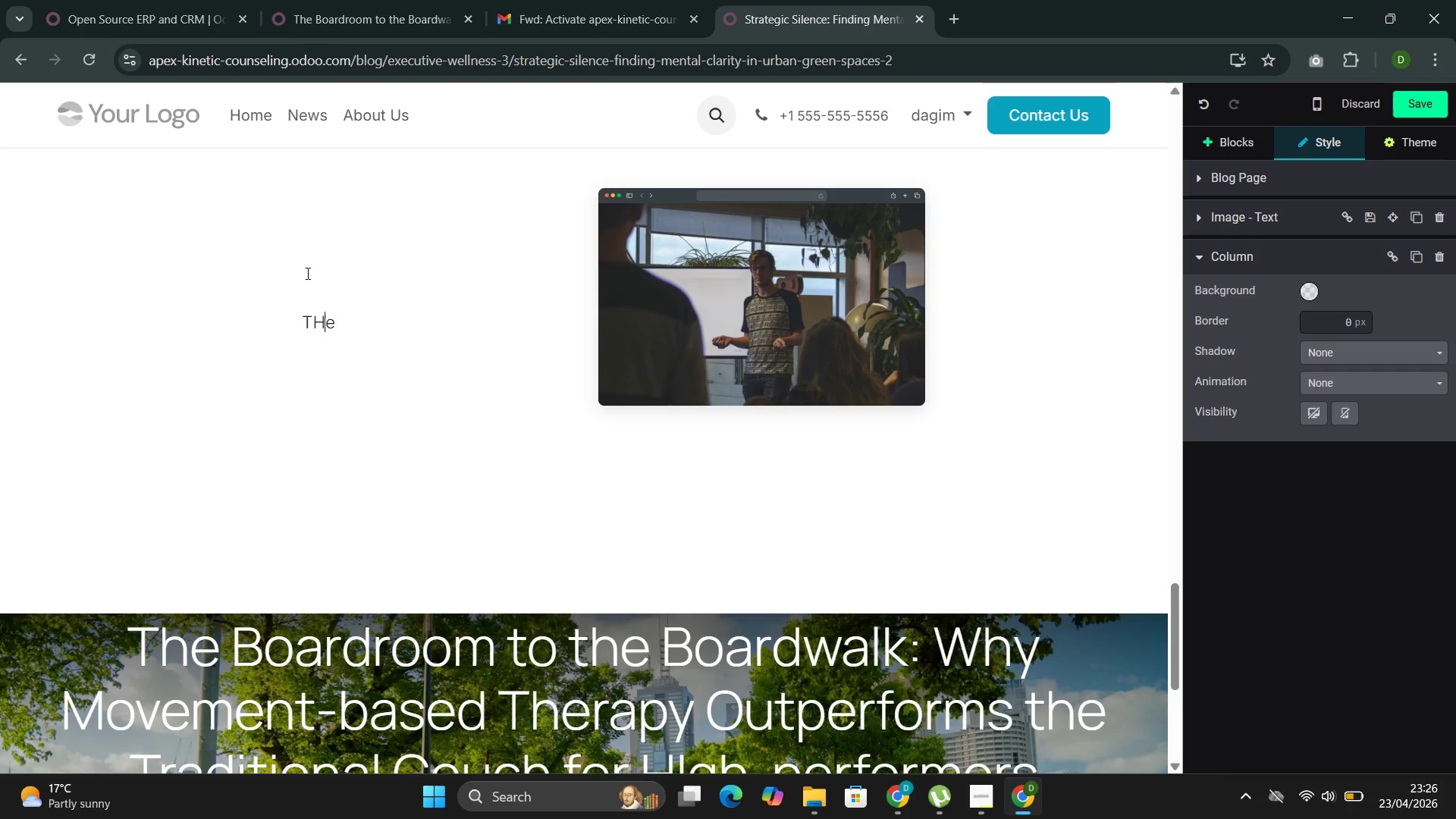 
key(ArrowLeft)
 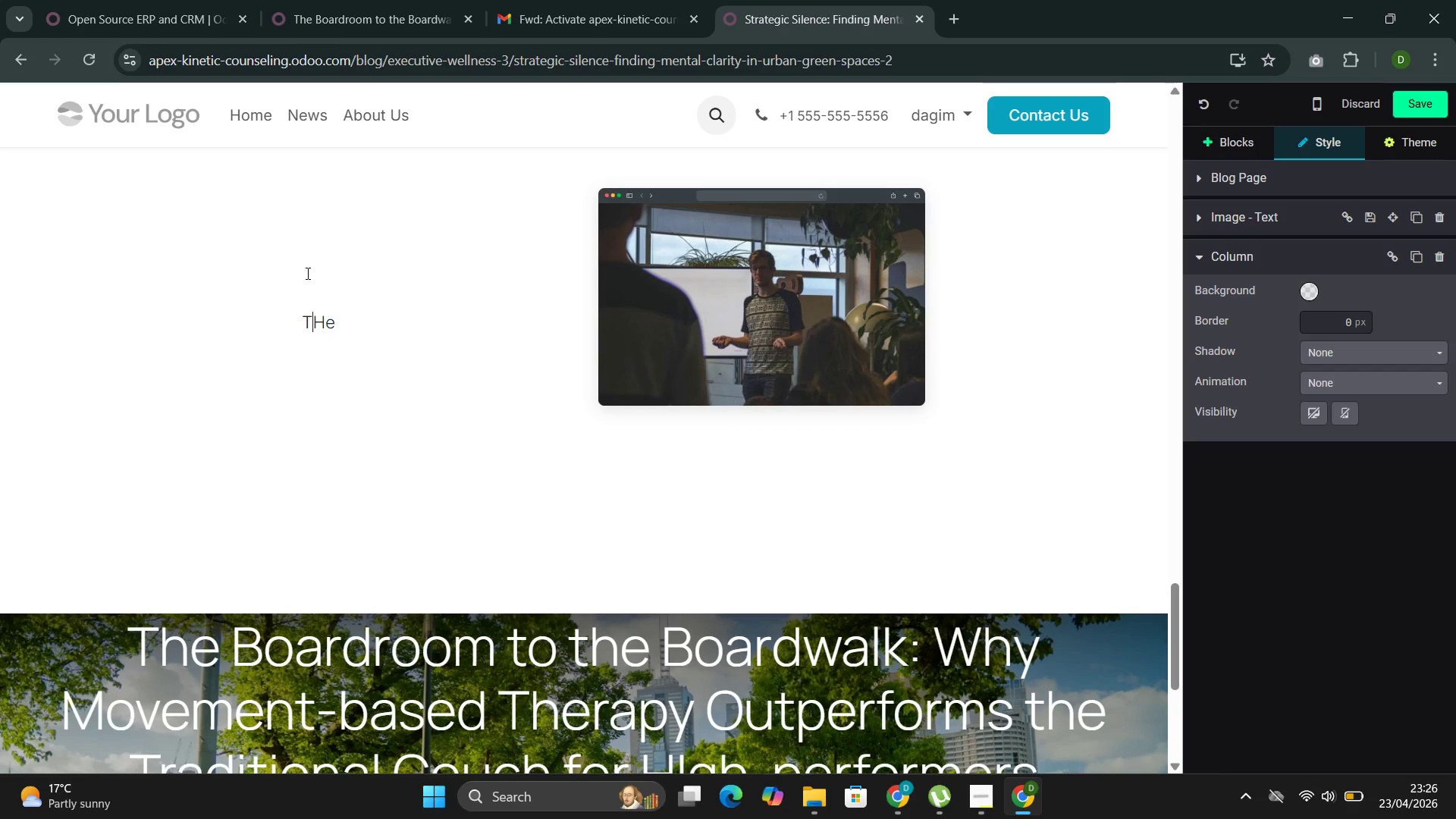 
key(ArrowRight)
 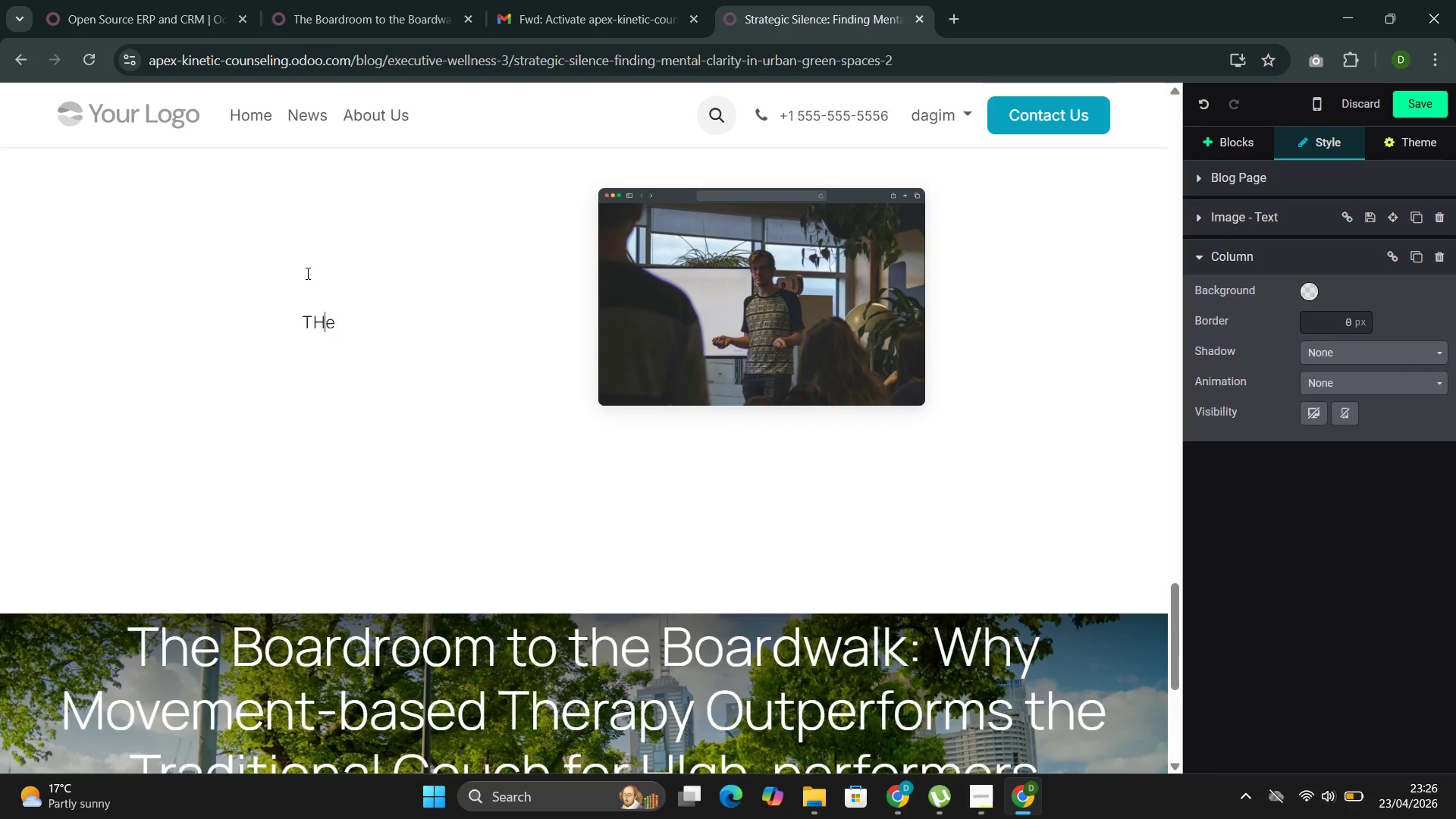 
key(Backspace)
 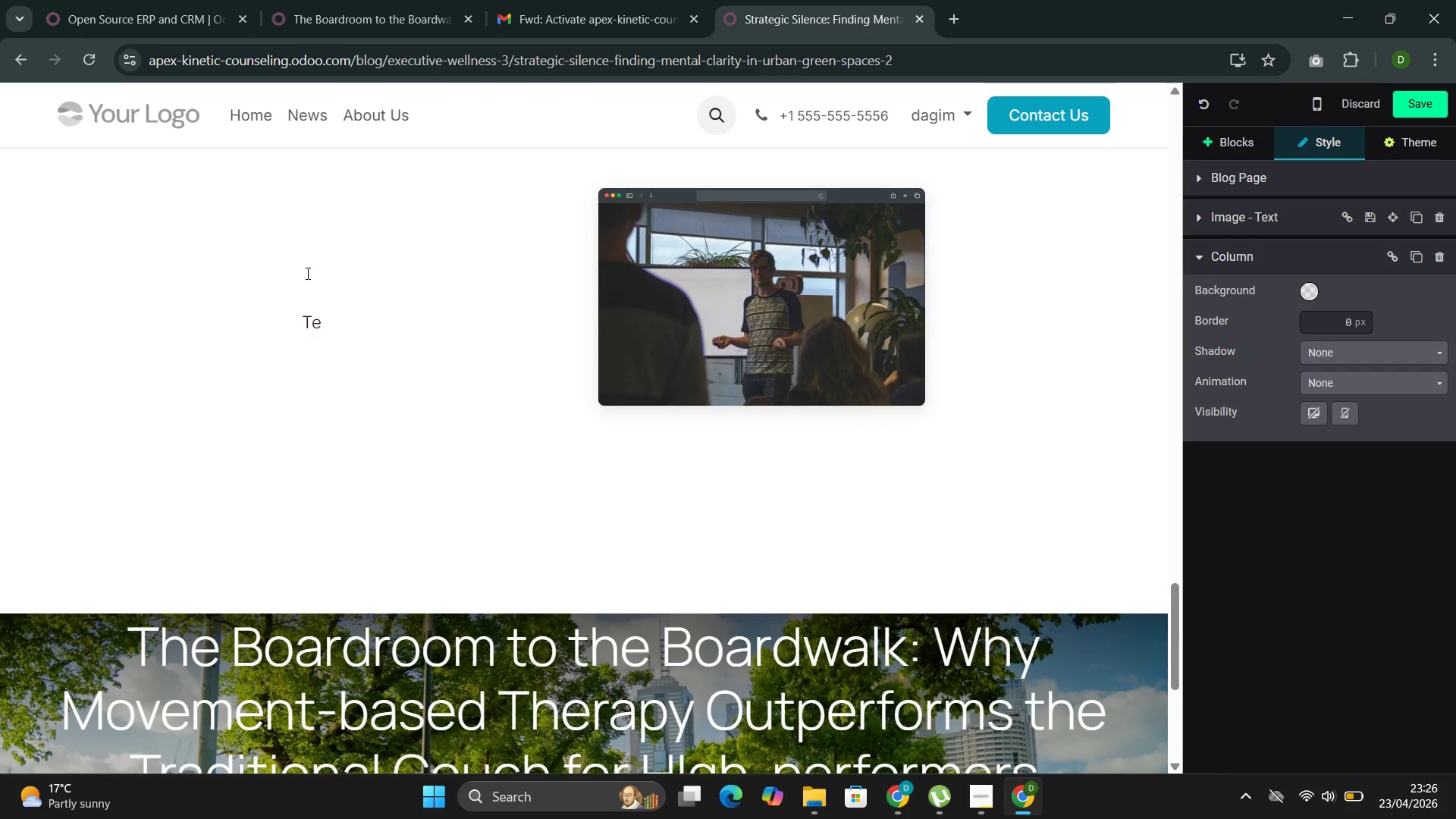 
key(H)
 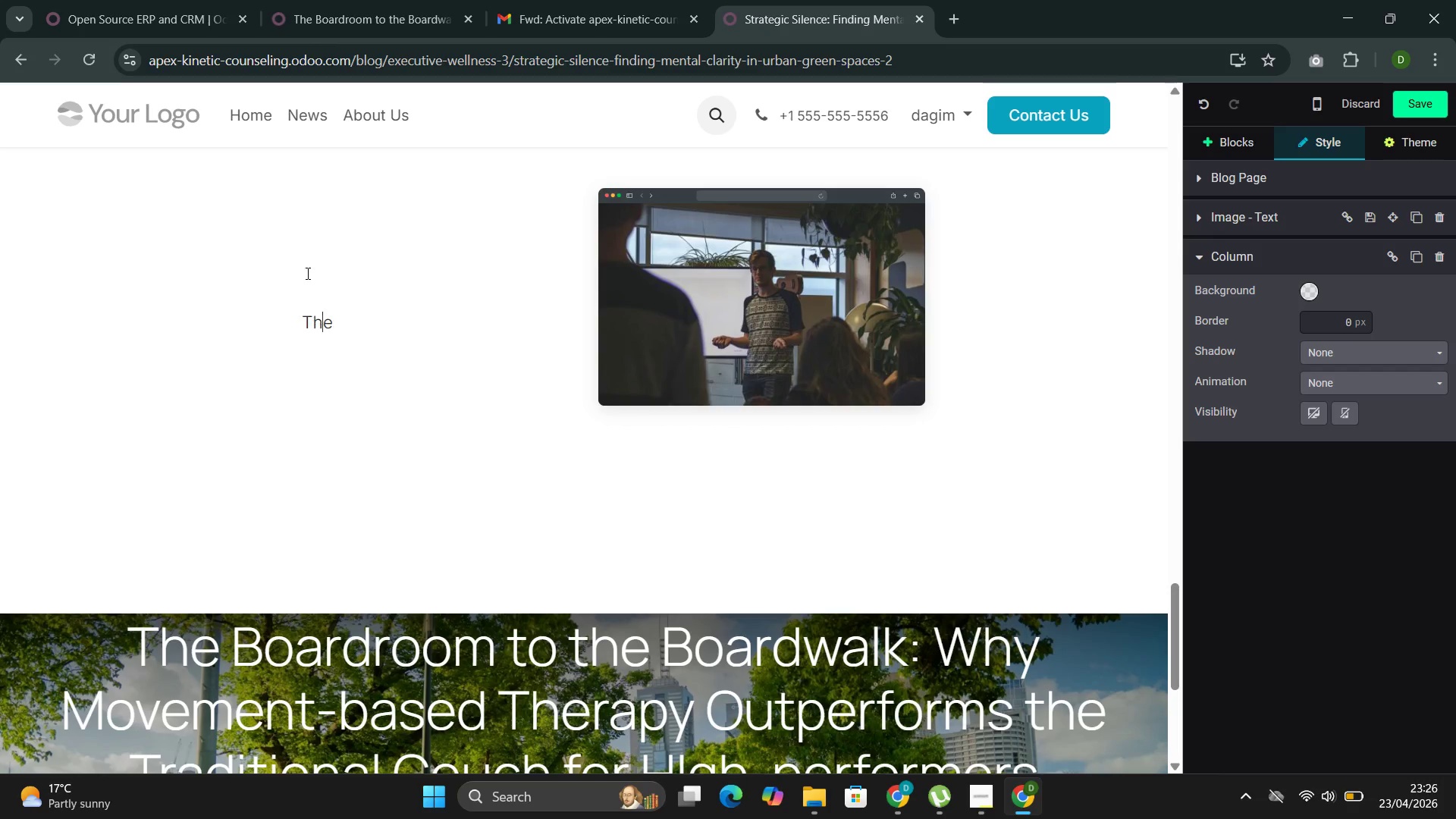 
key(ArrowRight)
 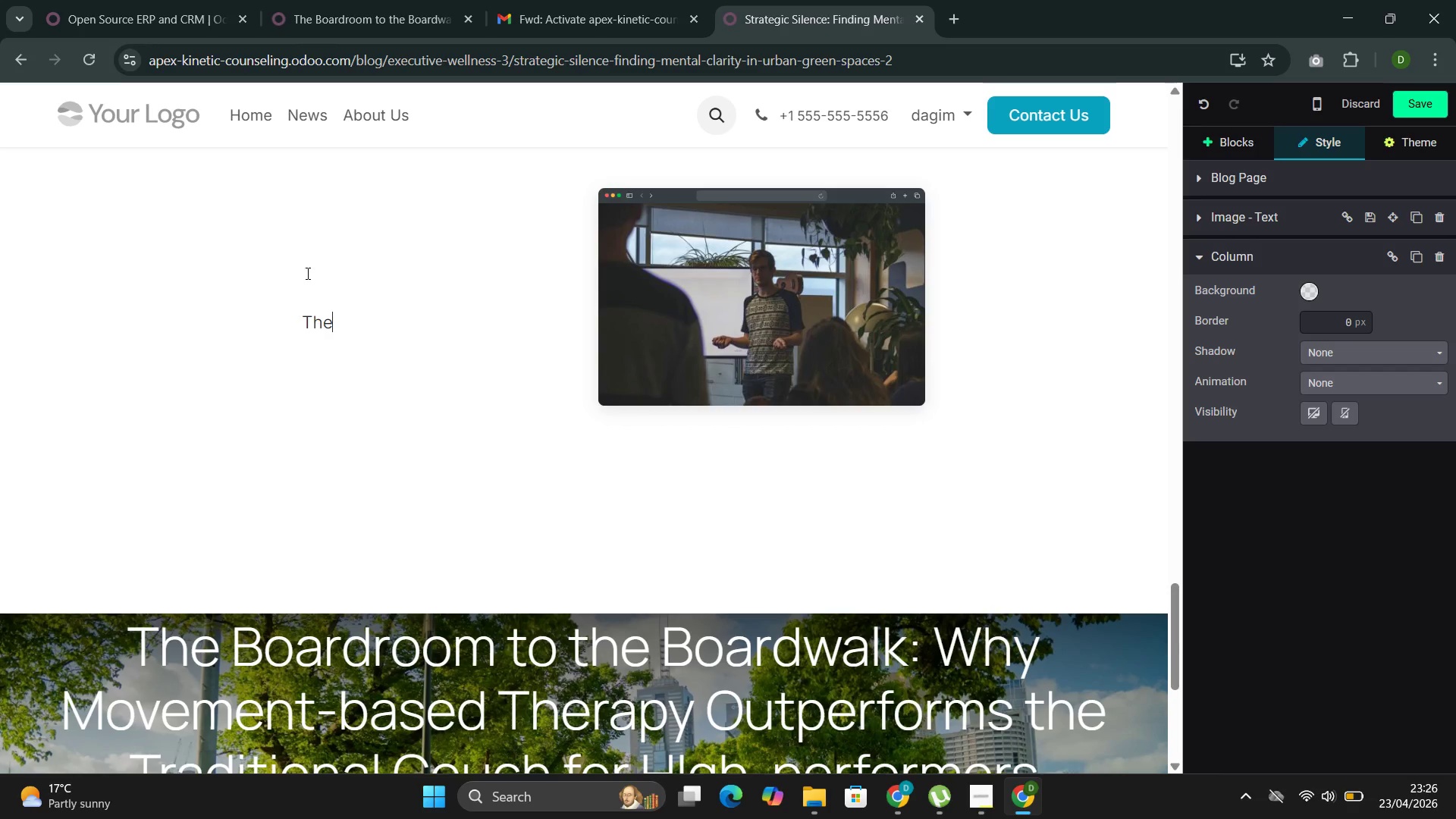 
key(ArrowRight)
 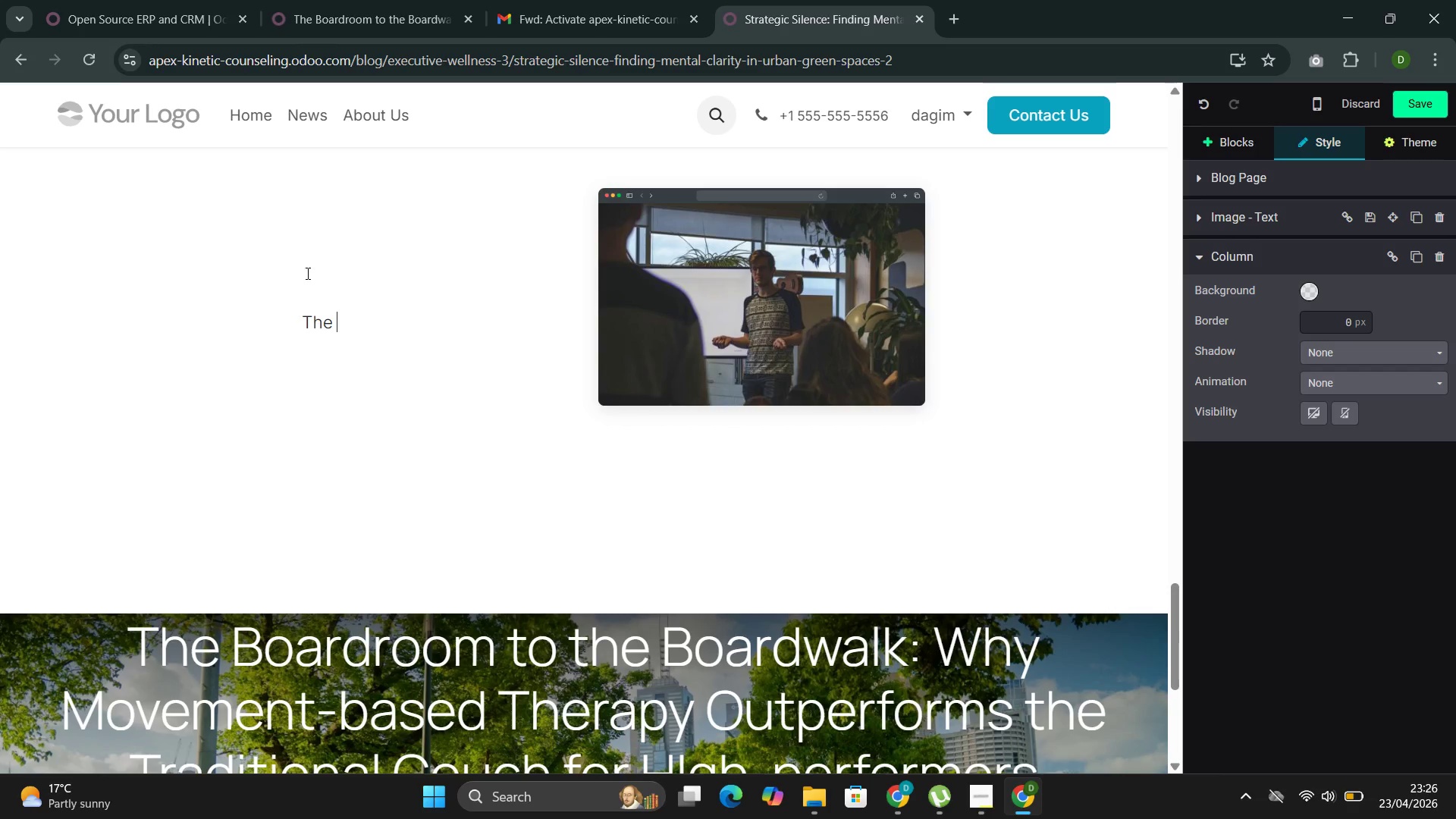 
type(enc)
key(Backspace)
type(vironment becomes a co-facilitT)
key(Backspace)
 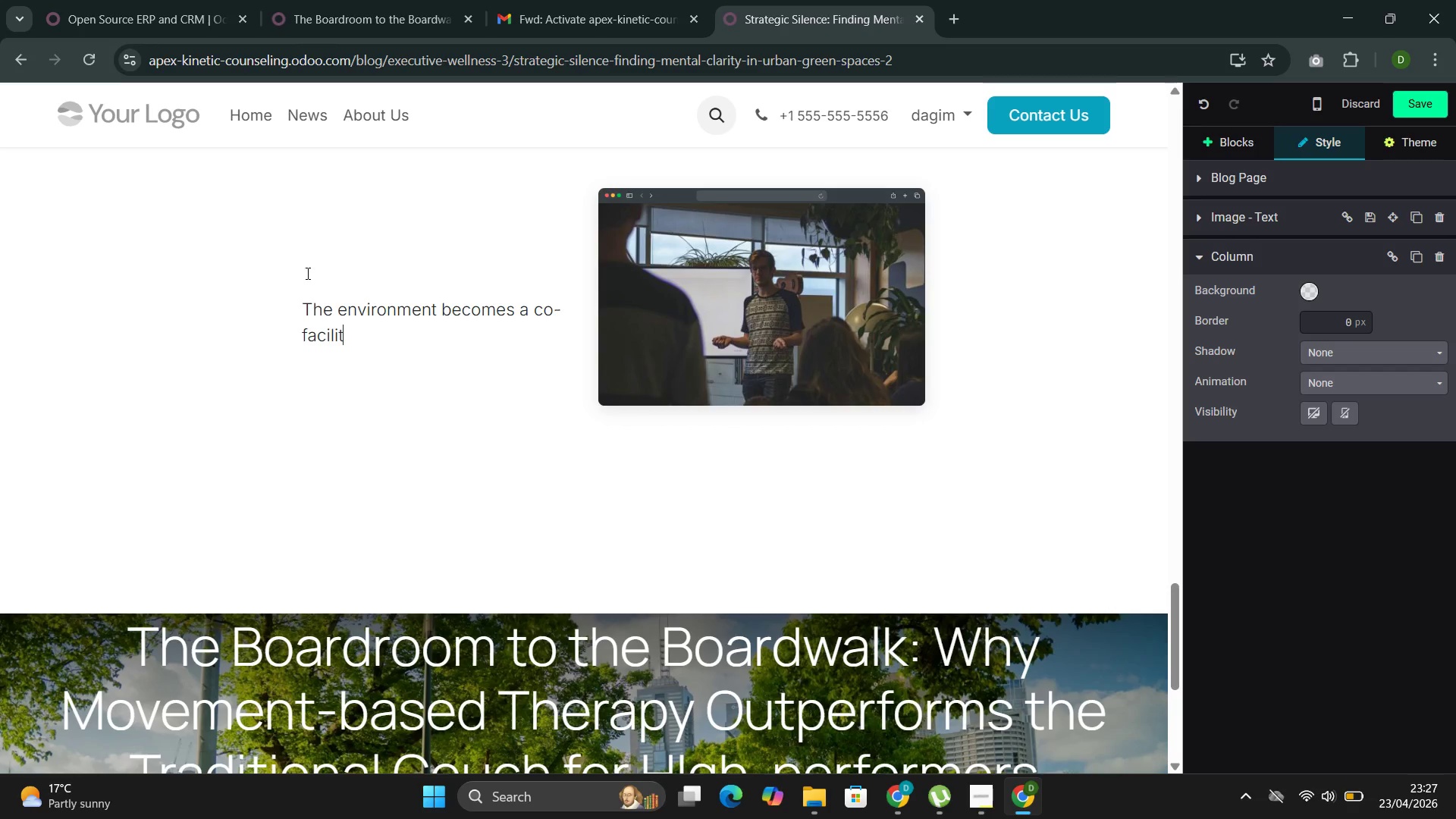 
type(ator )
key(Backspace)
type(, offering metaphors and moment)
 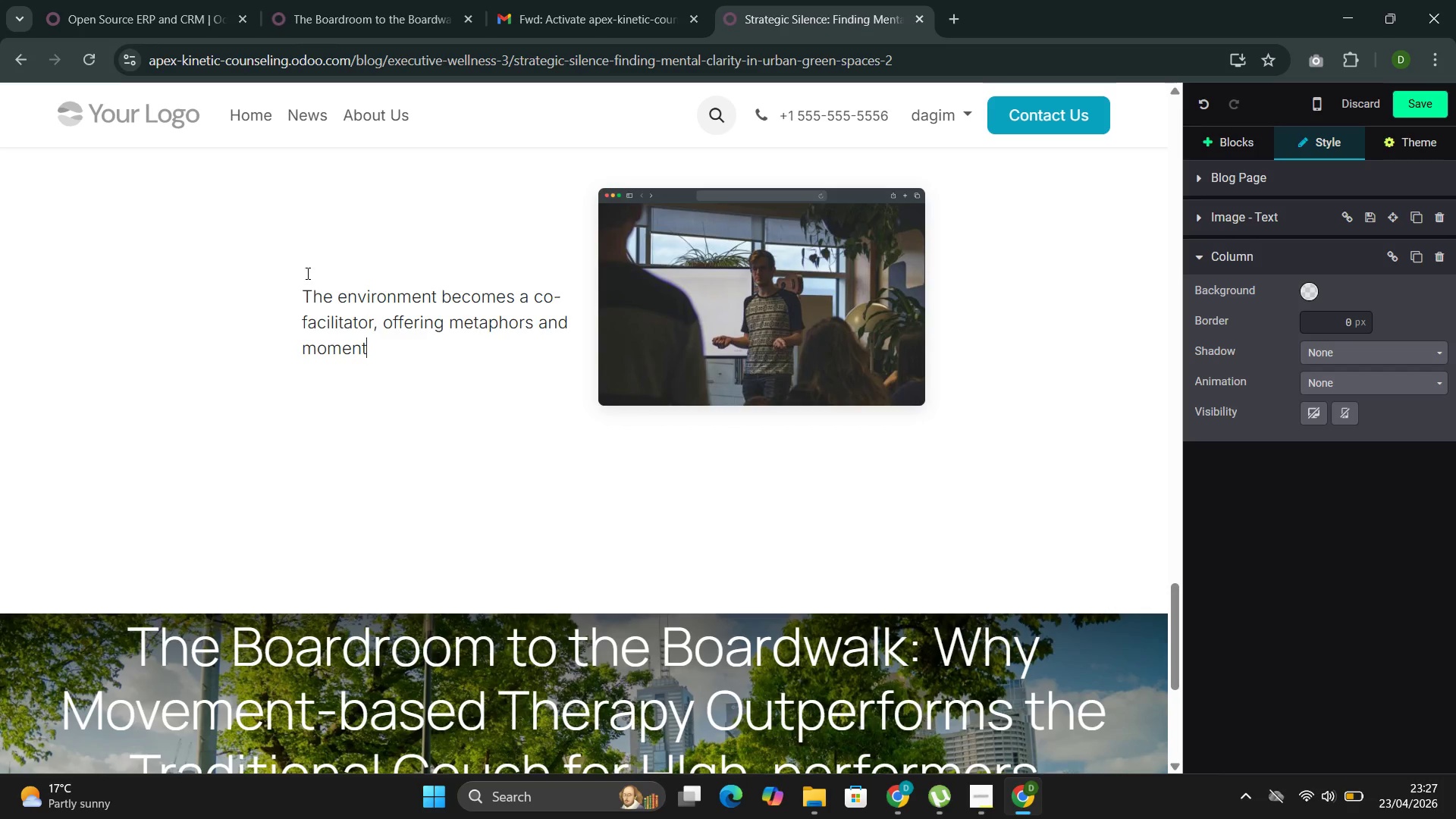 
wait(8.48)
 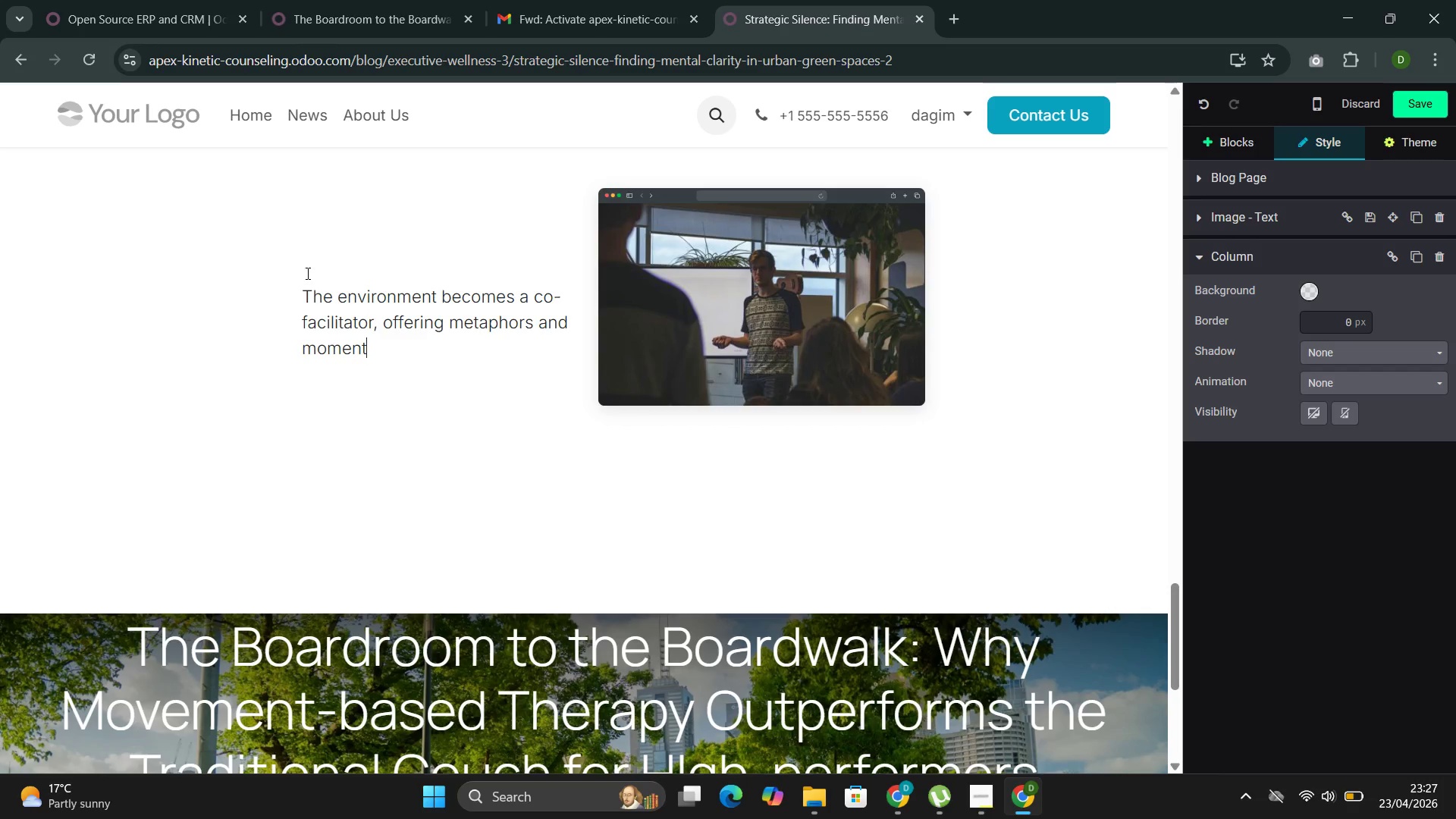 
type(s that the clinical office )
 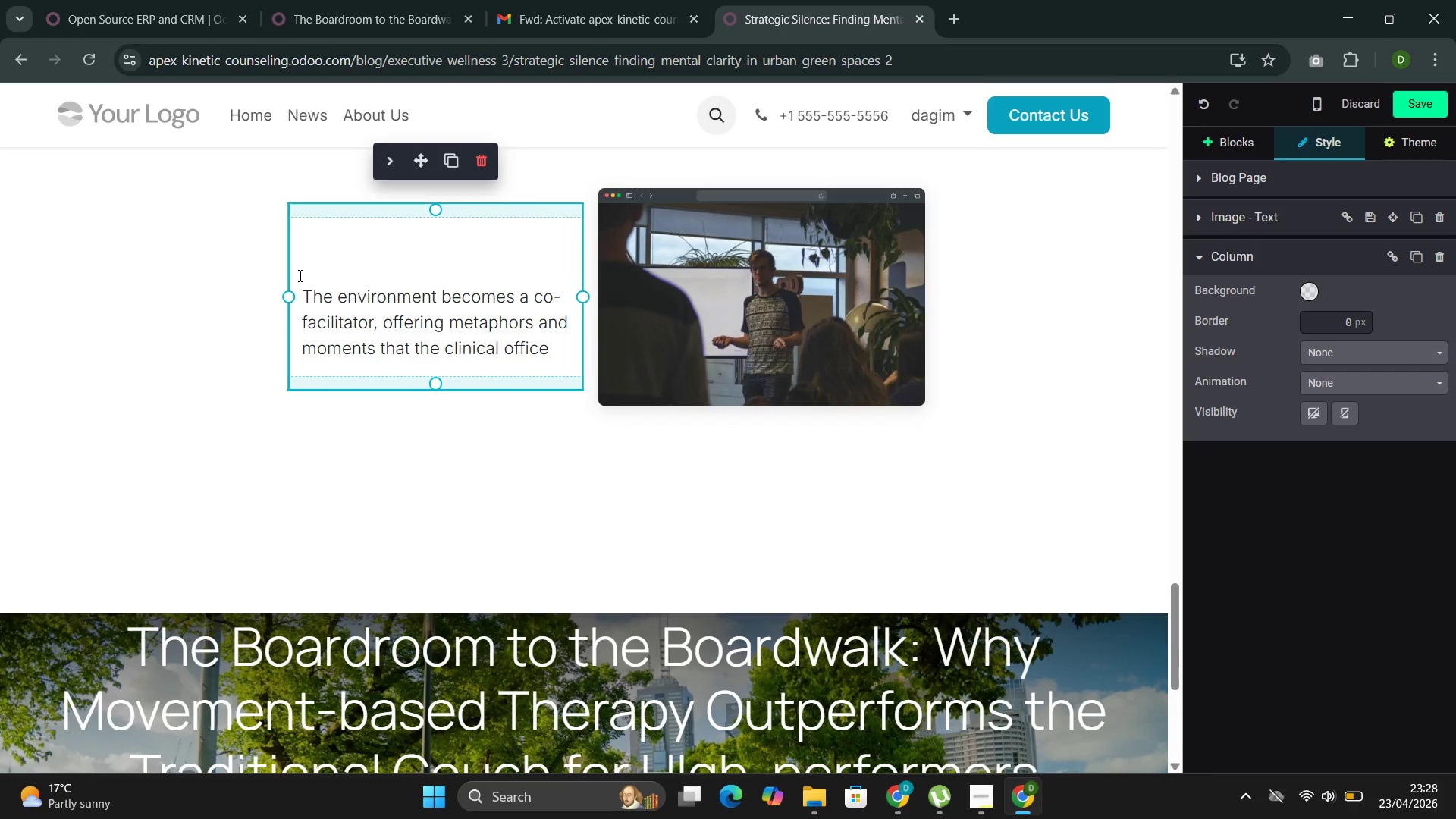 
wait(59.84)
 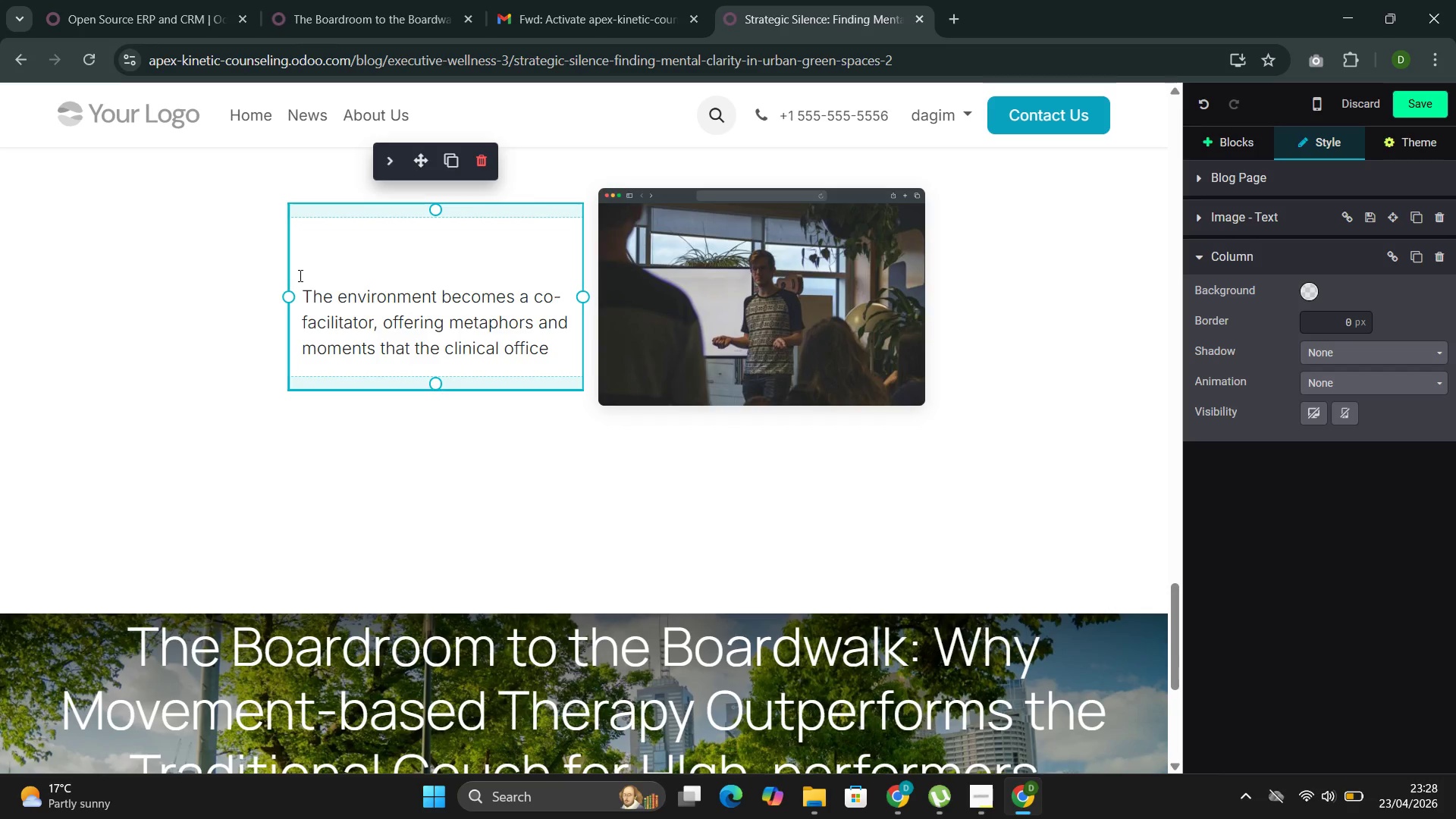 
type(cannot manufacture )
key(Backspace)
type(. A cli)
 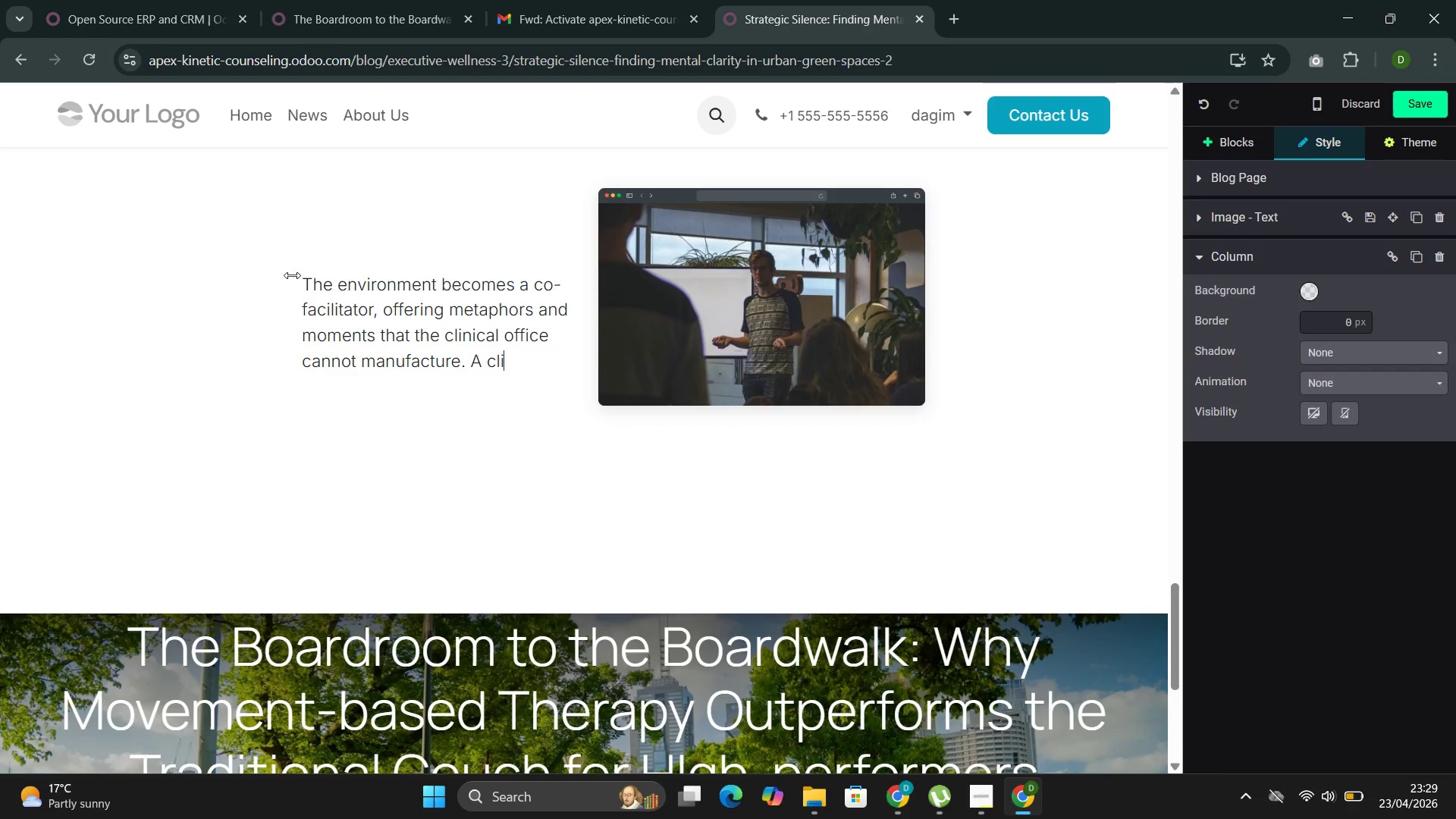 
type(ent struggling )
 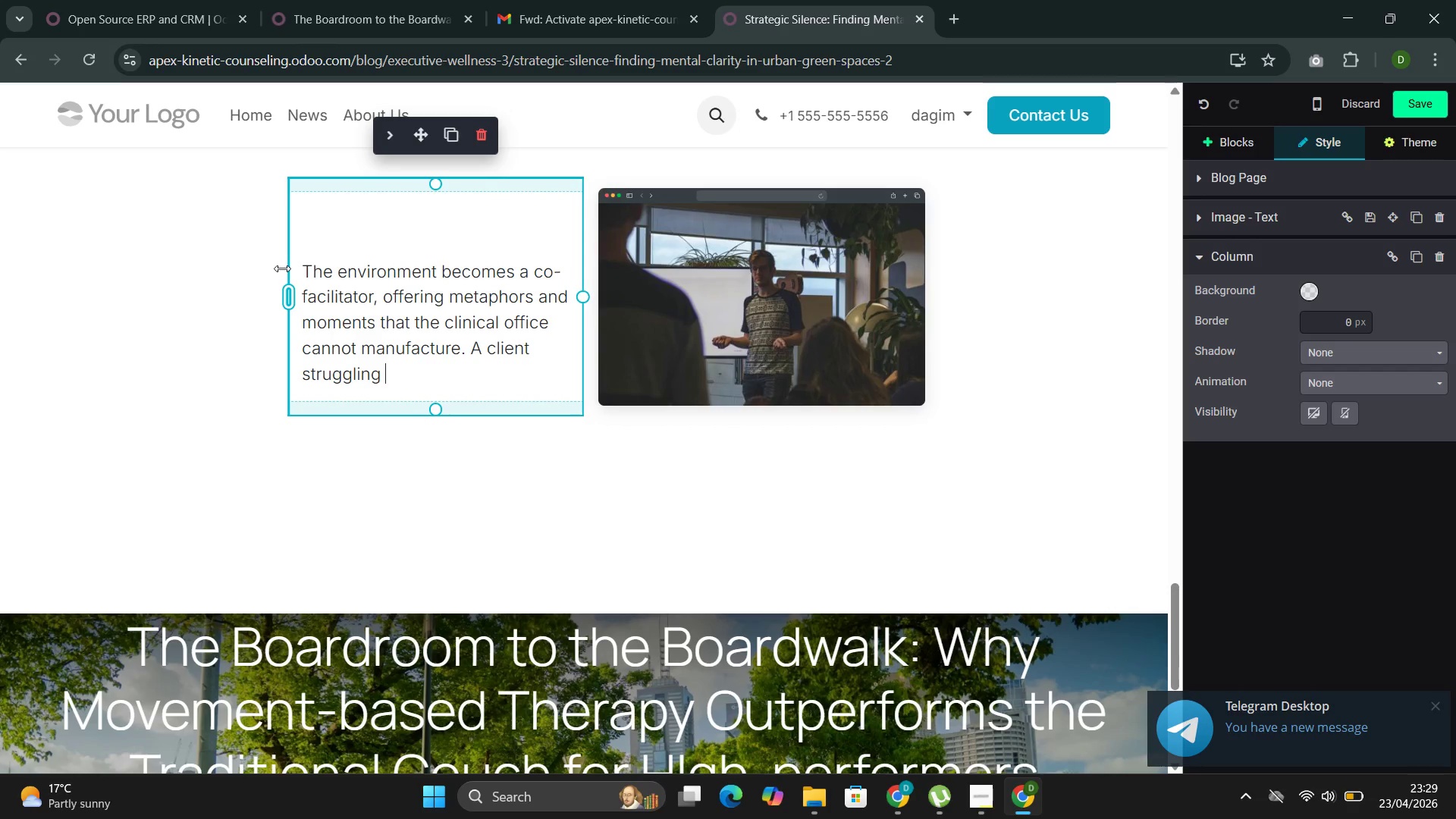 
type(with a difficult decision may fi)
 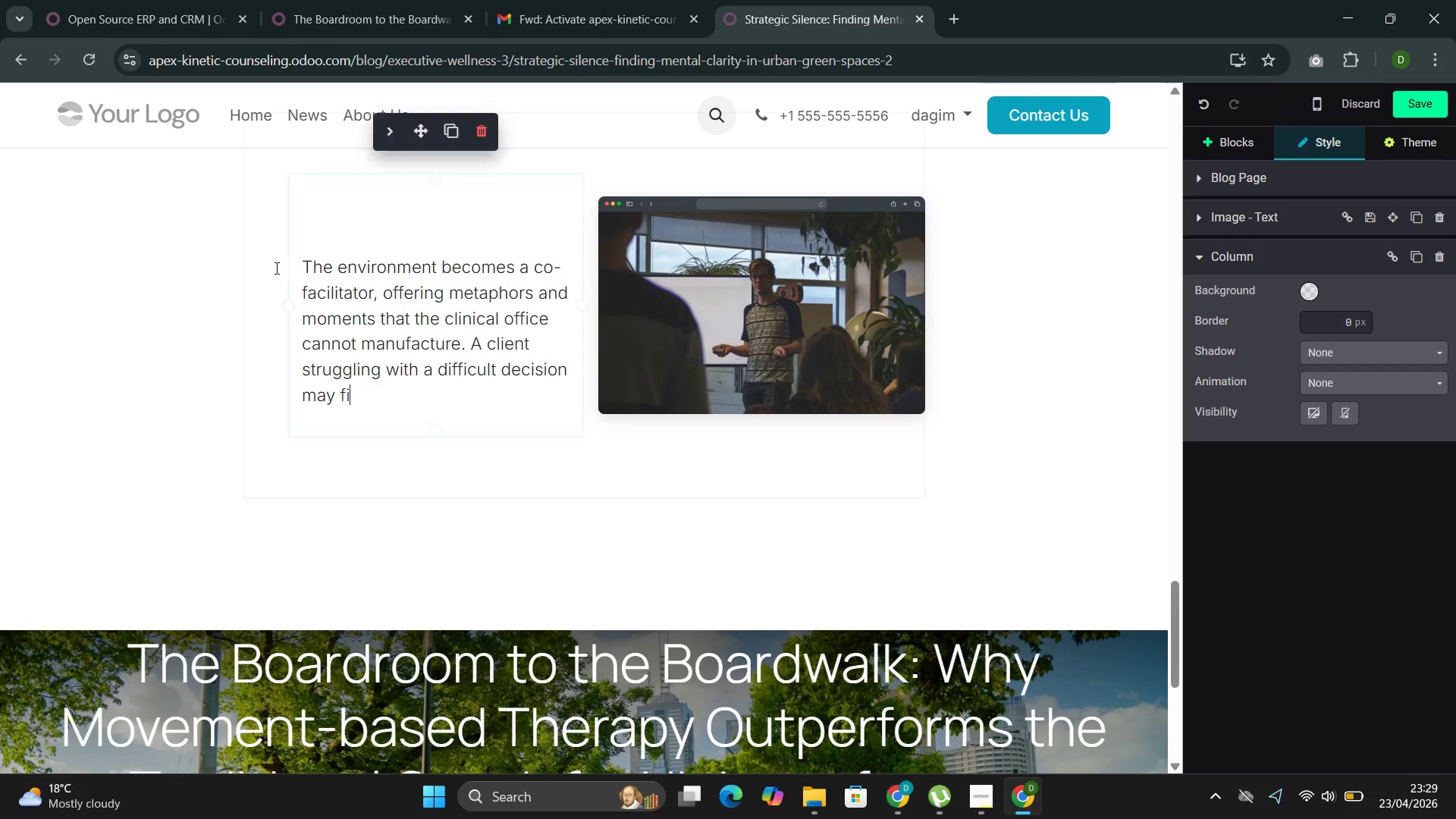 
type(nd clarity at a literal fork )
 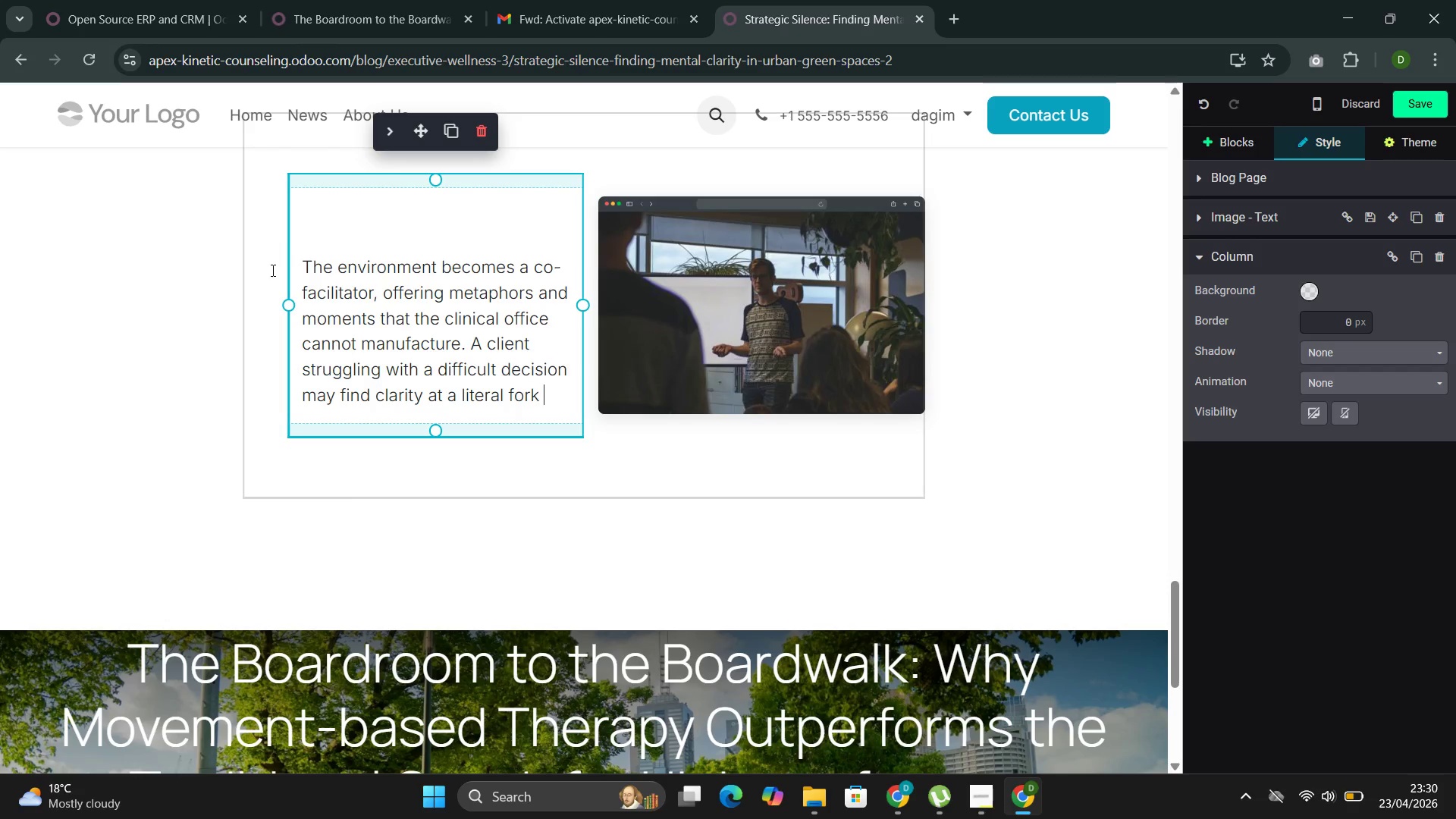 
wait(18.99)
 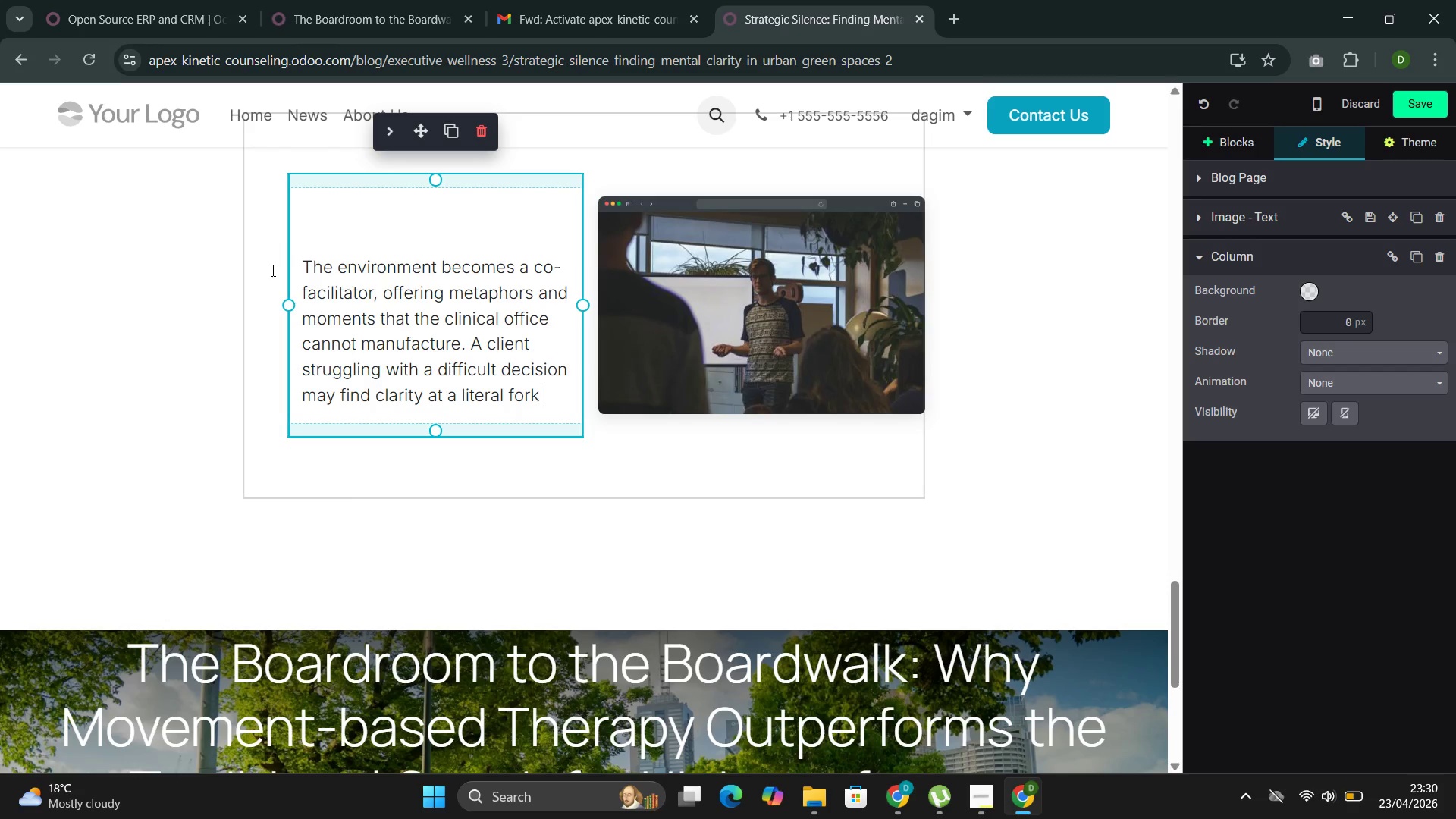 
type(in the path. A client experi)
 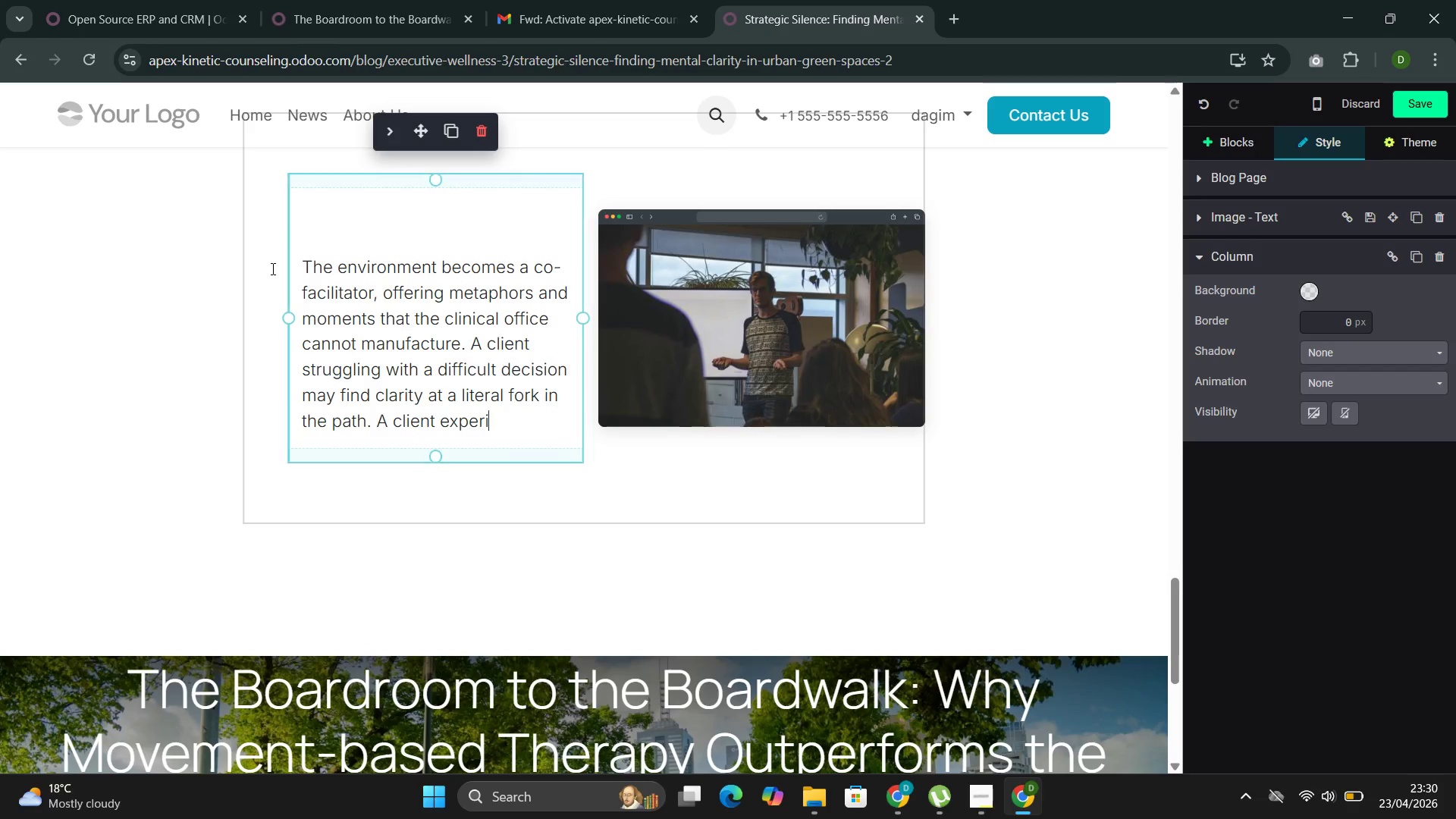 
wait(5.48)
 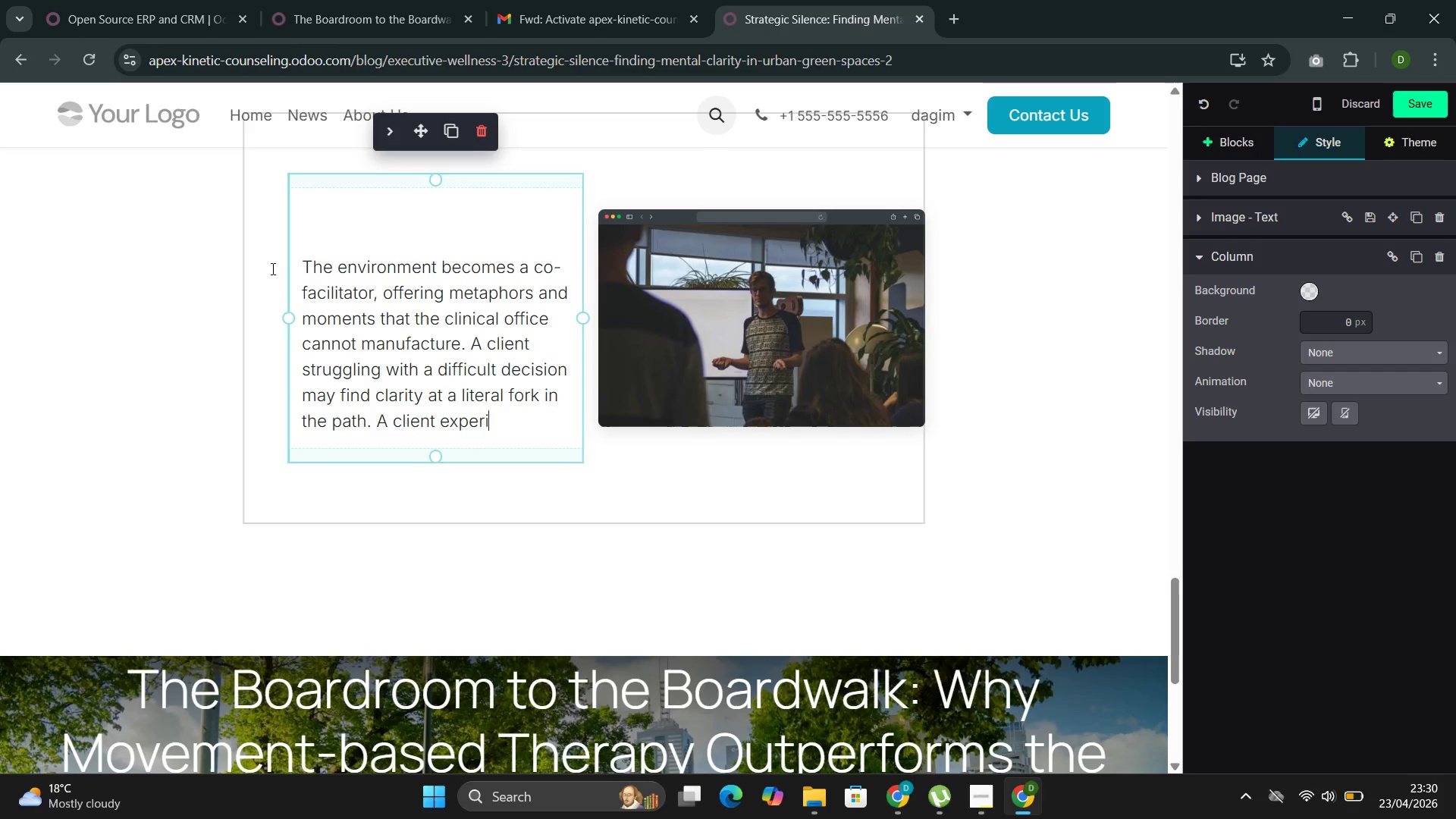 
key(E)
 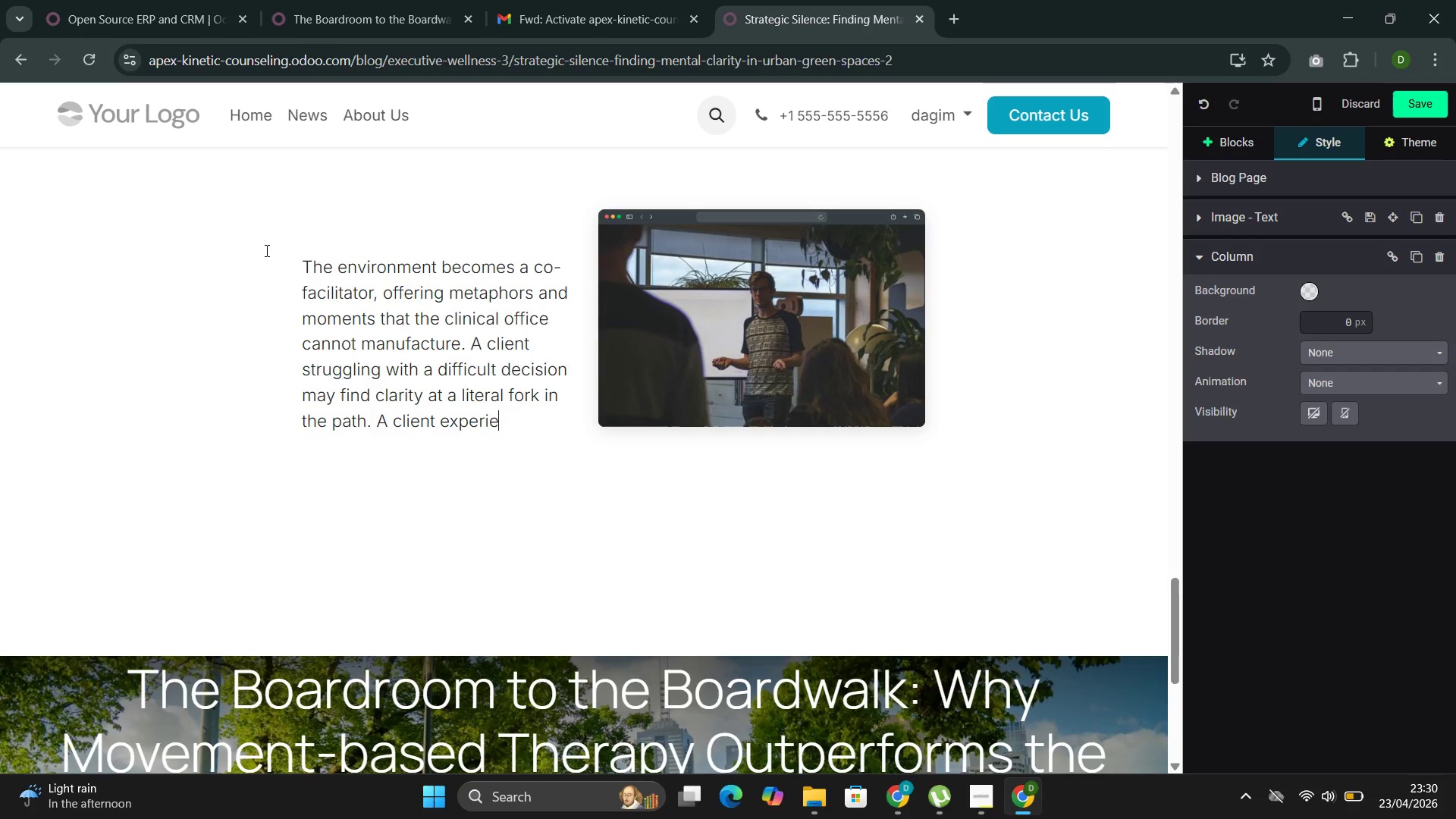 
type(ncing h)
key(Backspace)
type(burnout may notice the seasonal cycle of dorma)
 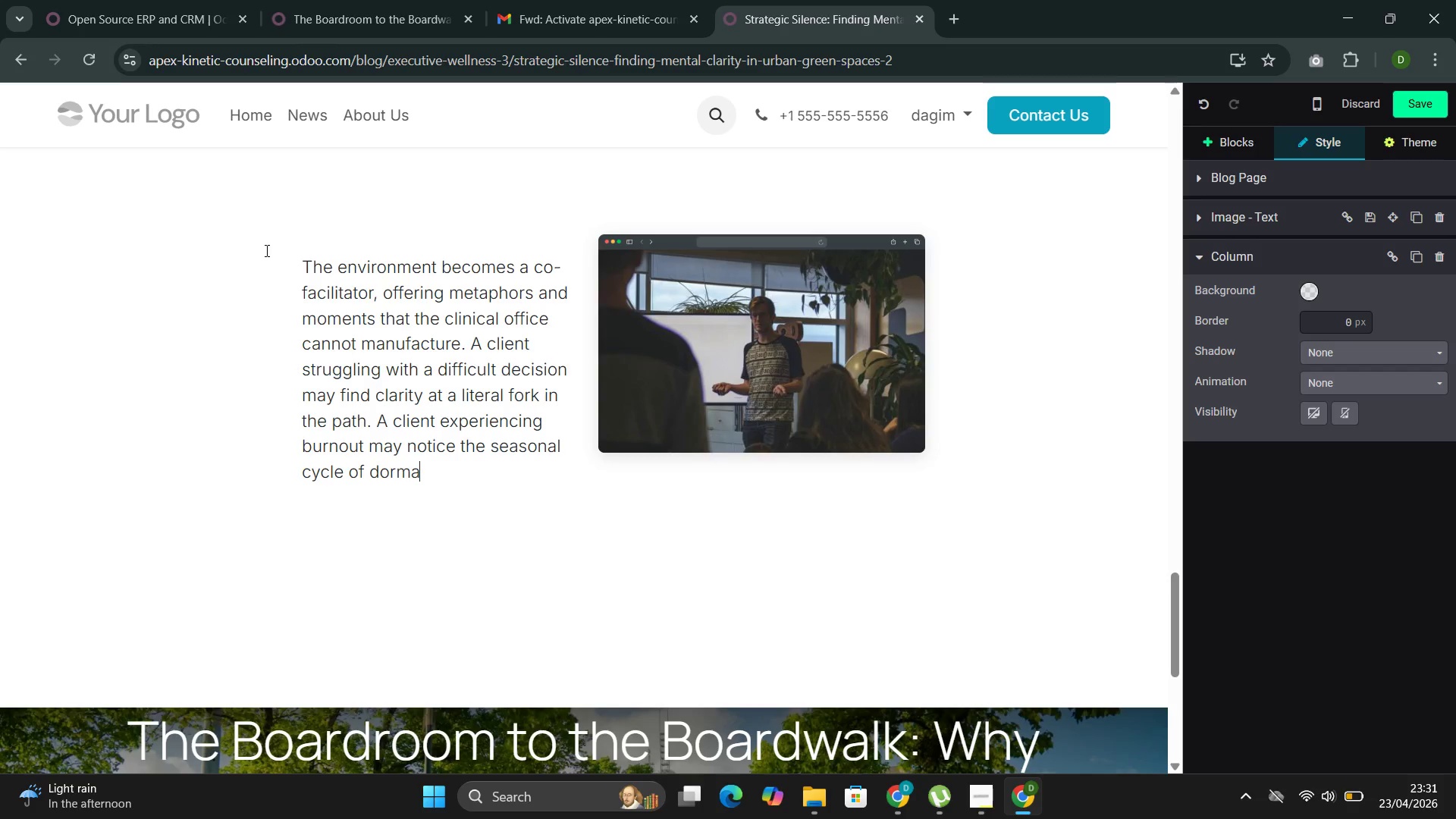 
type(ncy and renewak)
key(Backspace)
type(l reflected in the landscape )
 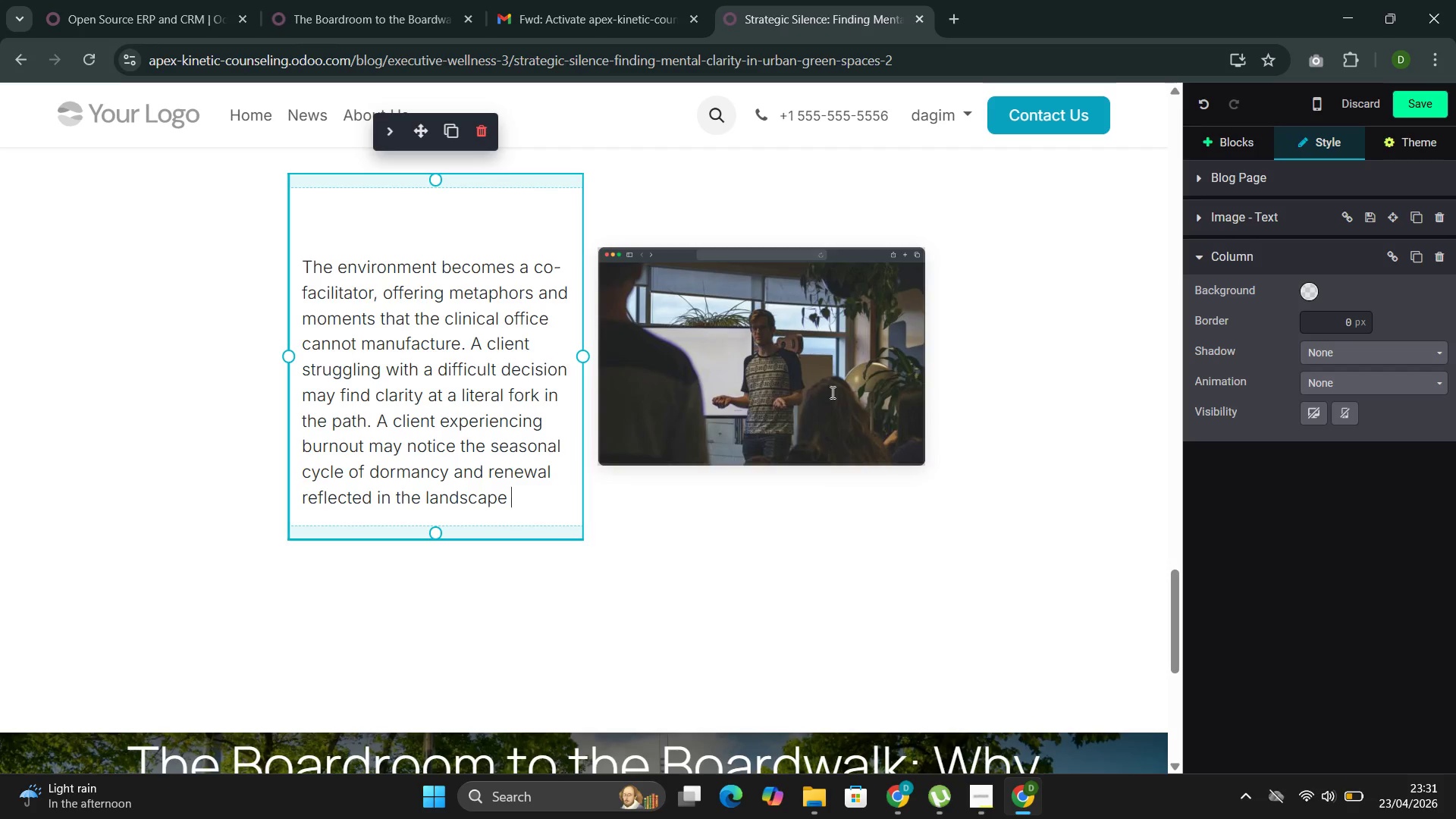 
scroll: coordinate [843, 391], scroll_direction: down, amount: 2.0
 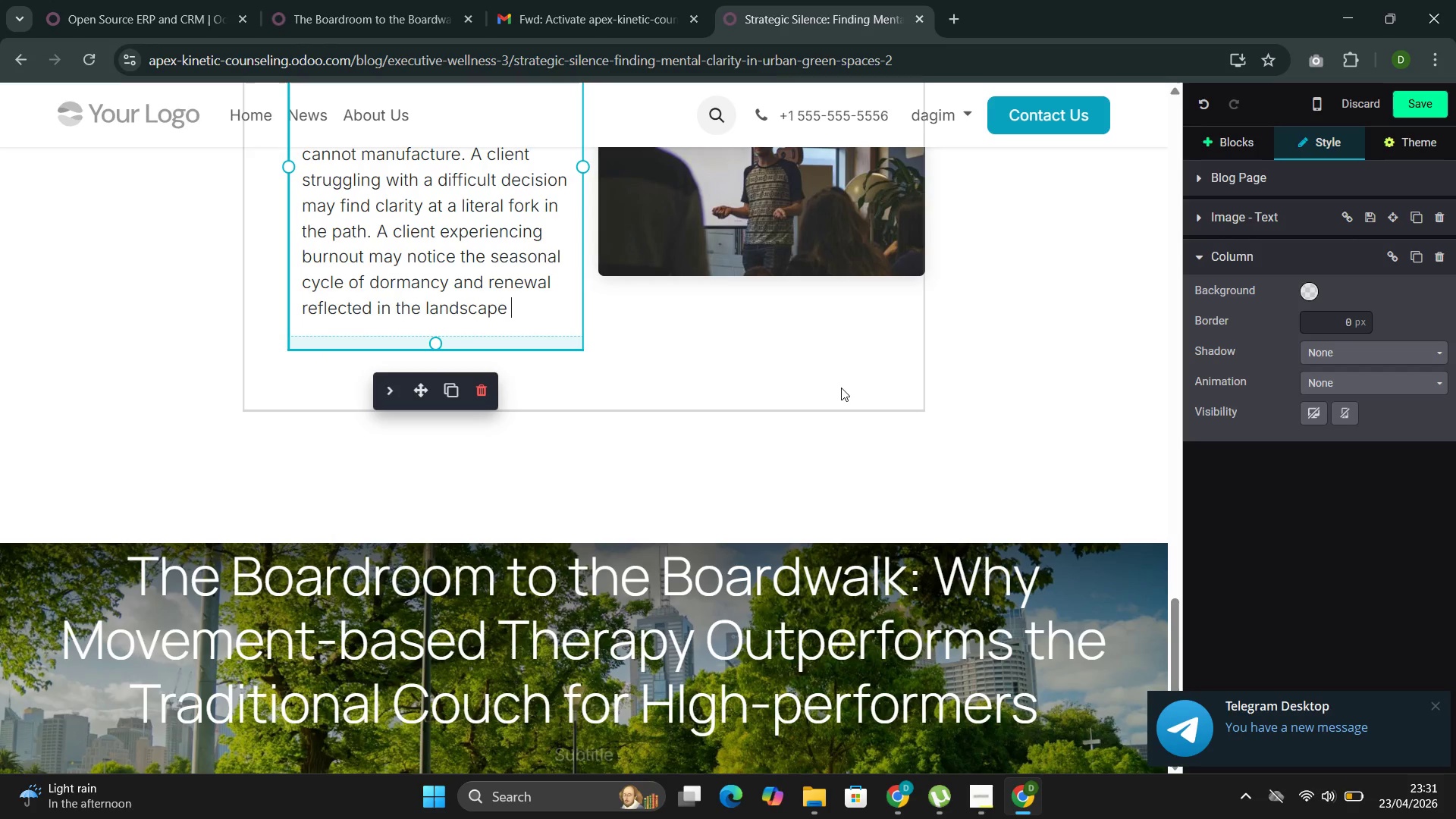 
left_click([1192, 136])
 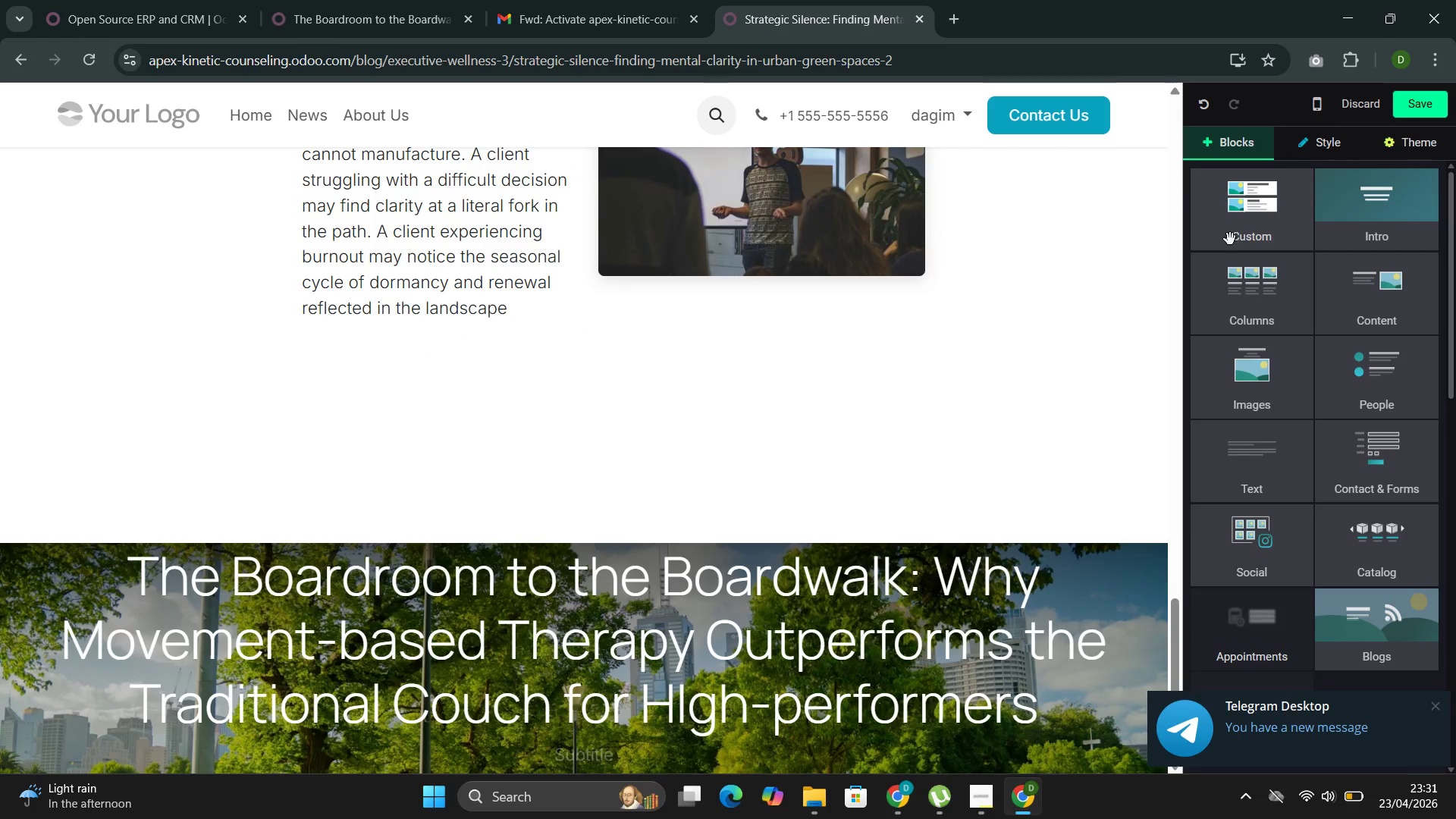 
left_click([1208, 315])
 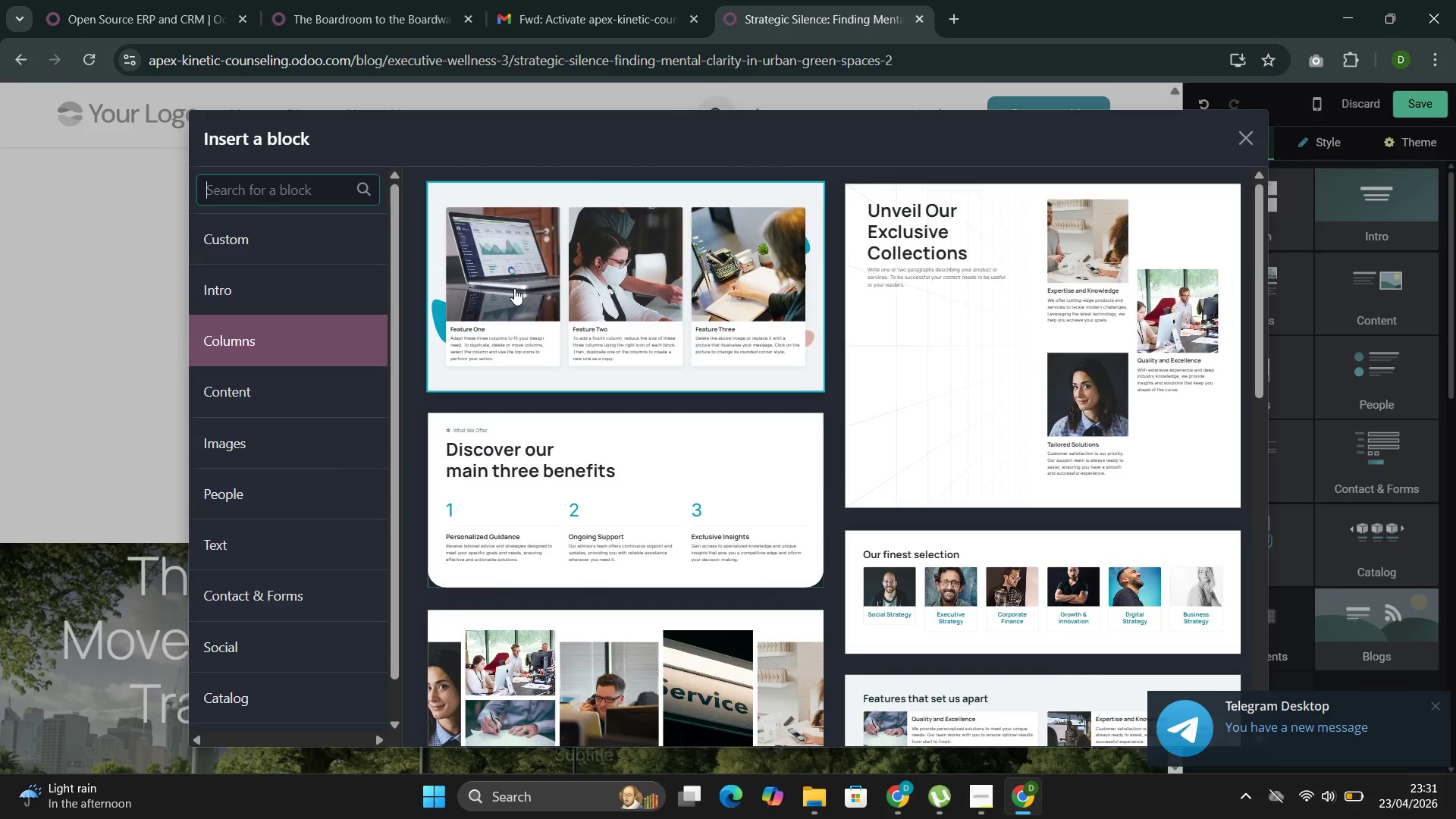 
scroll: coordinate [457, 362], scroll_direction: down, amount: 2.0
 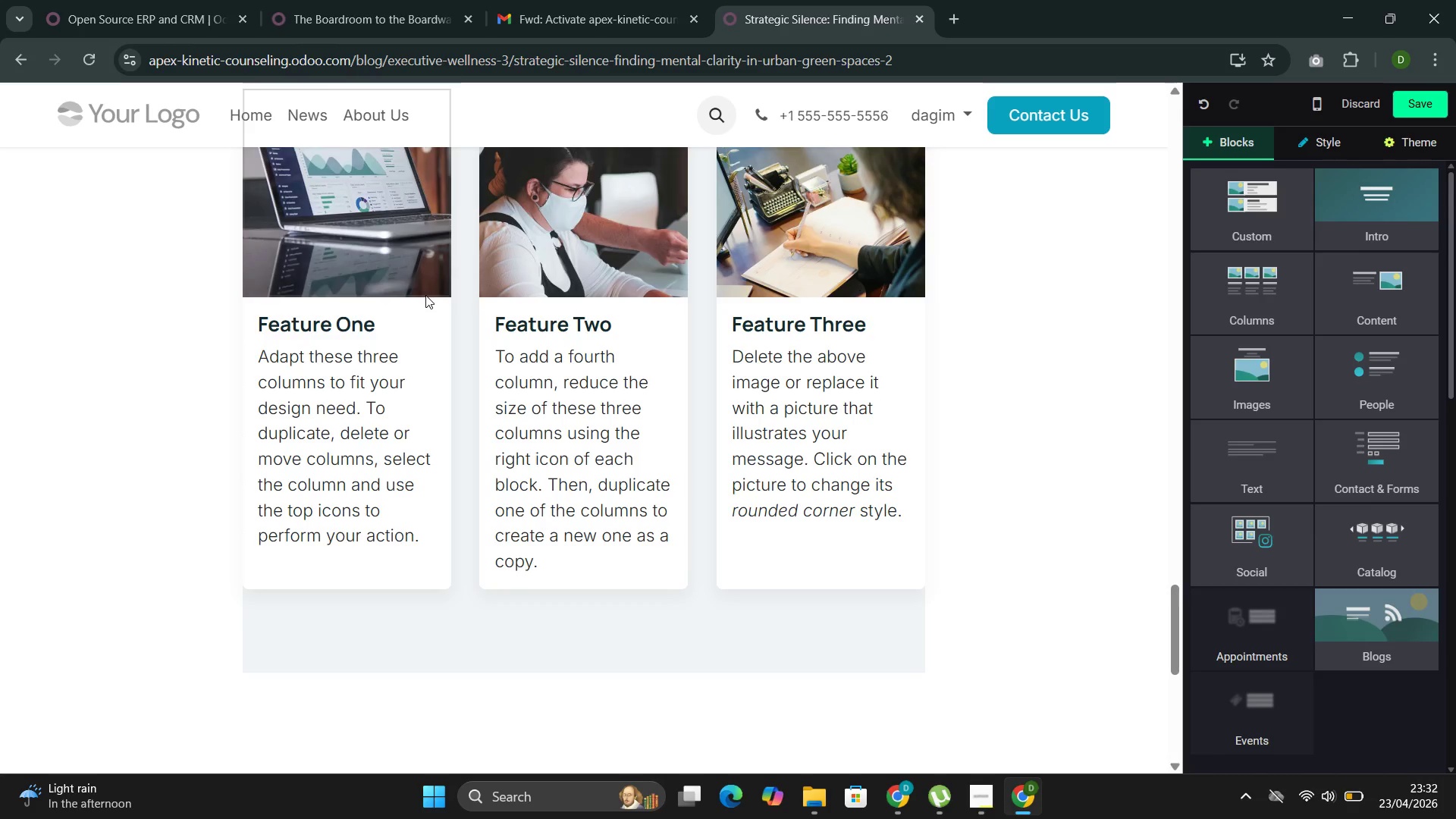 
wait(53.71)
 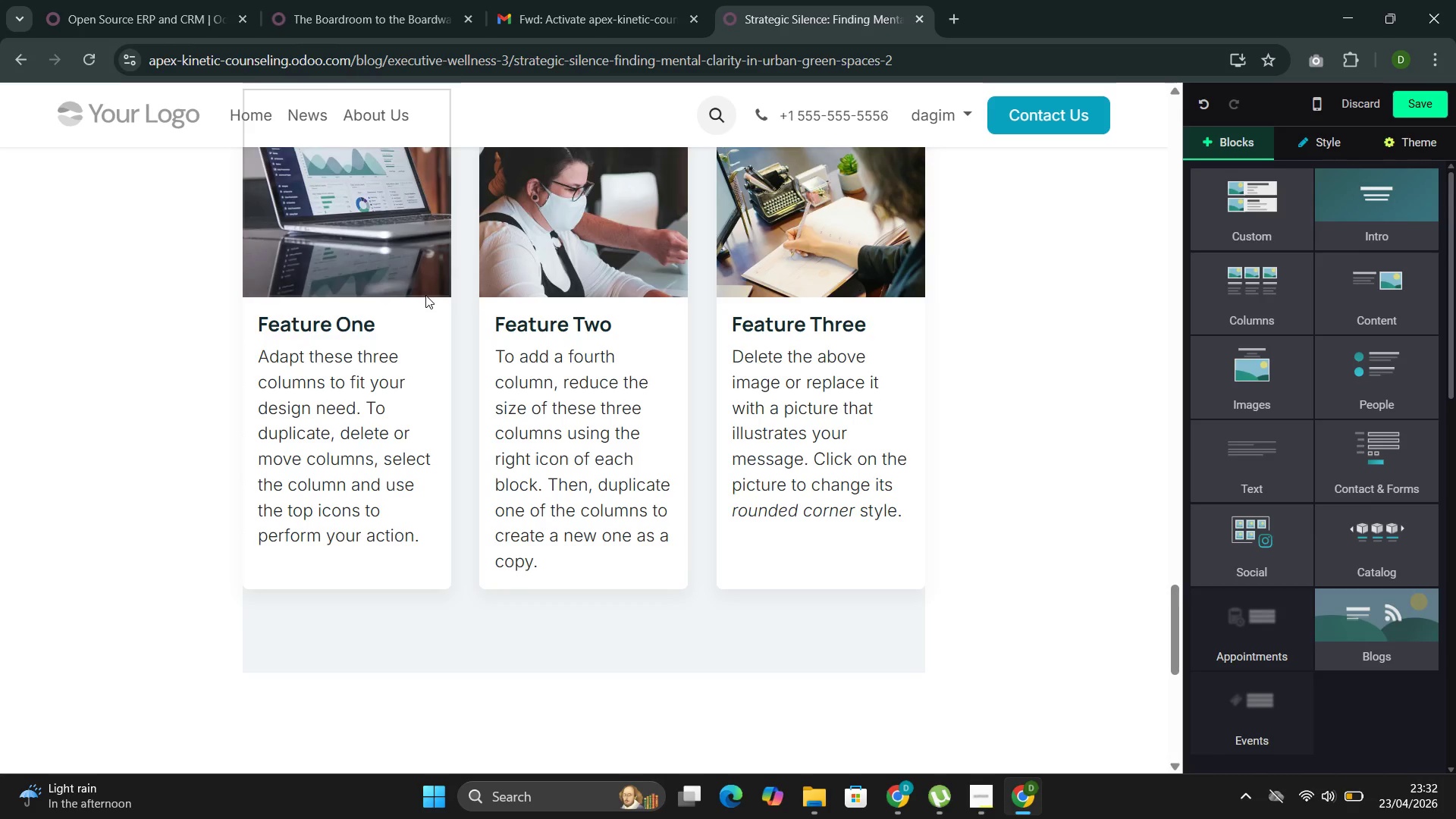 
double_click([358, 500])
 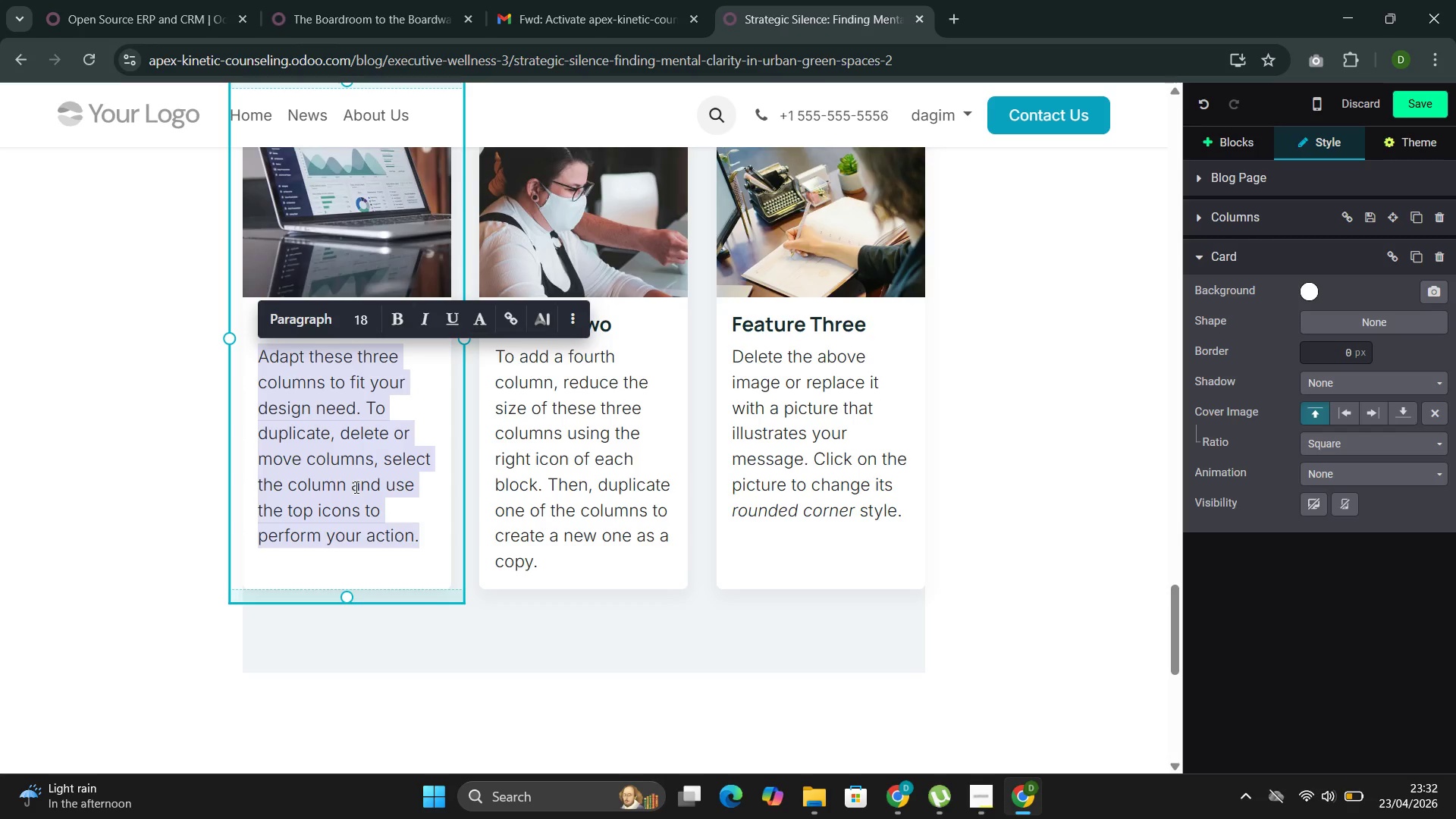 
wait(10.33)
 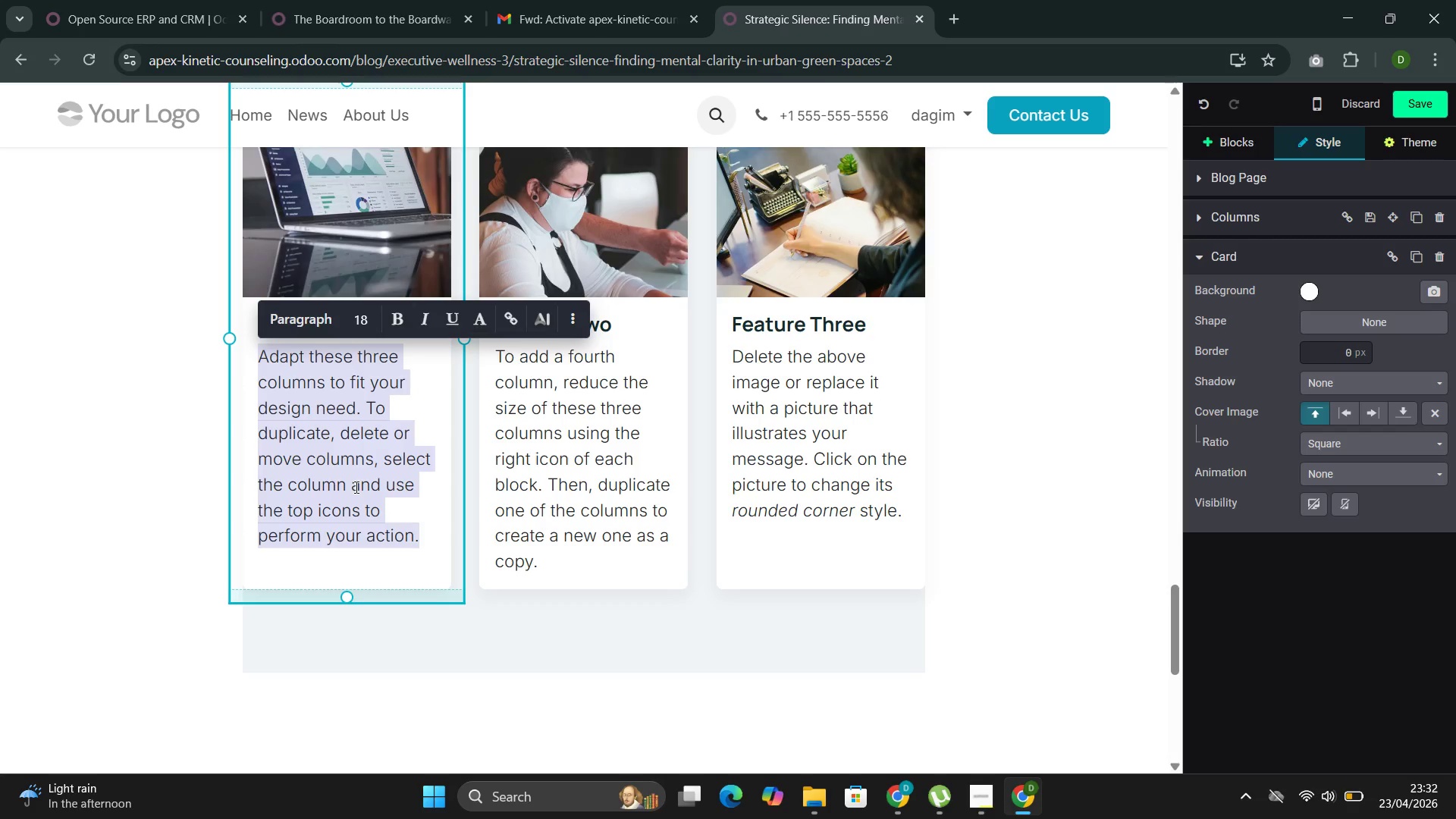 
left_click([425, 501])
 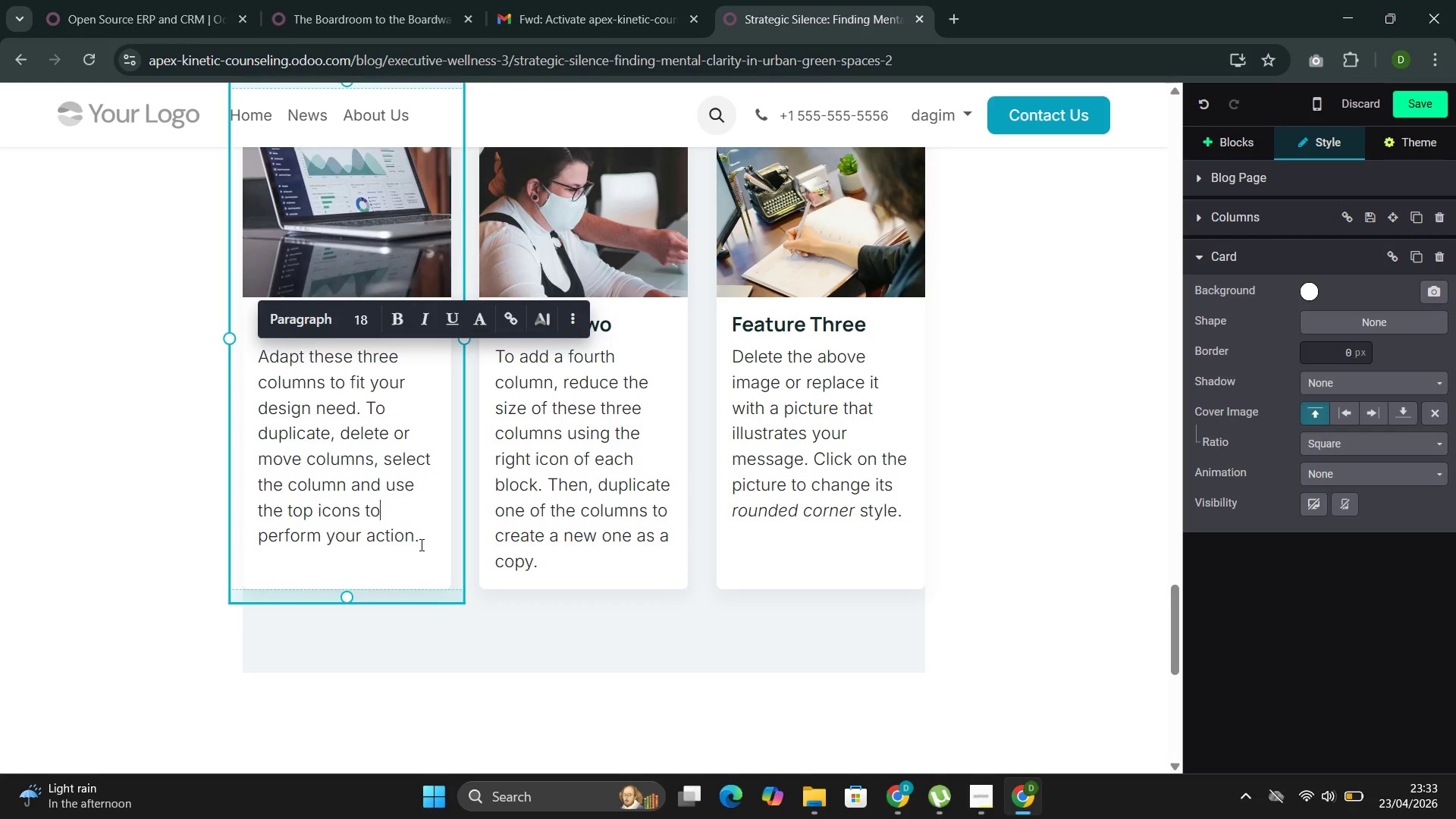 
wait(10.56)
 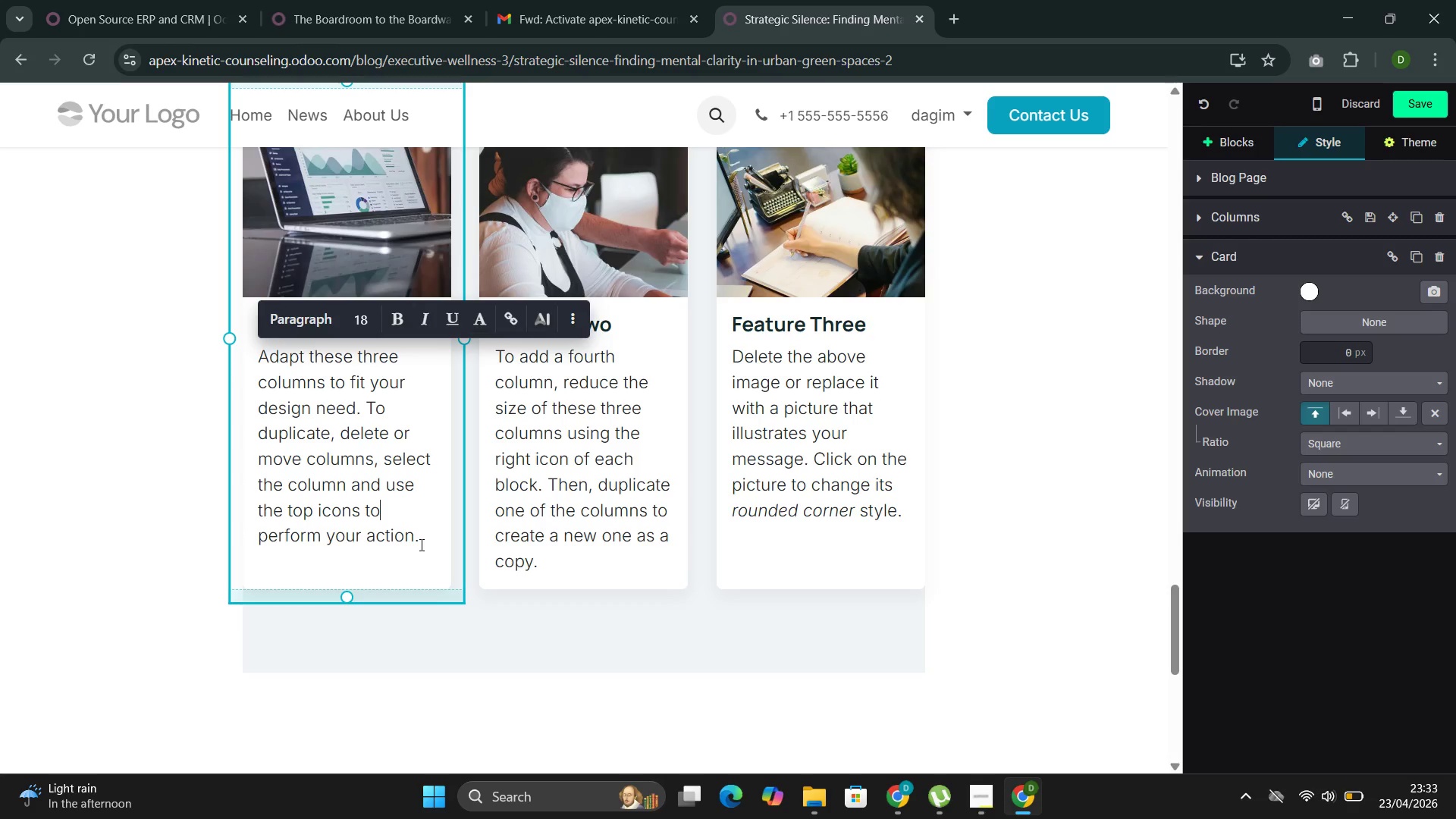 
scroll: coordinate [667, 506], scroll_direction: up, amount: 2.0
 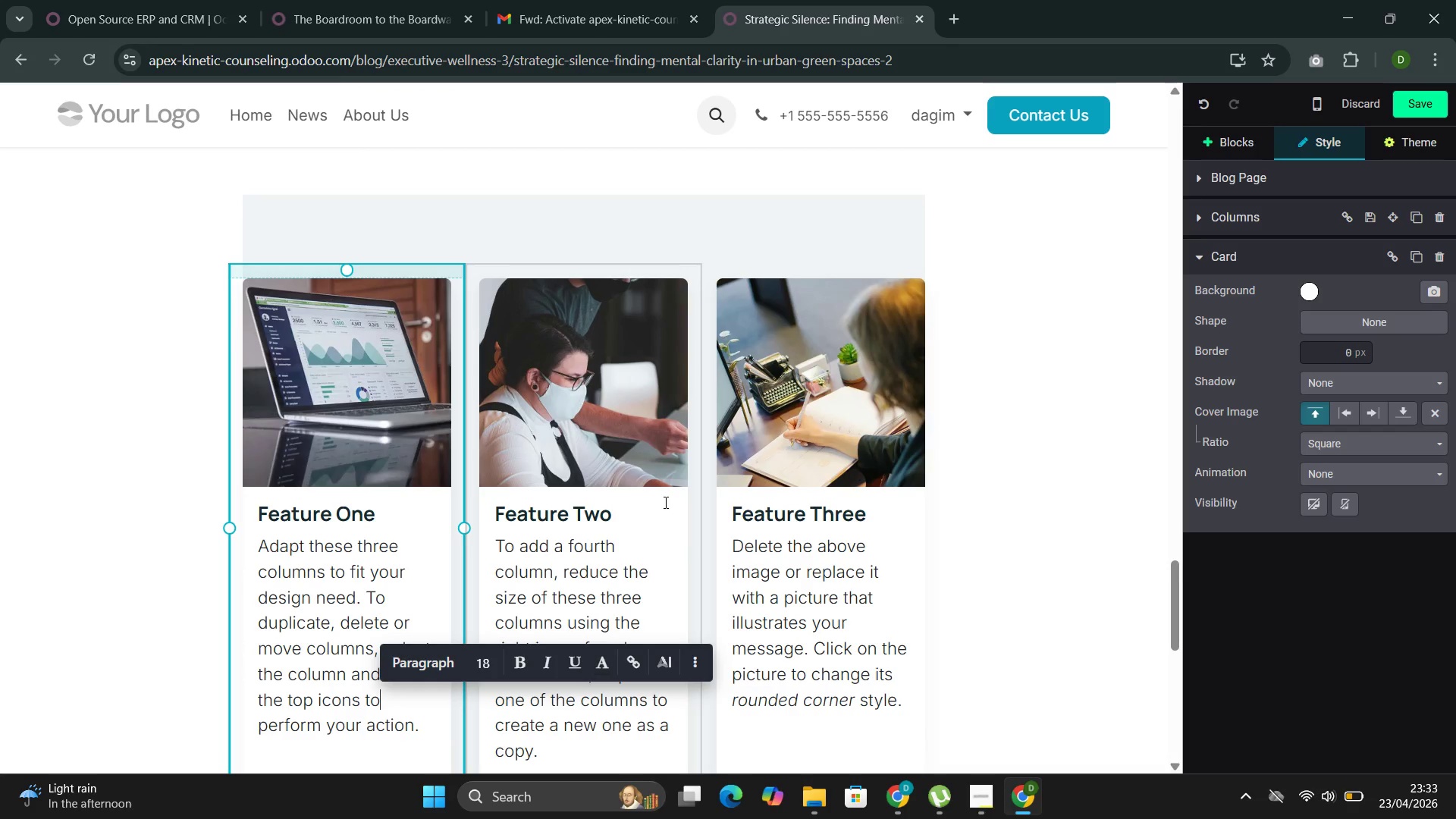 
scroll: coordinate [664, 502], scroll_direction: down, amount: 1.0
 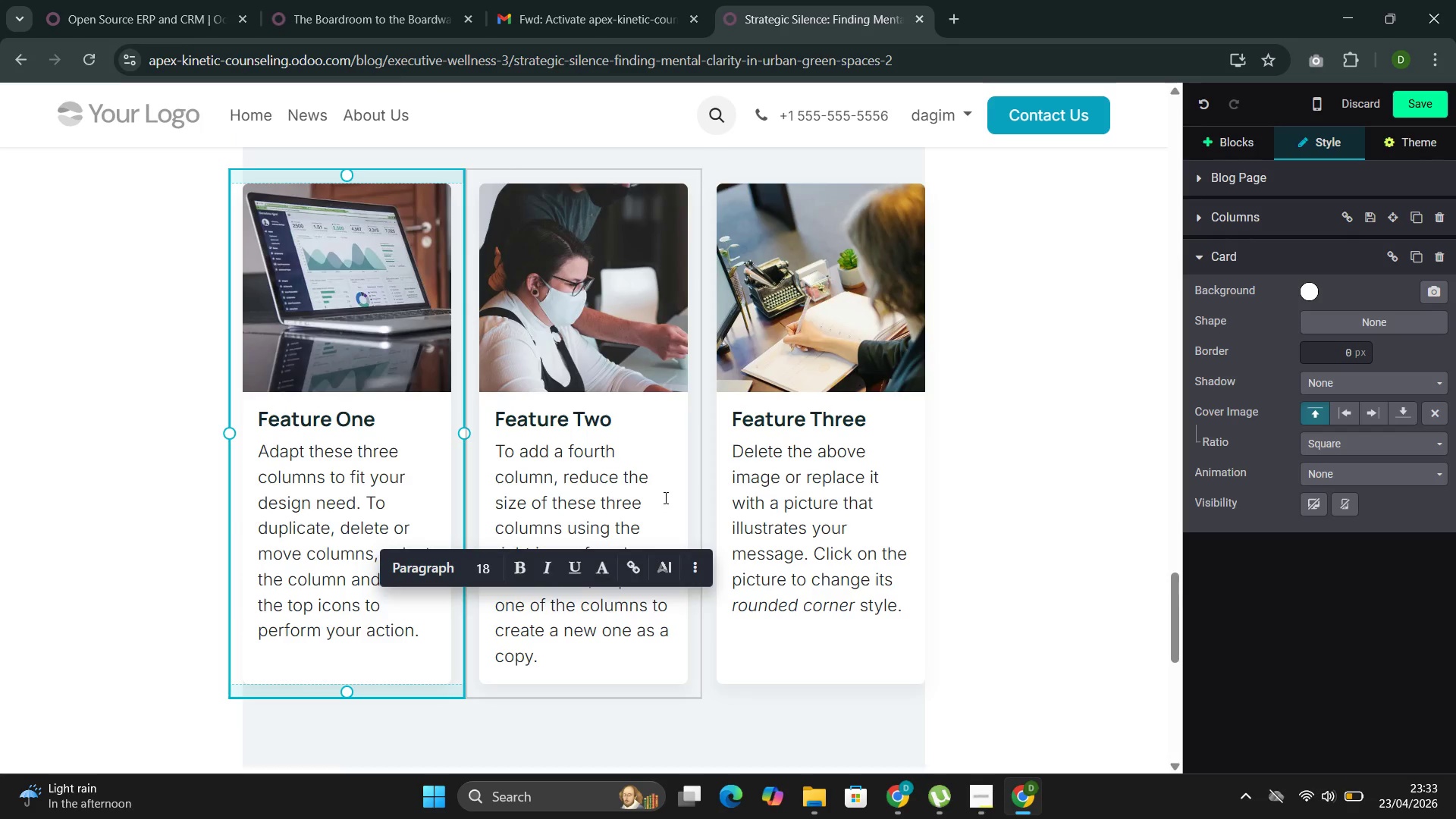 
left_click([651, 464])
 